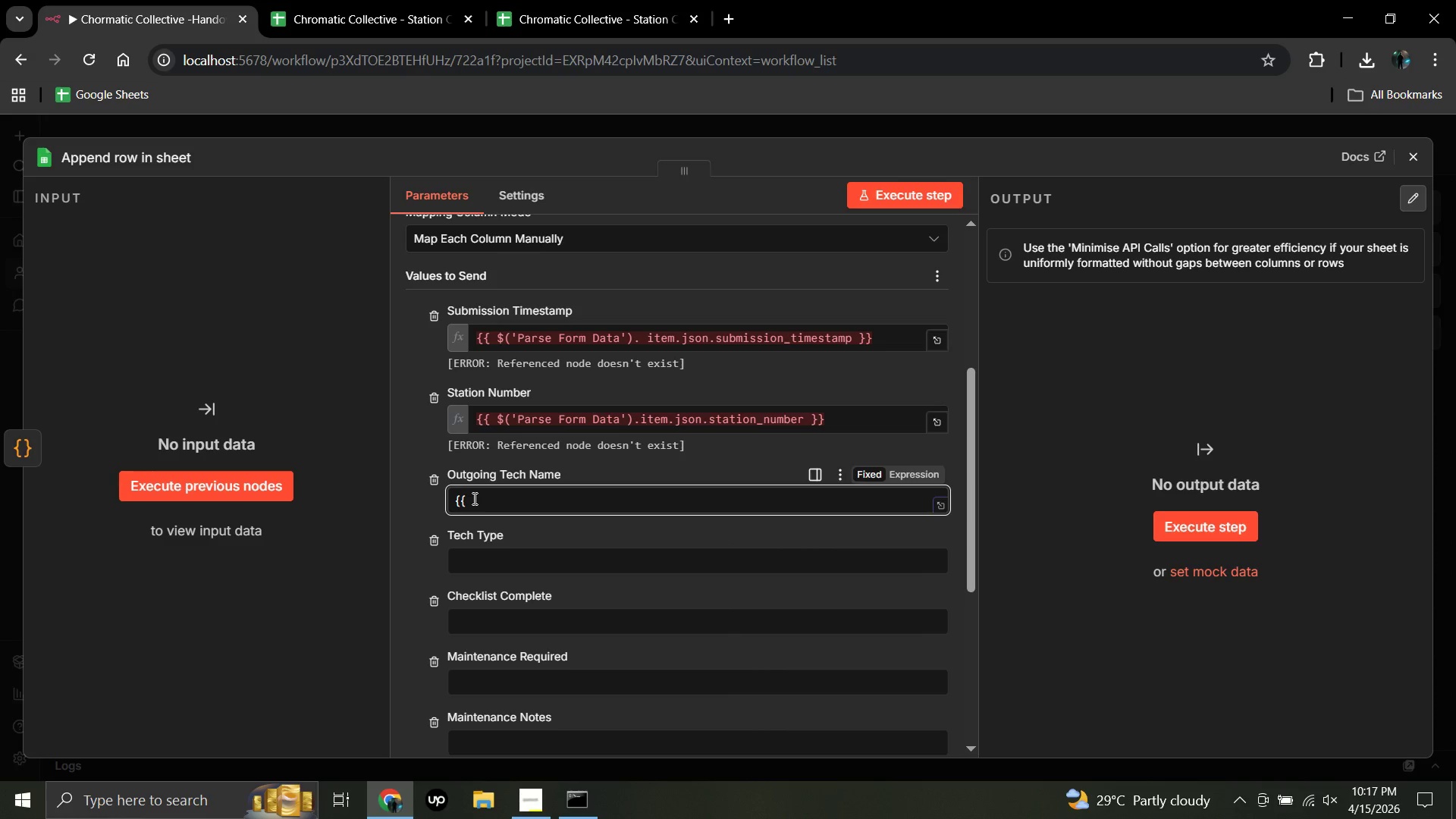 
hold_key(key=BracketLeft, duration=0.39)
 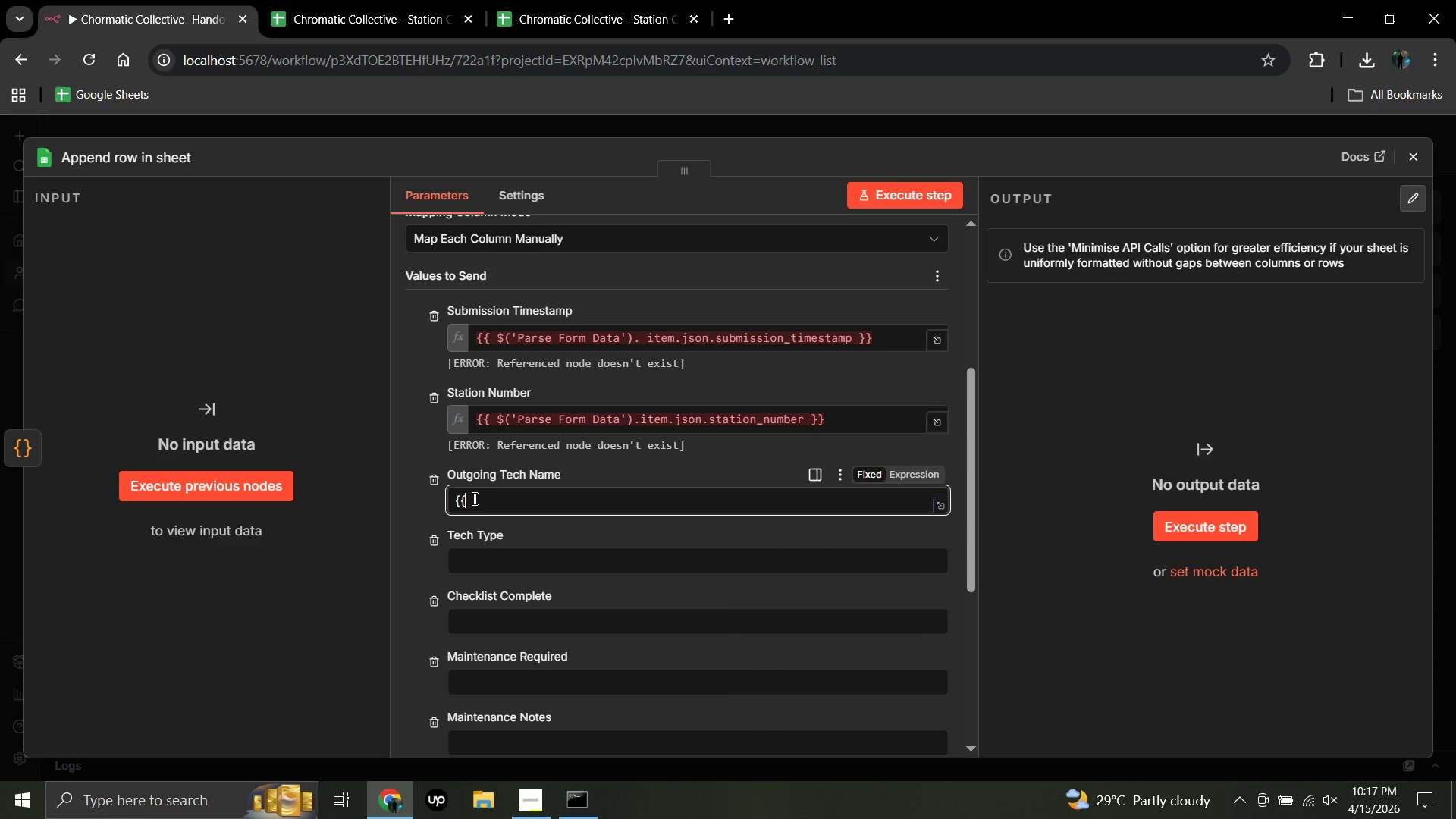 
hold_key(key=ShiftLeft, duration=0.48)
 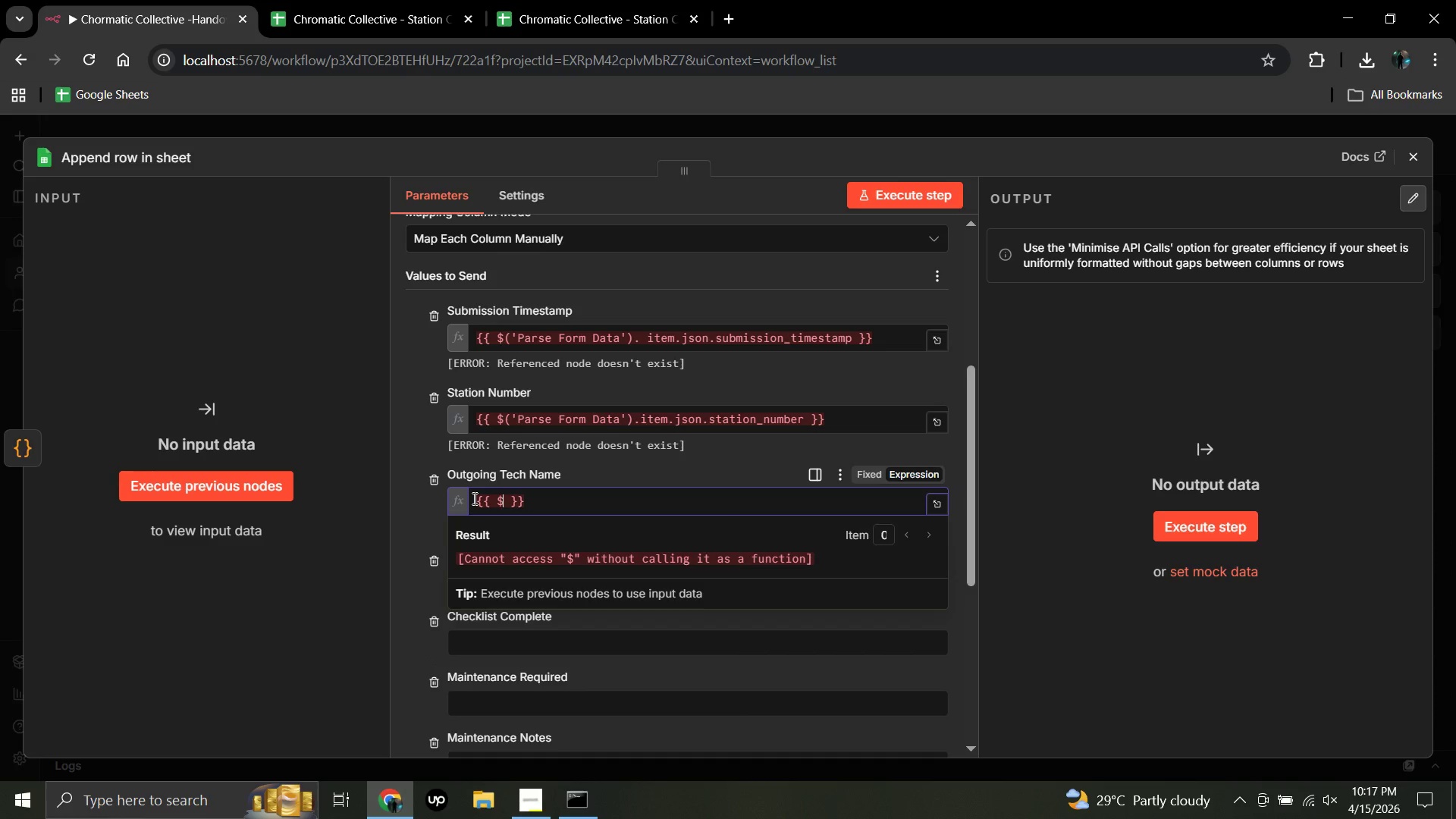 
hold_key(key=4, duration=0.47)
 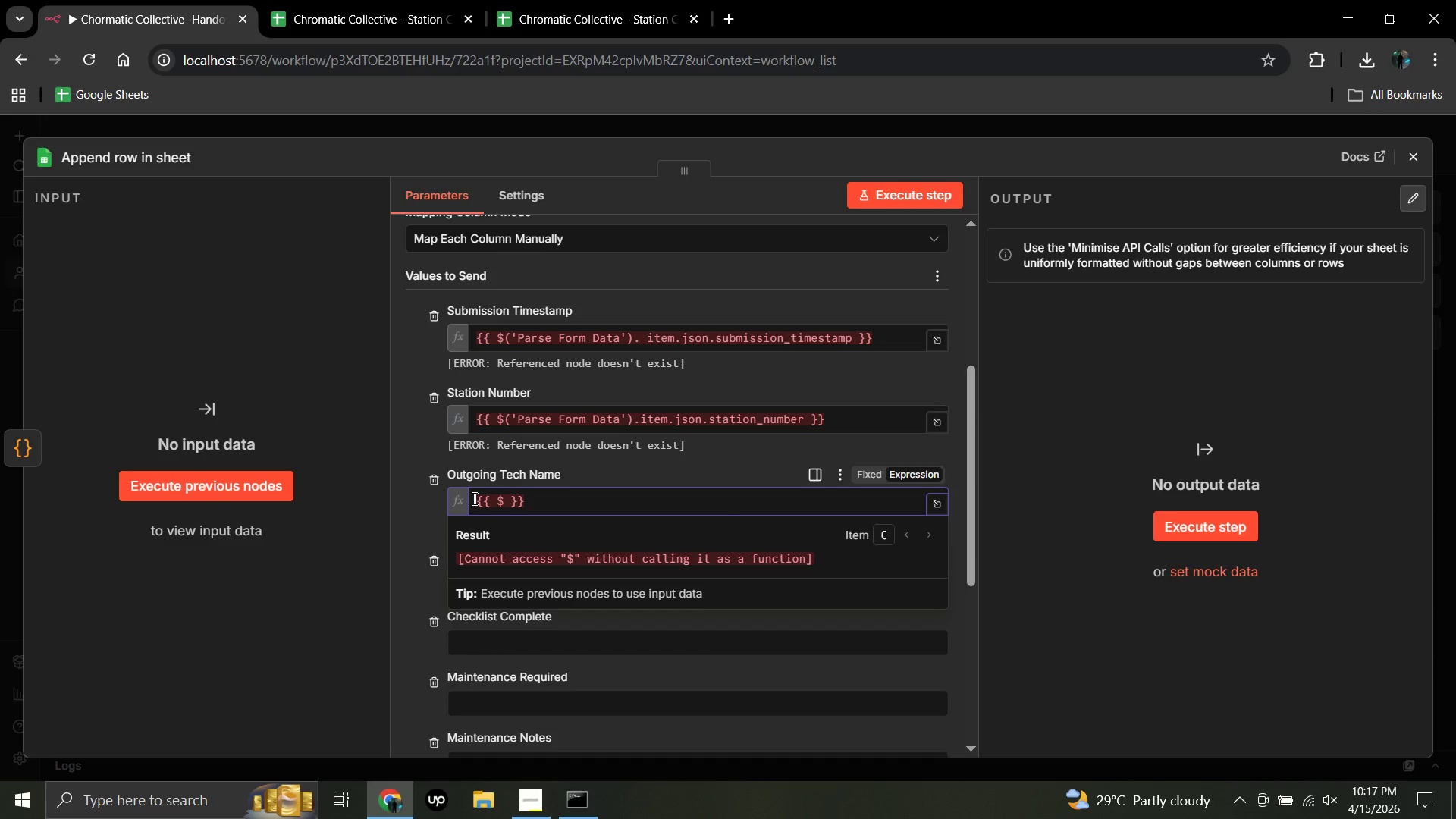 
wait(5.33)
 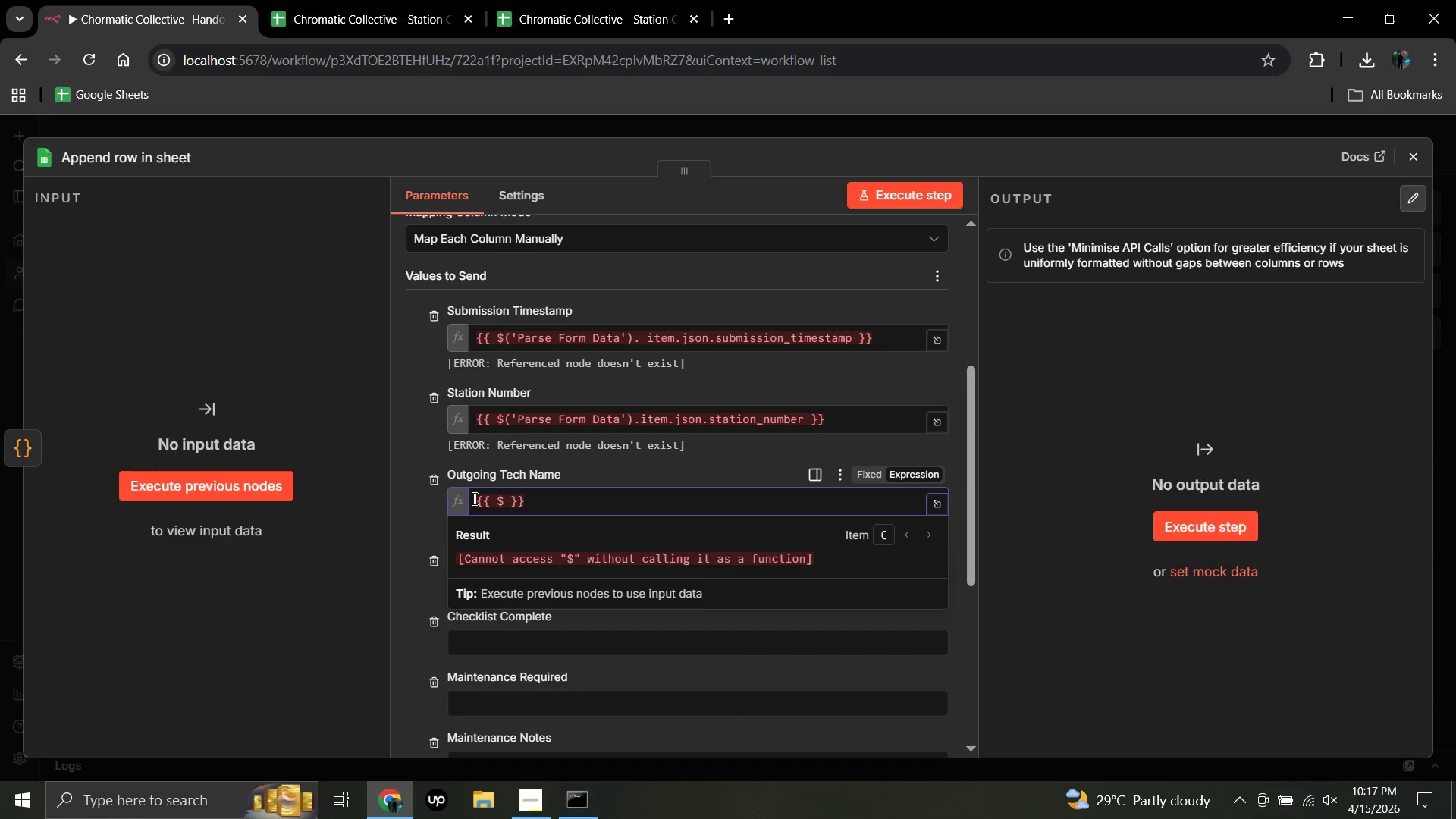 
key(Shift+9)
 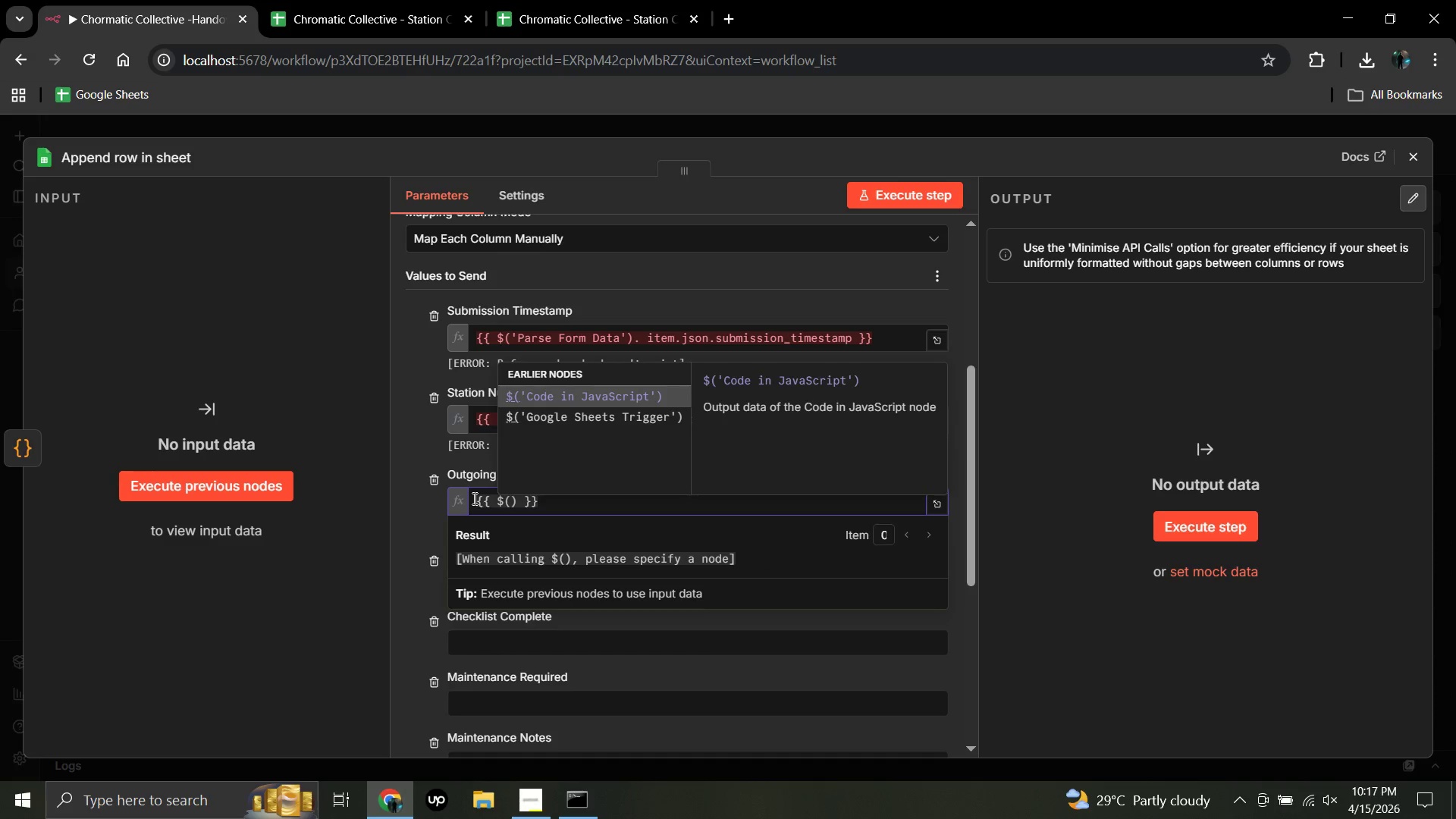 
key(Quote)
 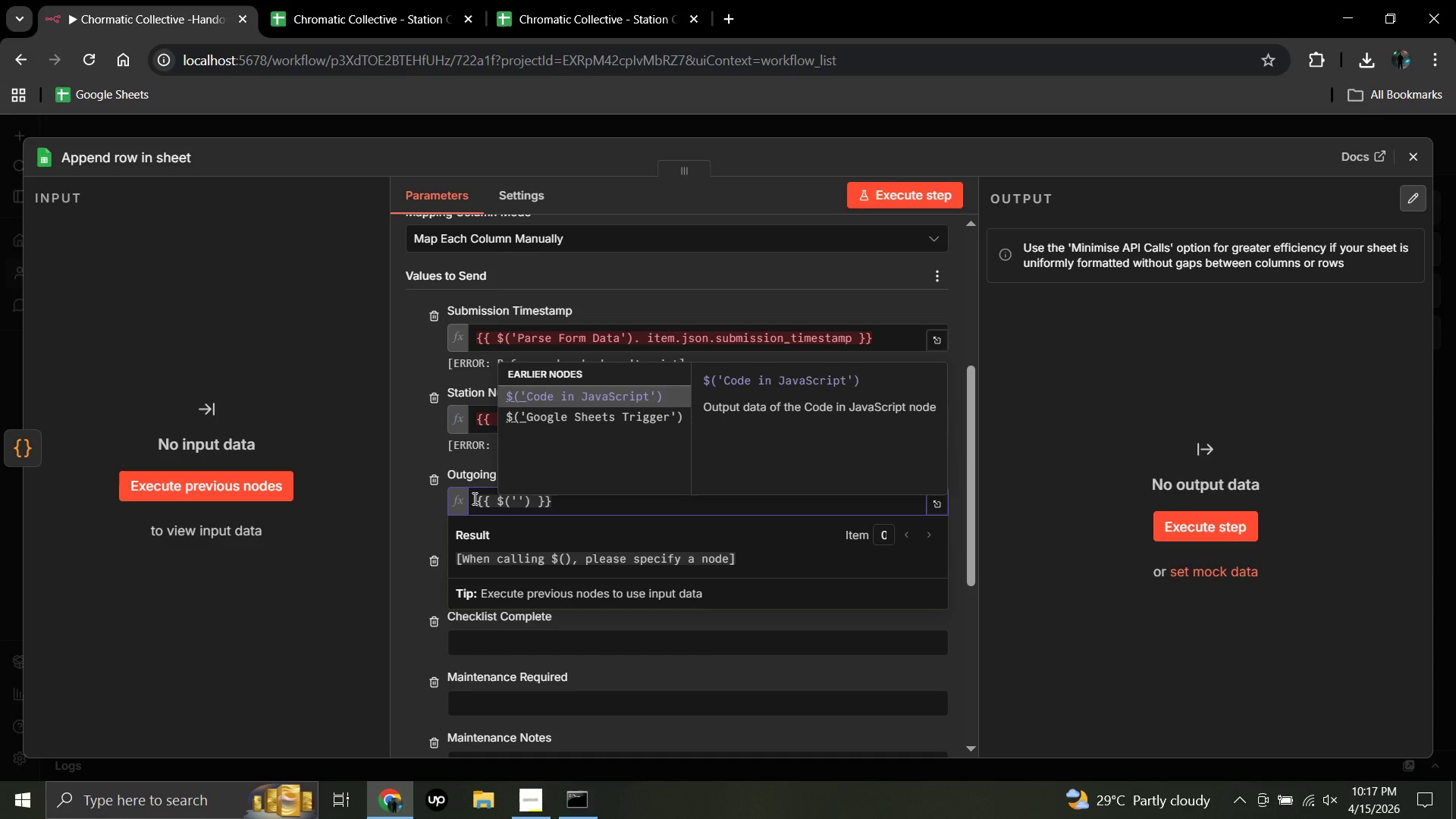 
wait(5.45)
 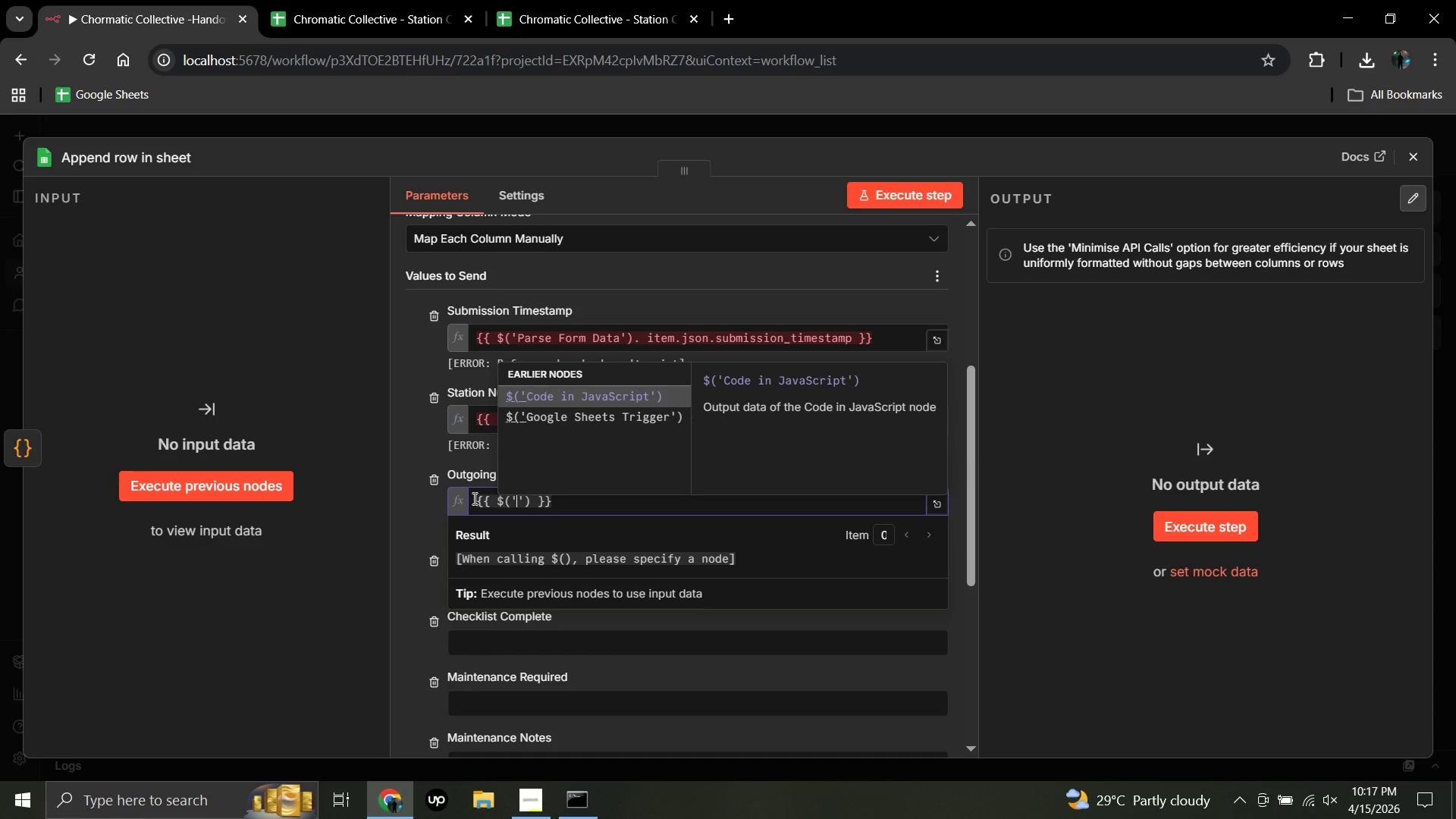 
type(Parse Form Data)
 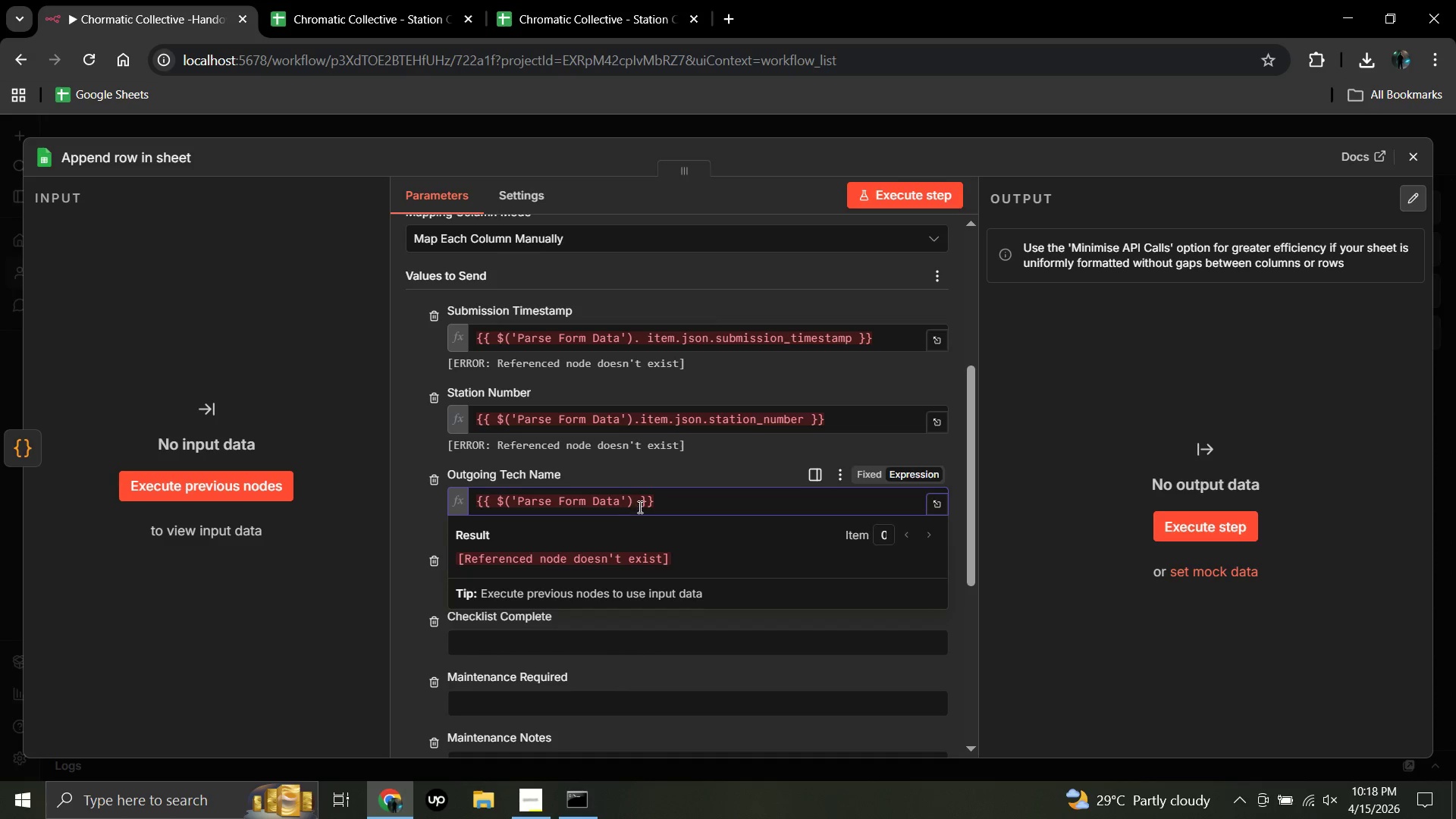 
left_click([634, 502])
 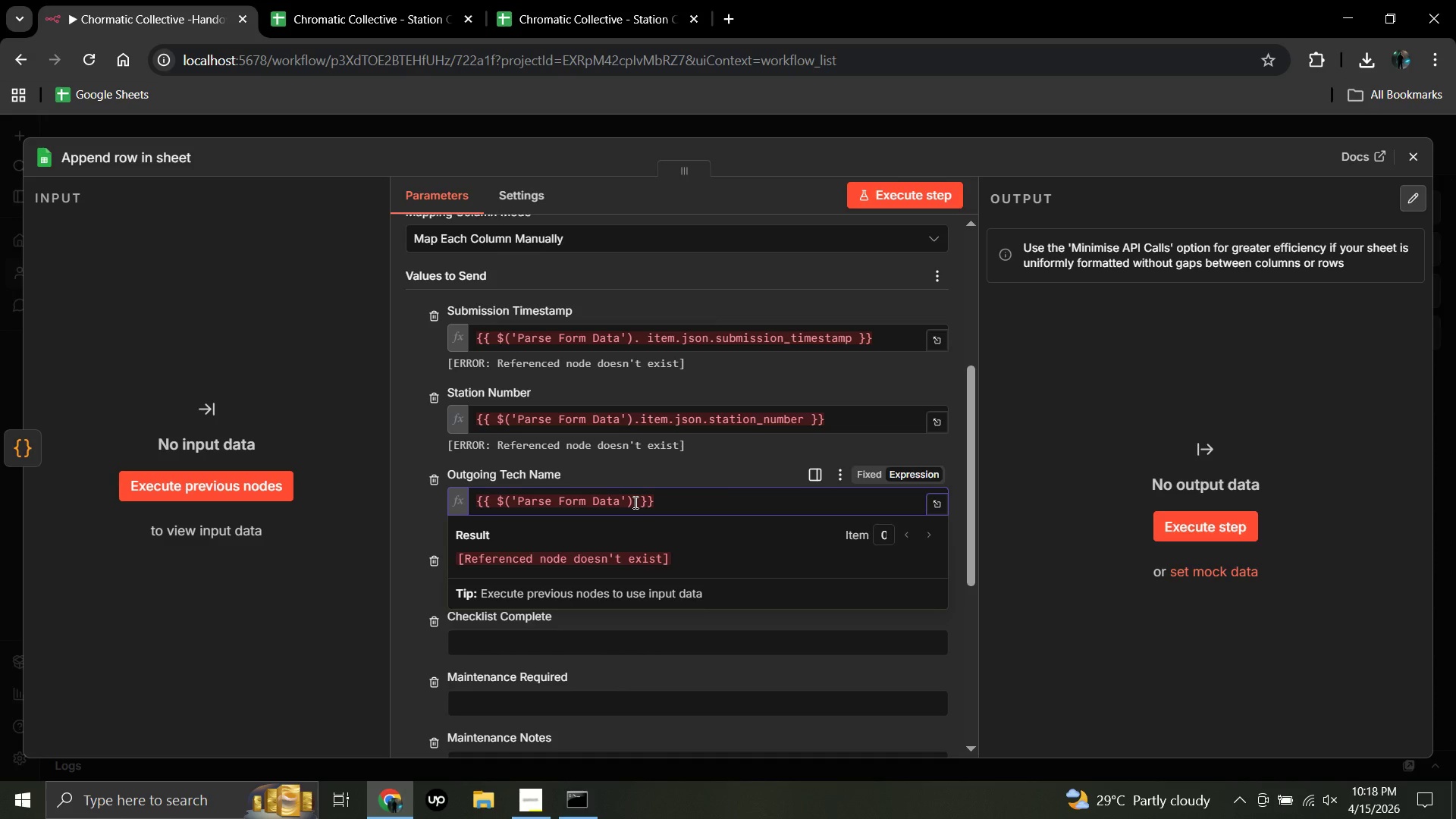 
key(Period)
 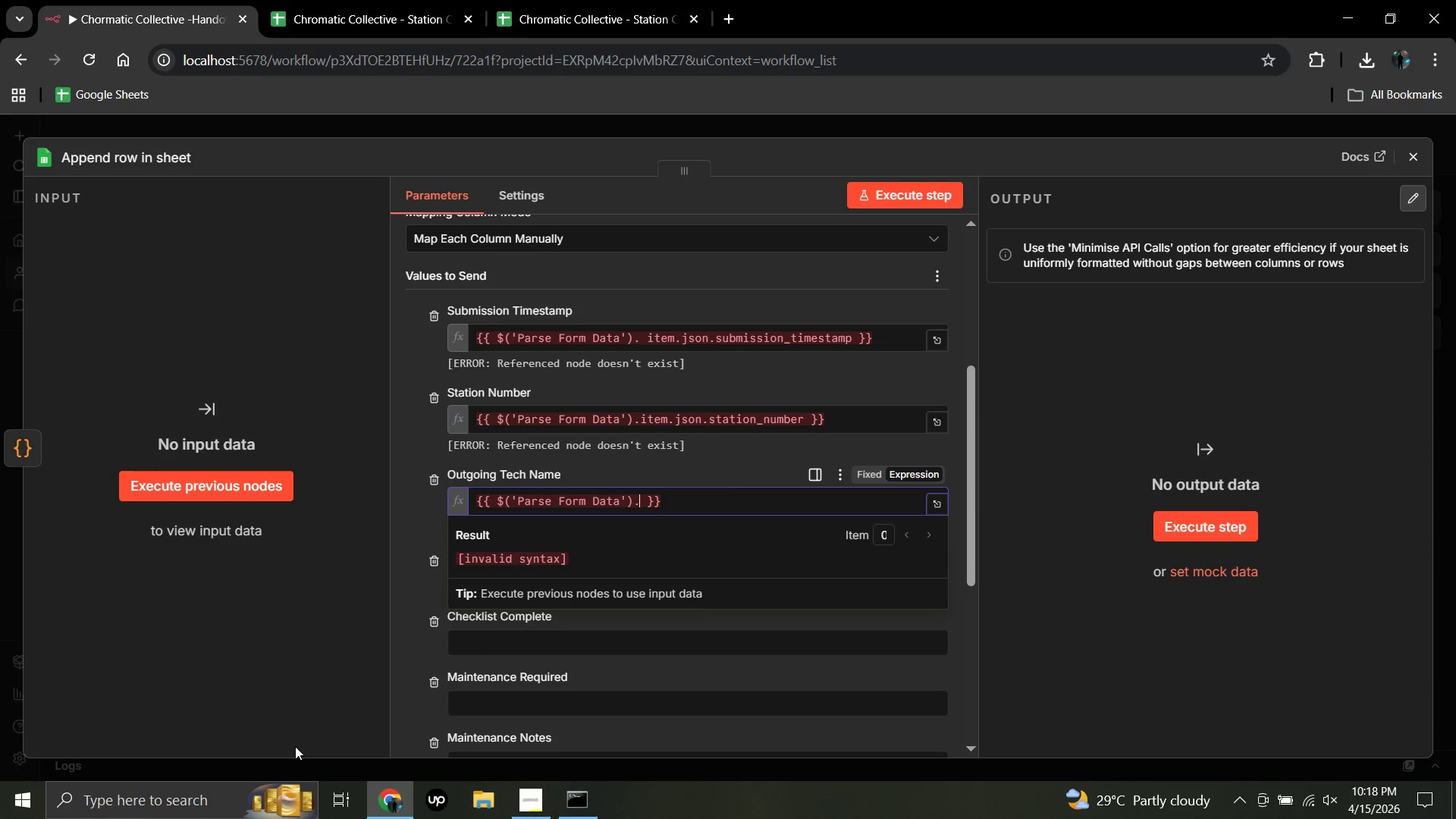 
wait(5.89)
 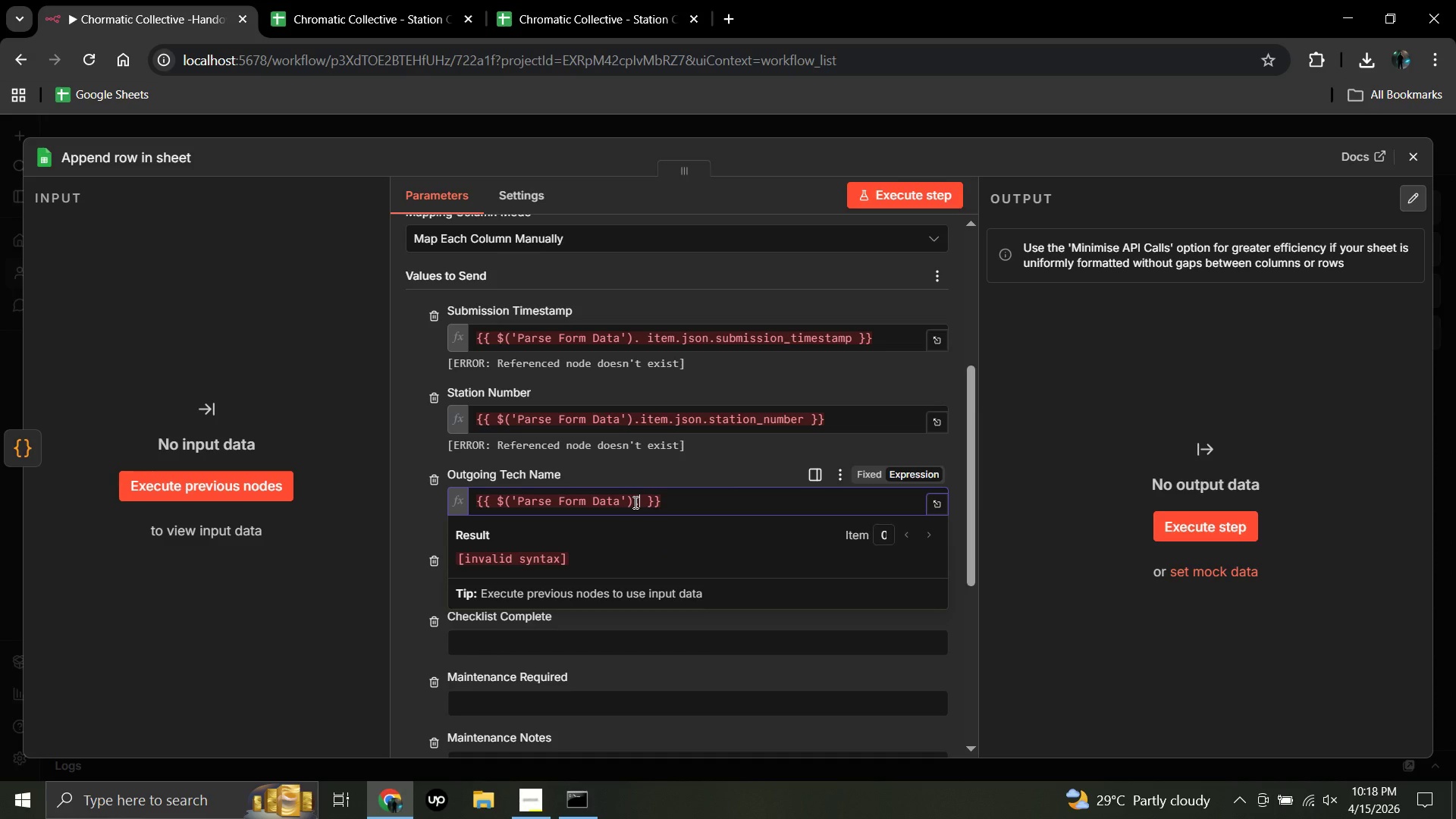 
type(item/)
key(Backspace)
type(.json.tech.)
 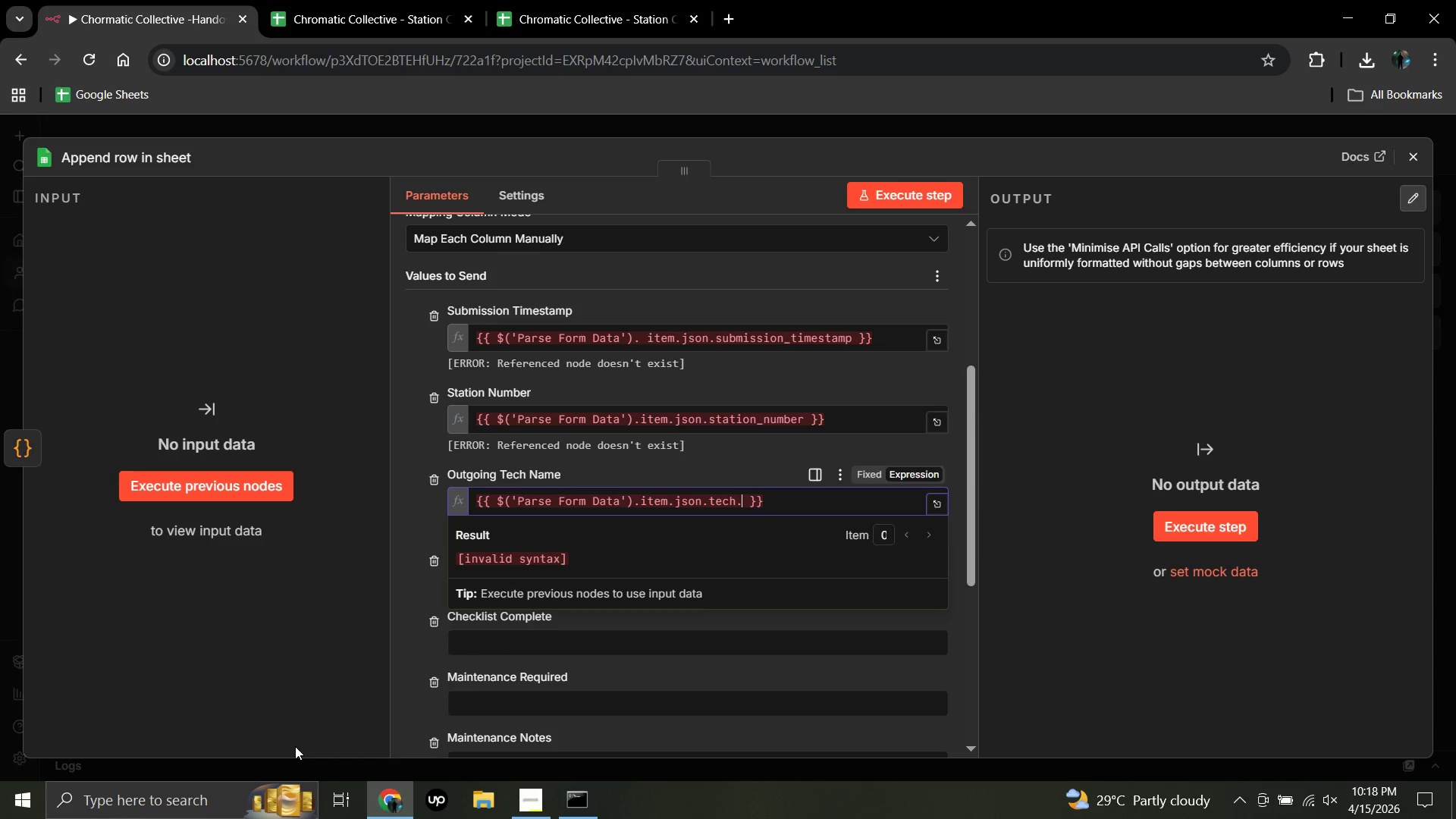 
wait(9.55)
 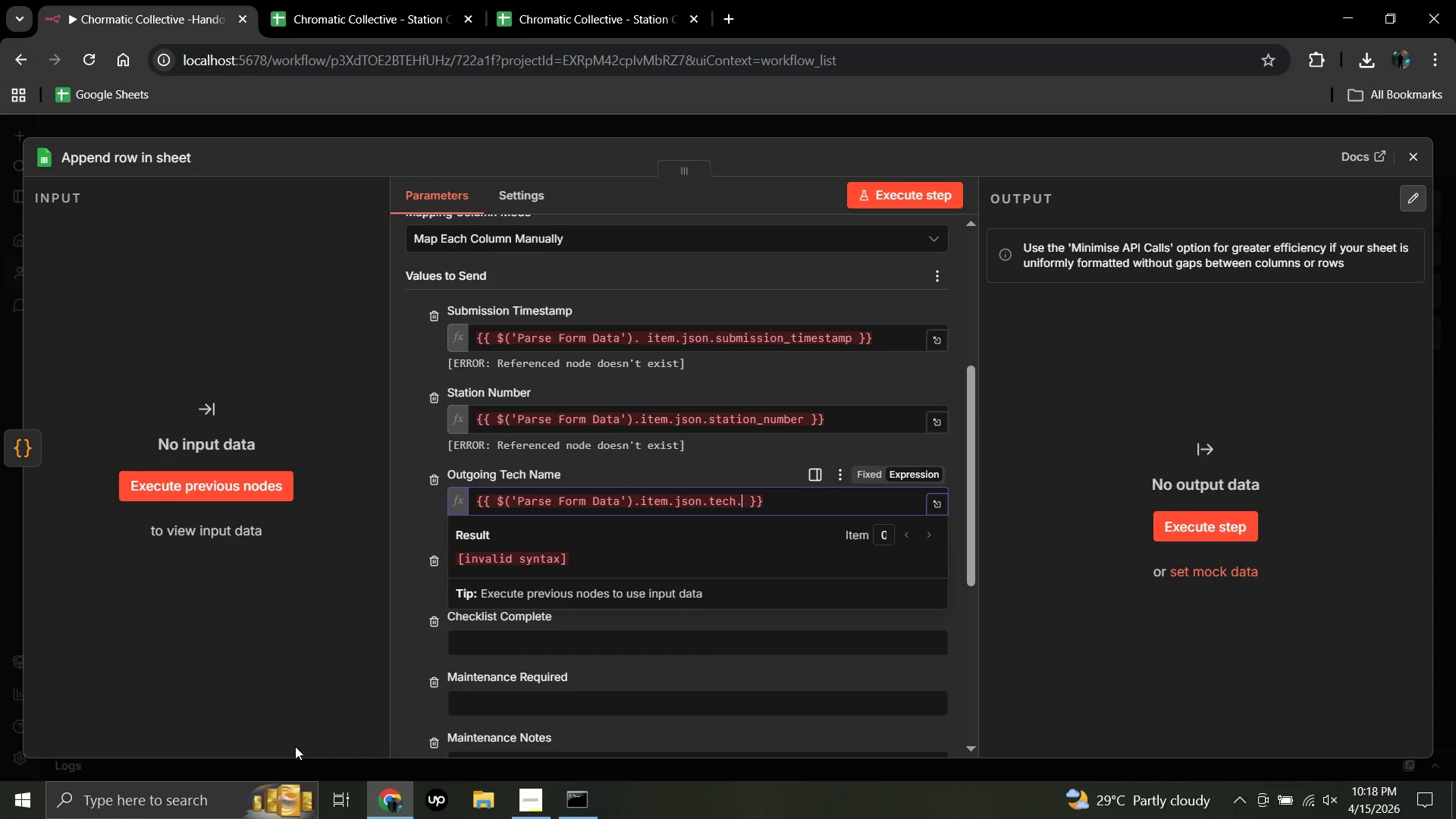 
key(Backspace)
 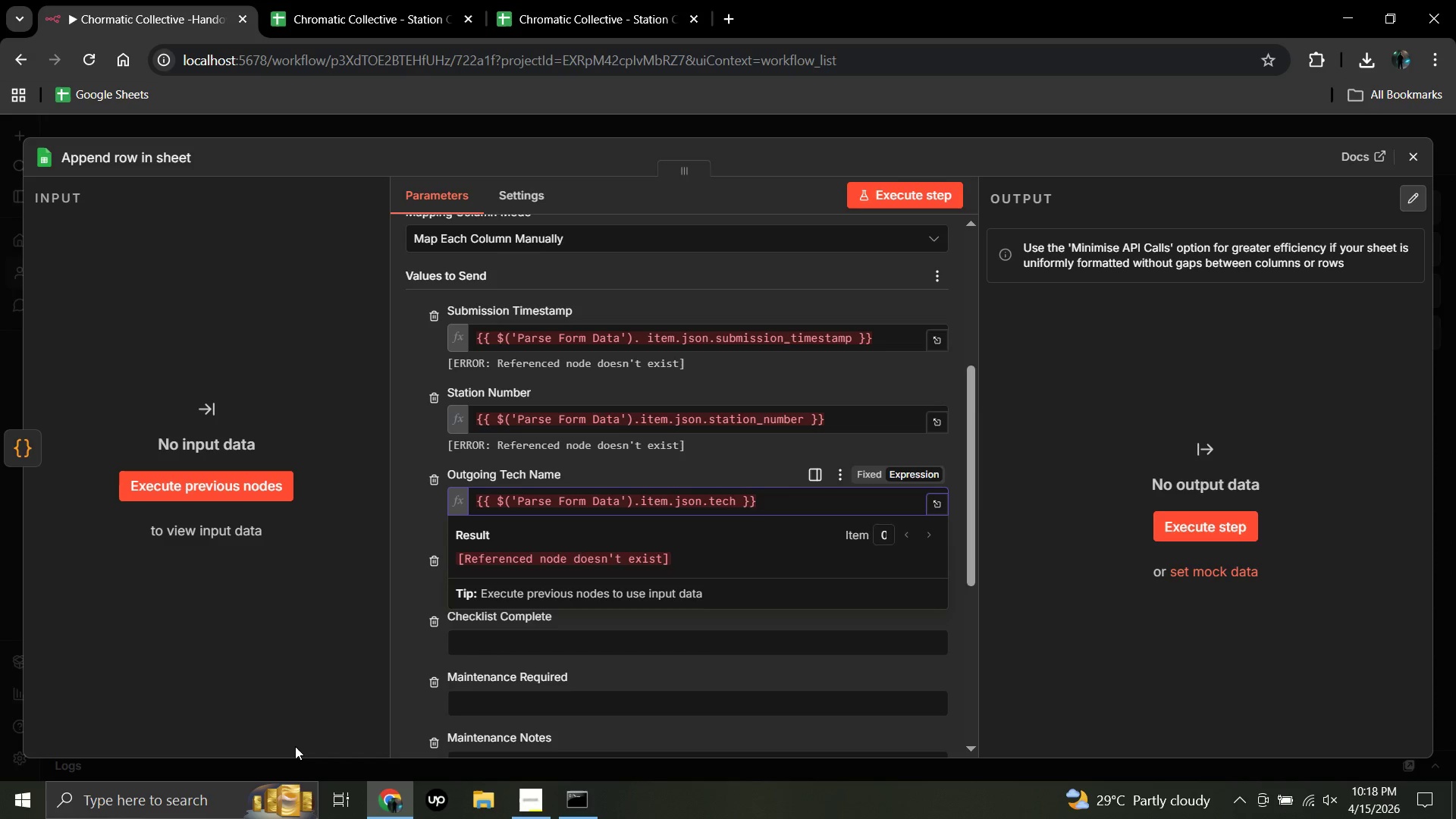 
type(_name)
 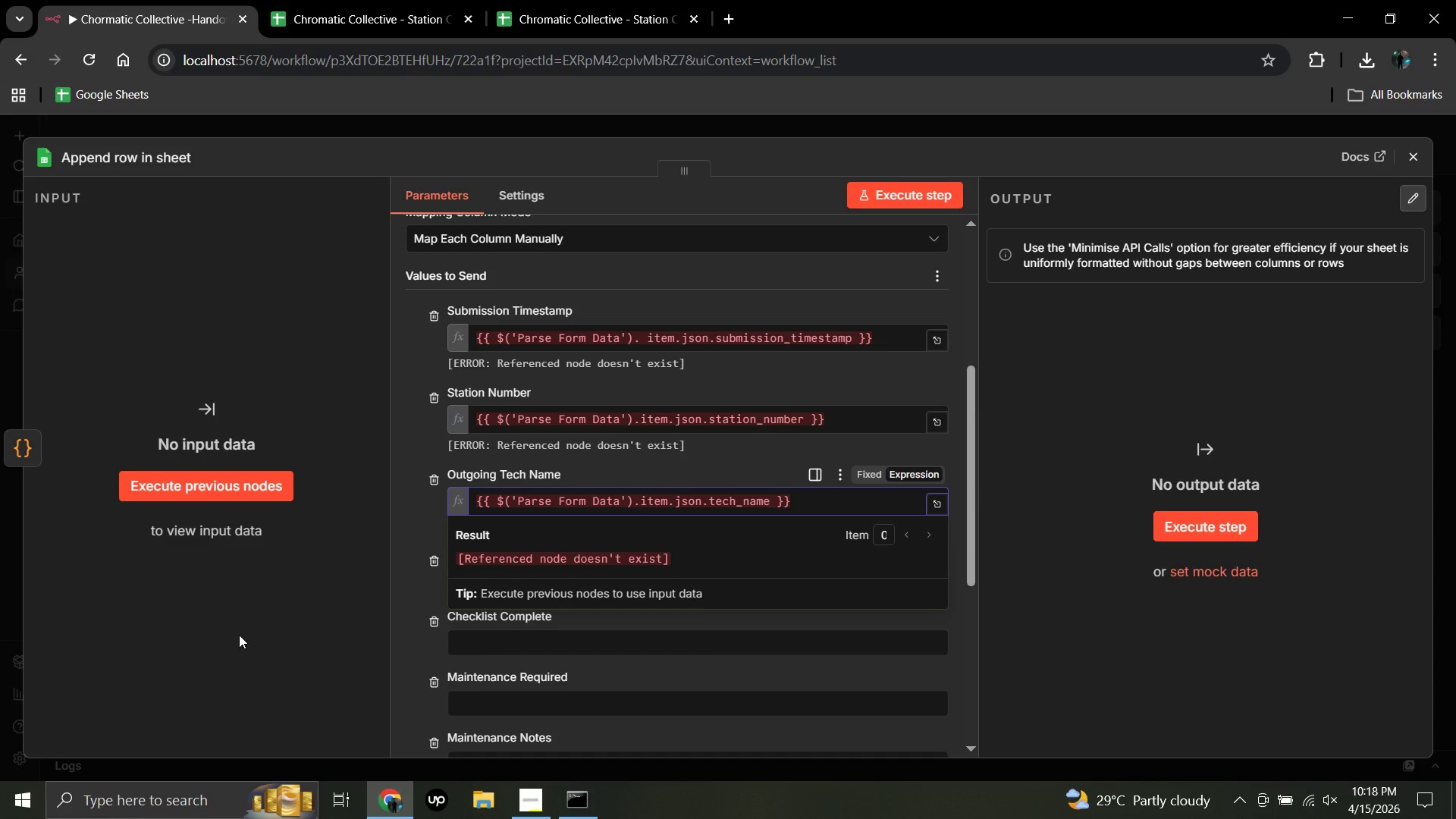 
wait(19.47)
 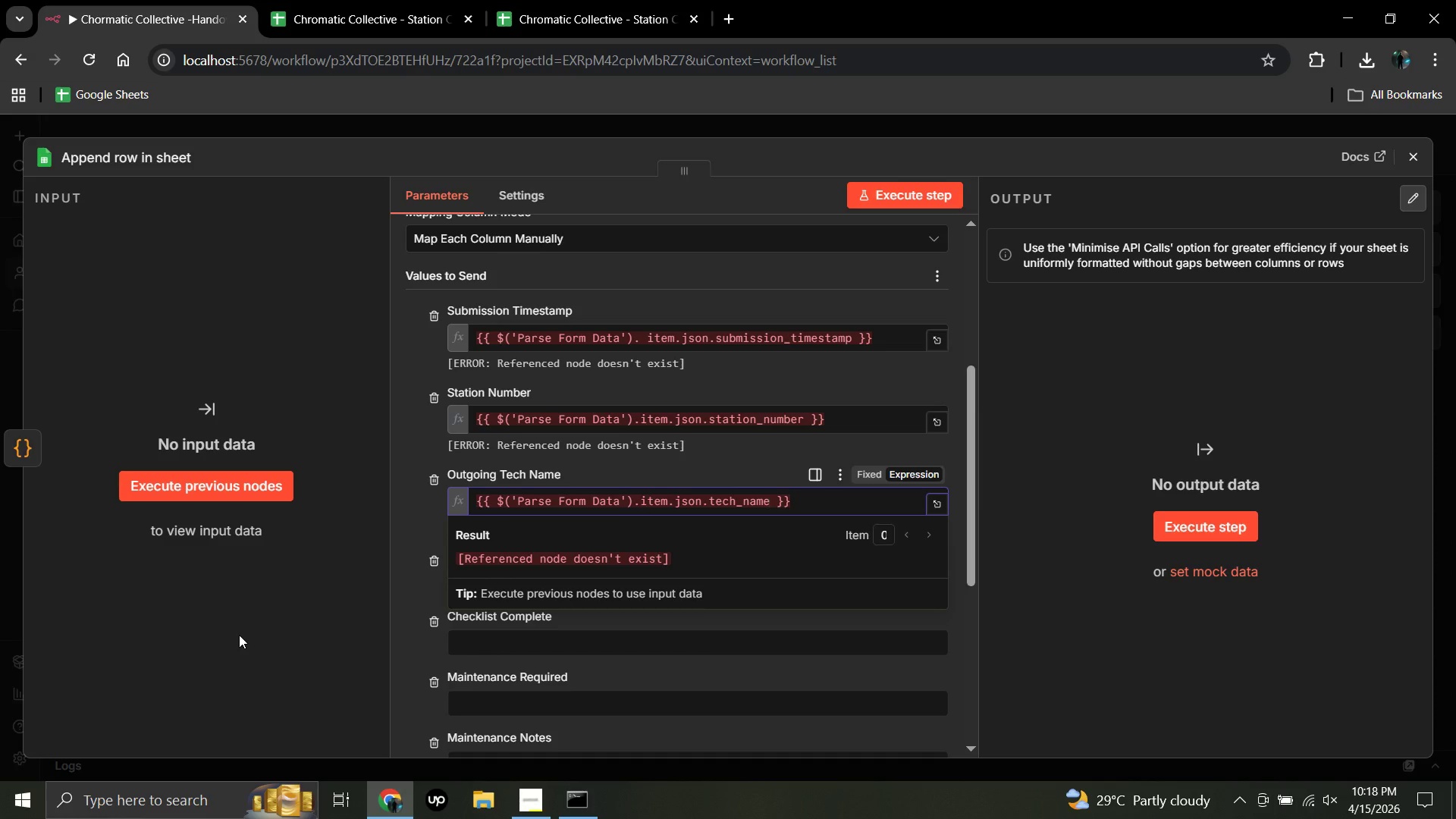 
left_click([239, 635])
 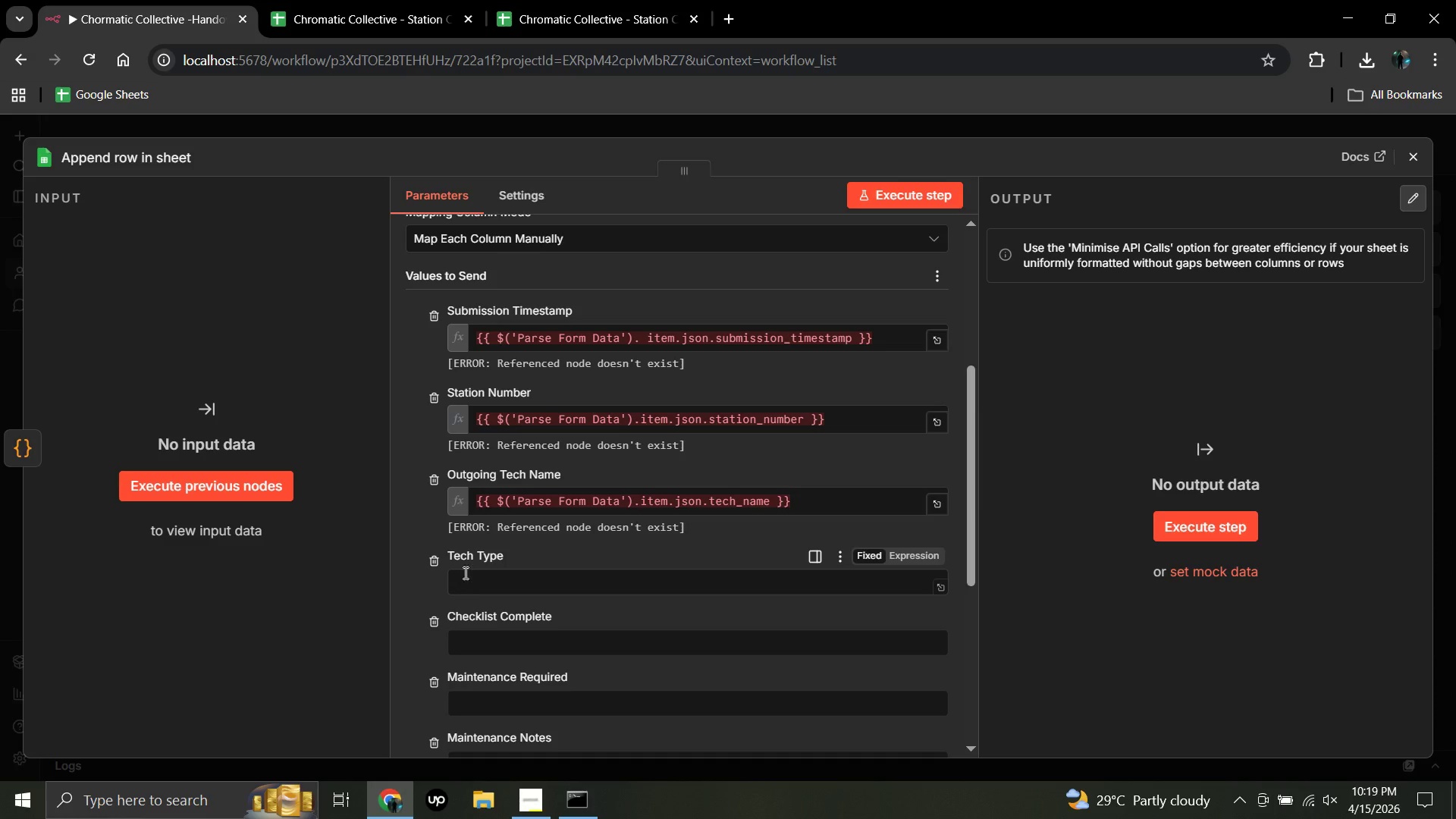 
wait(6.11)
 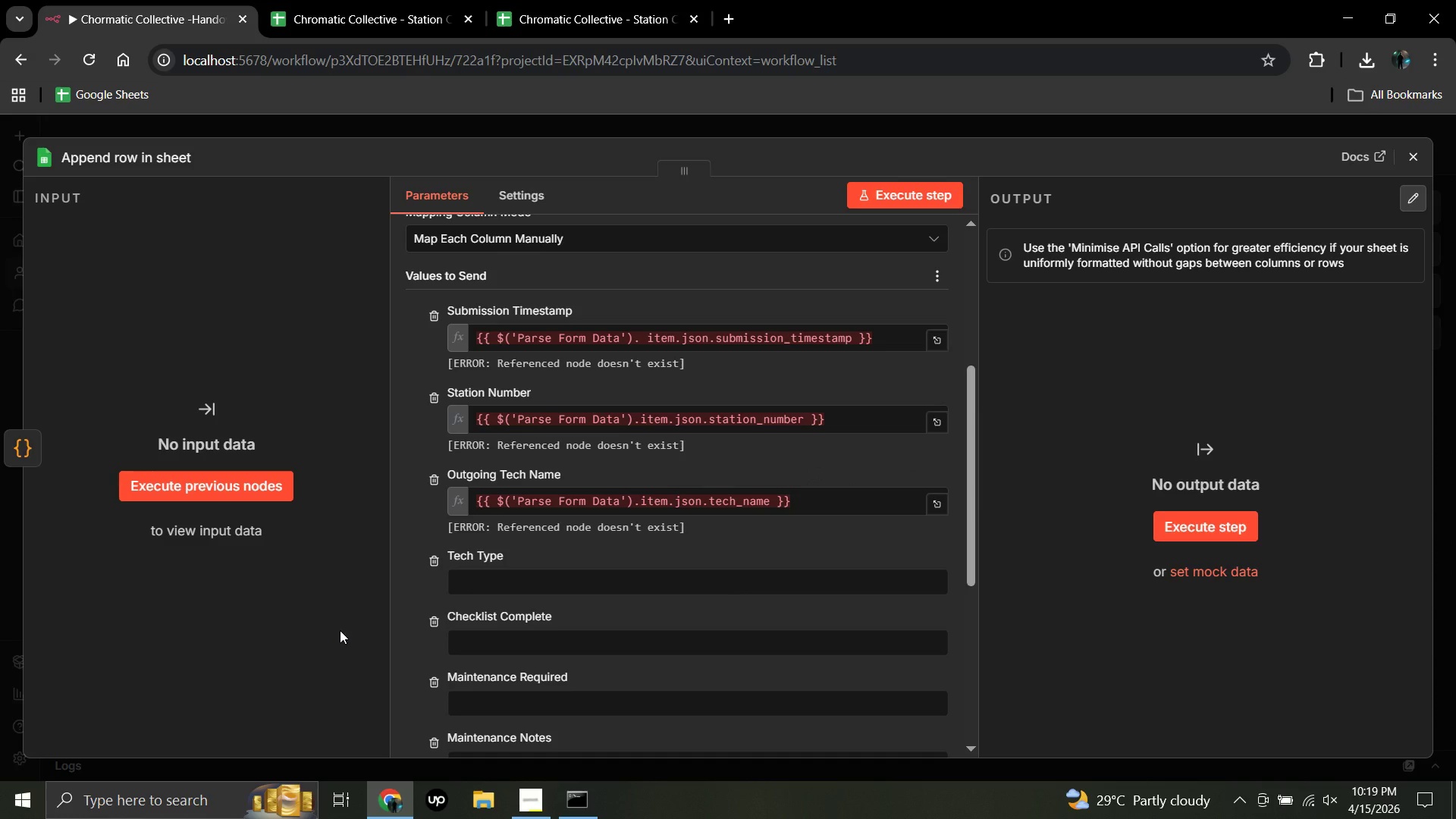 
left_click([464, 578])
 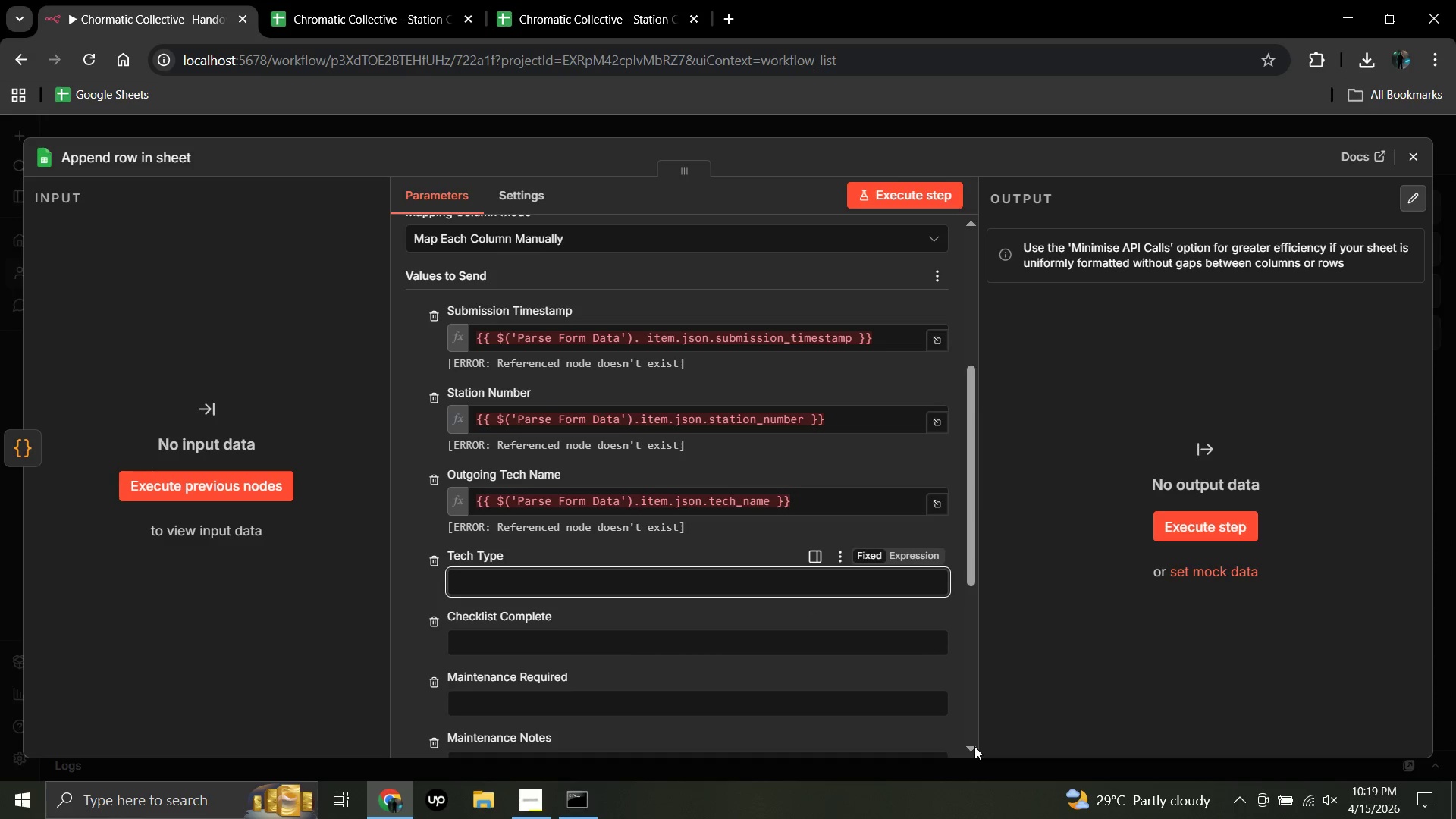 
left_click([974, 746])
 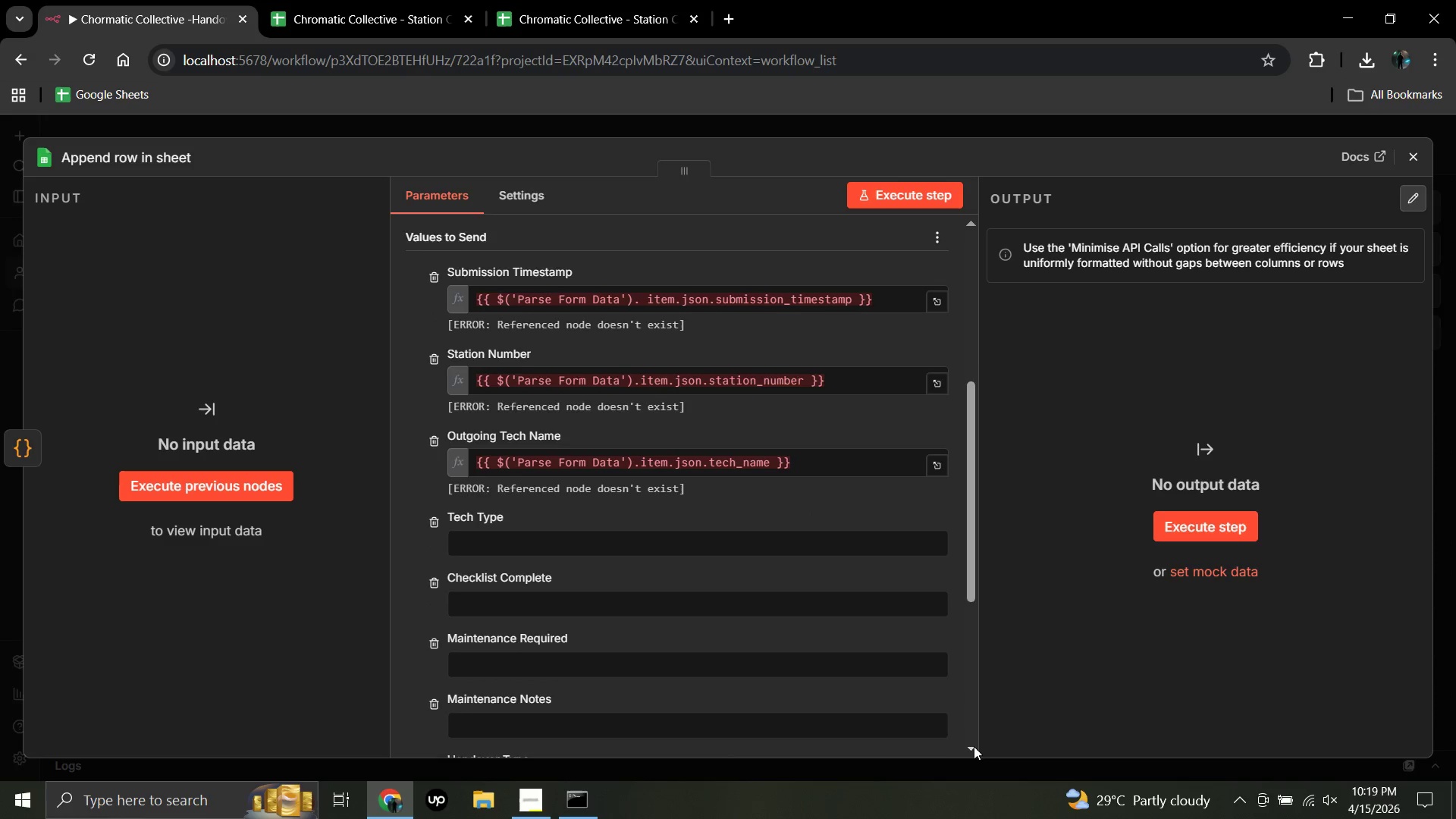 
double_click([974, 746])
 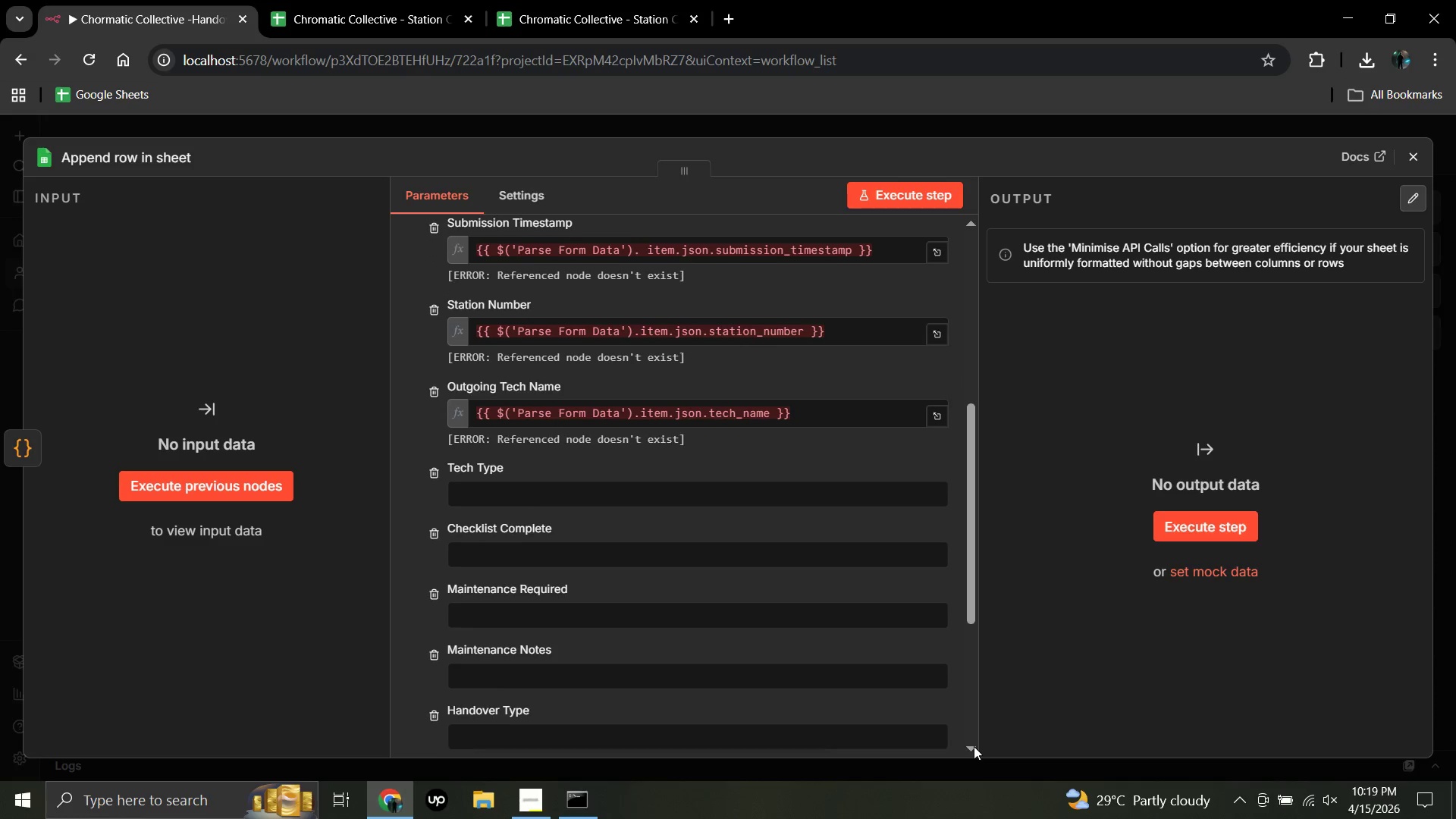 
triple_click([974, 746])
 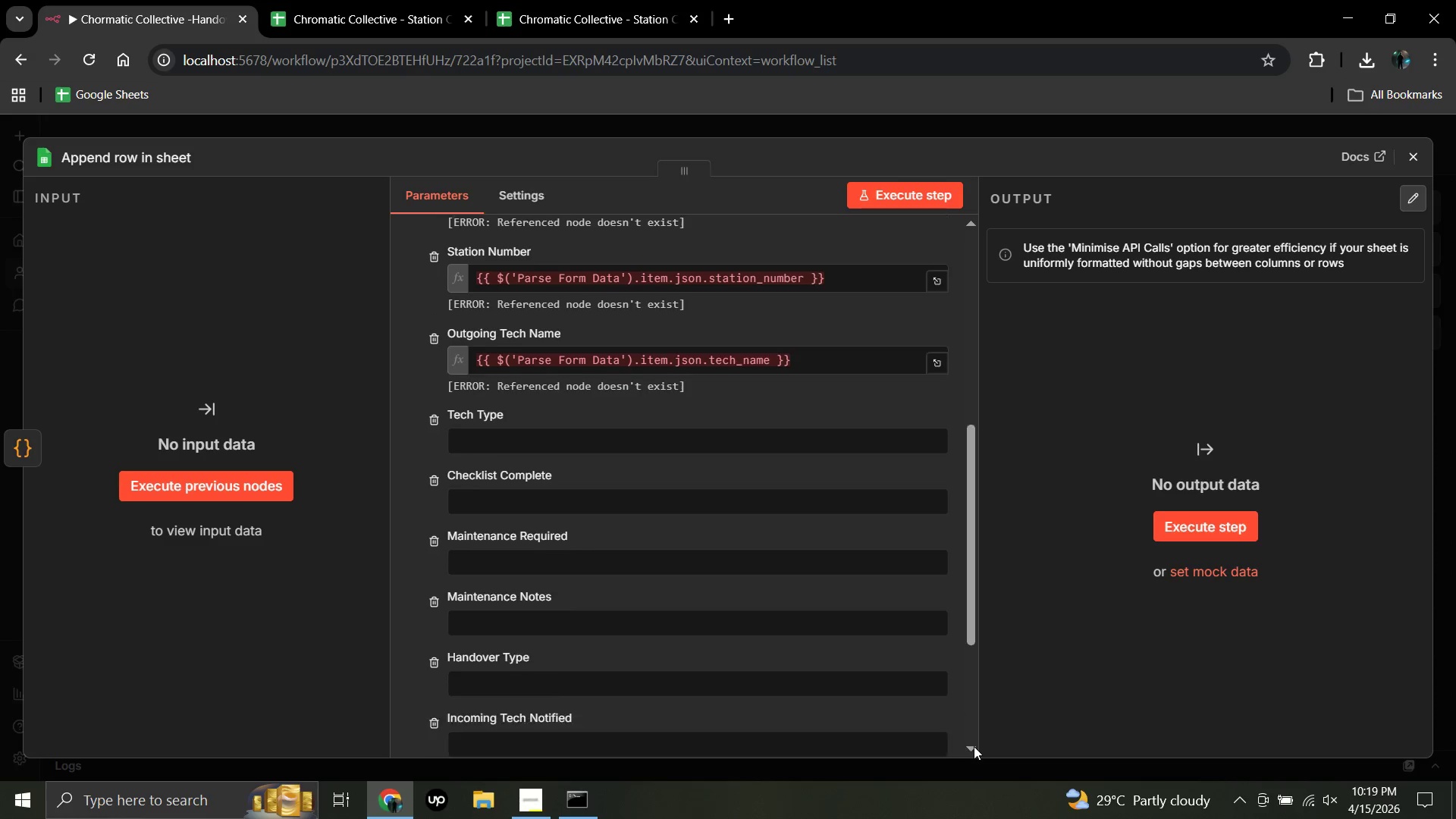 
triple_click([974, 746])
 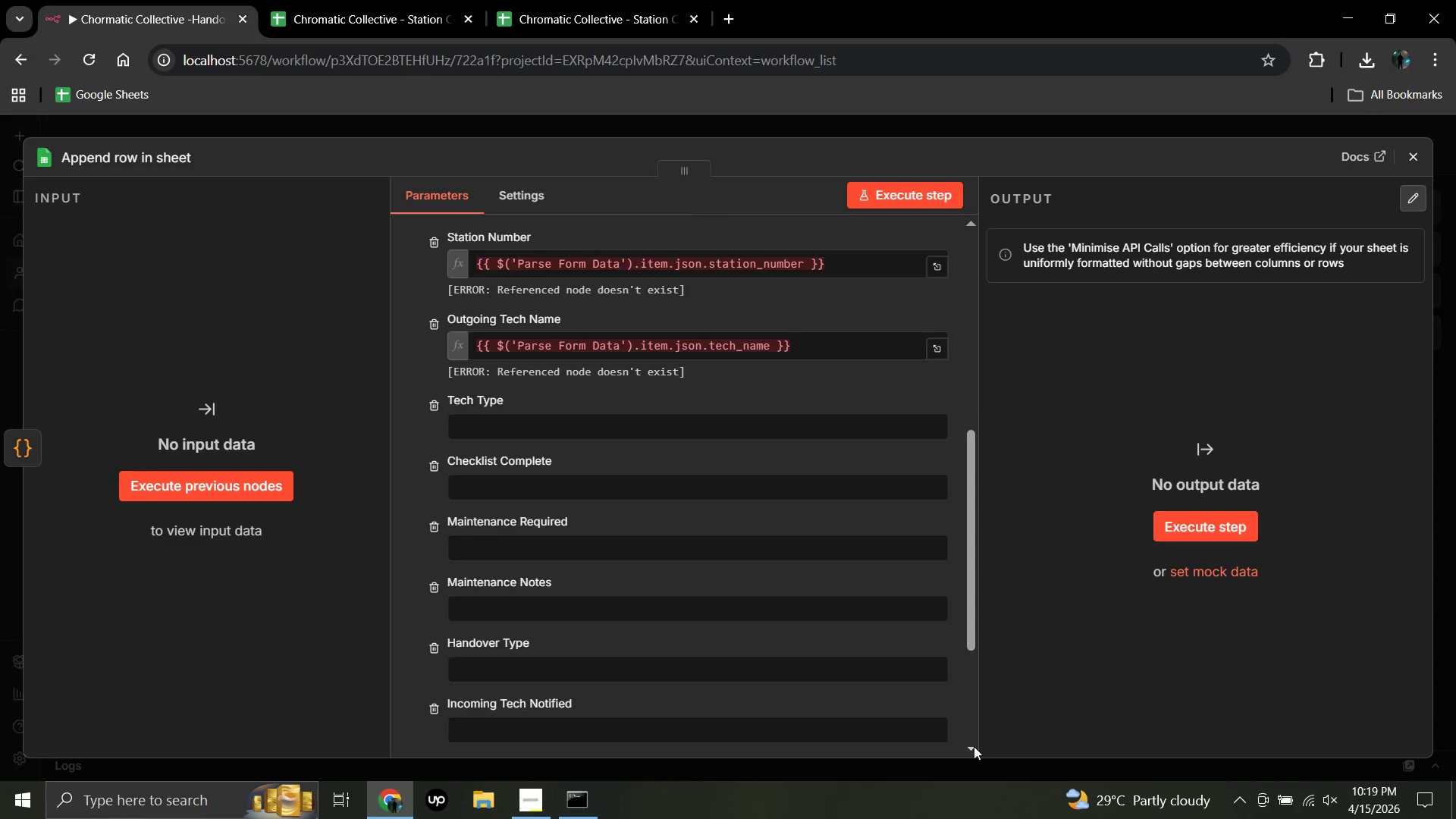 
triple_click([974, 746])
 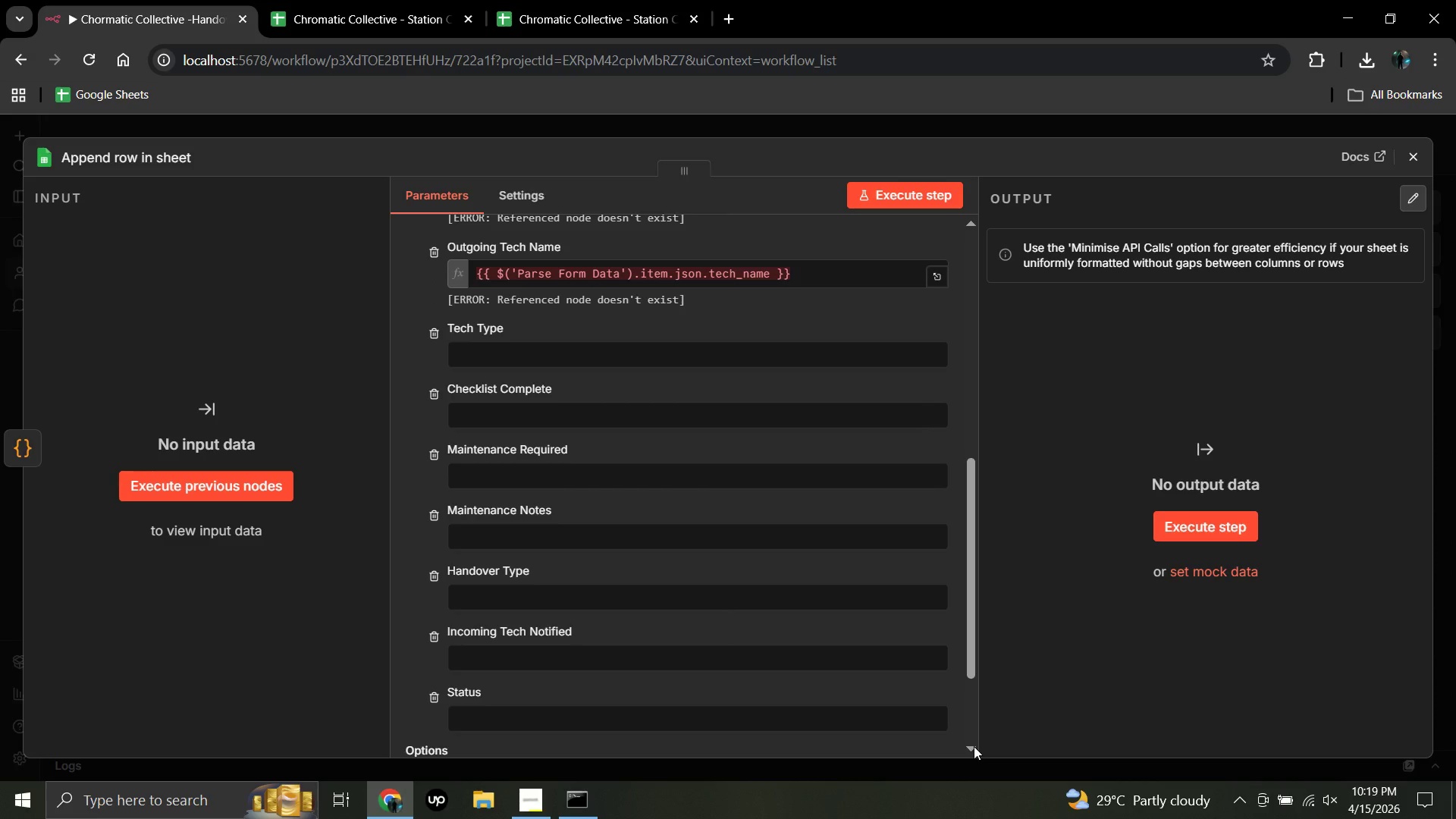 
left_click([974, 746])
 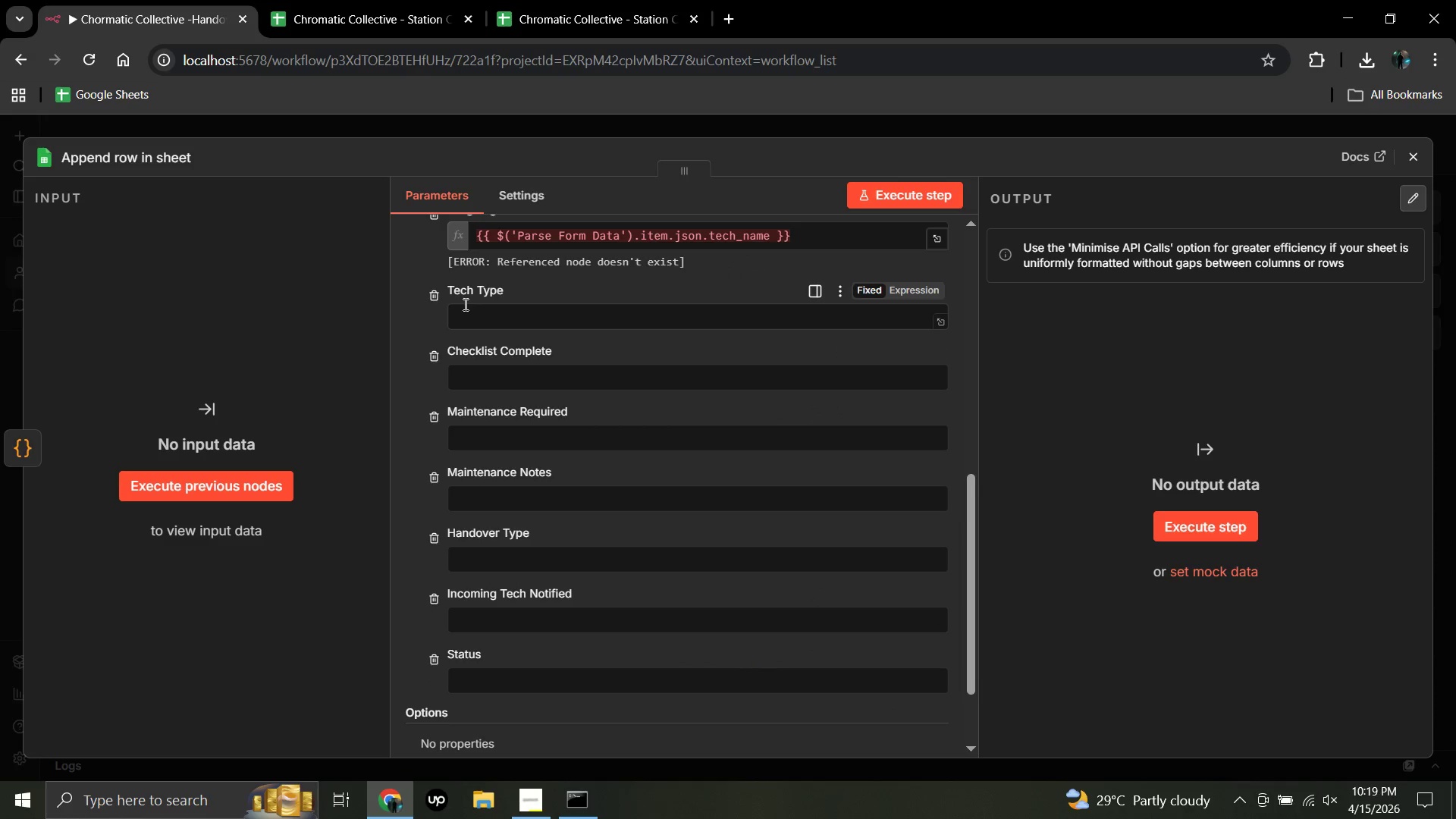 
left_click([466, 313])
 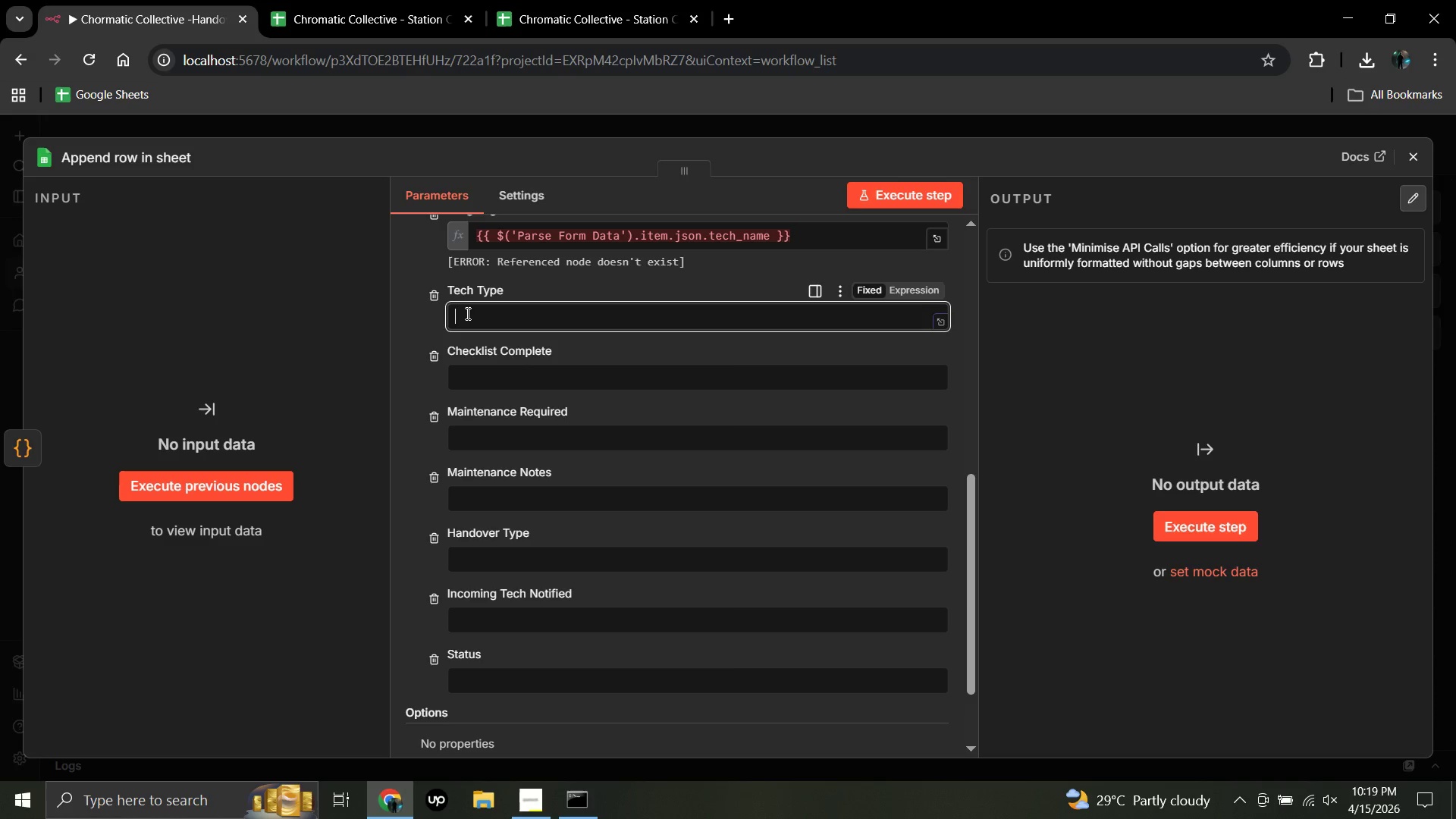 
wait(10.14)
 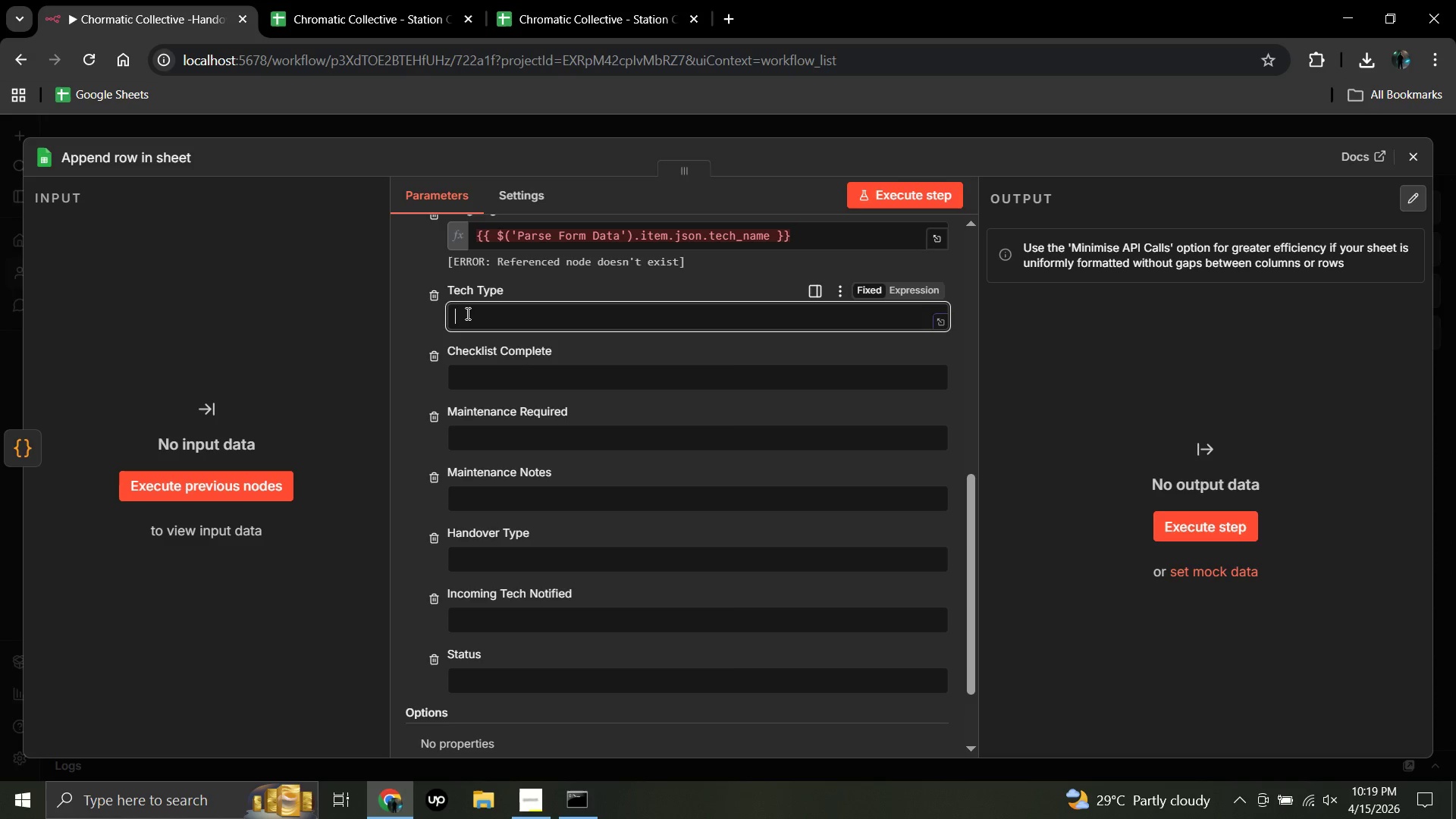 
hold_key(key=ShiftRight, duration=0.62)
 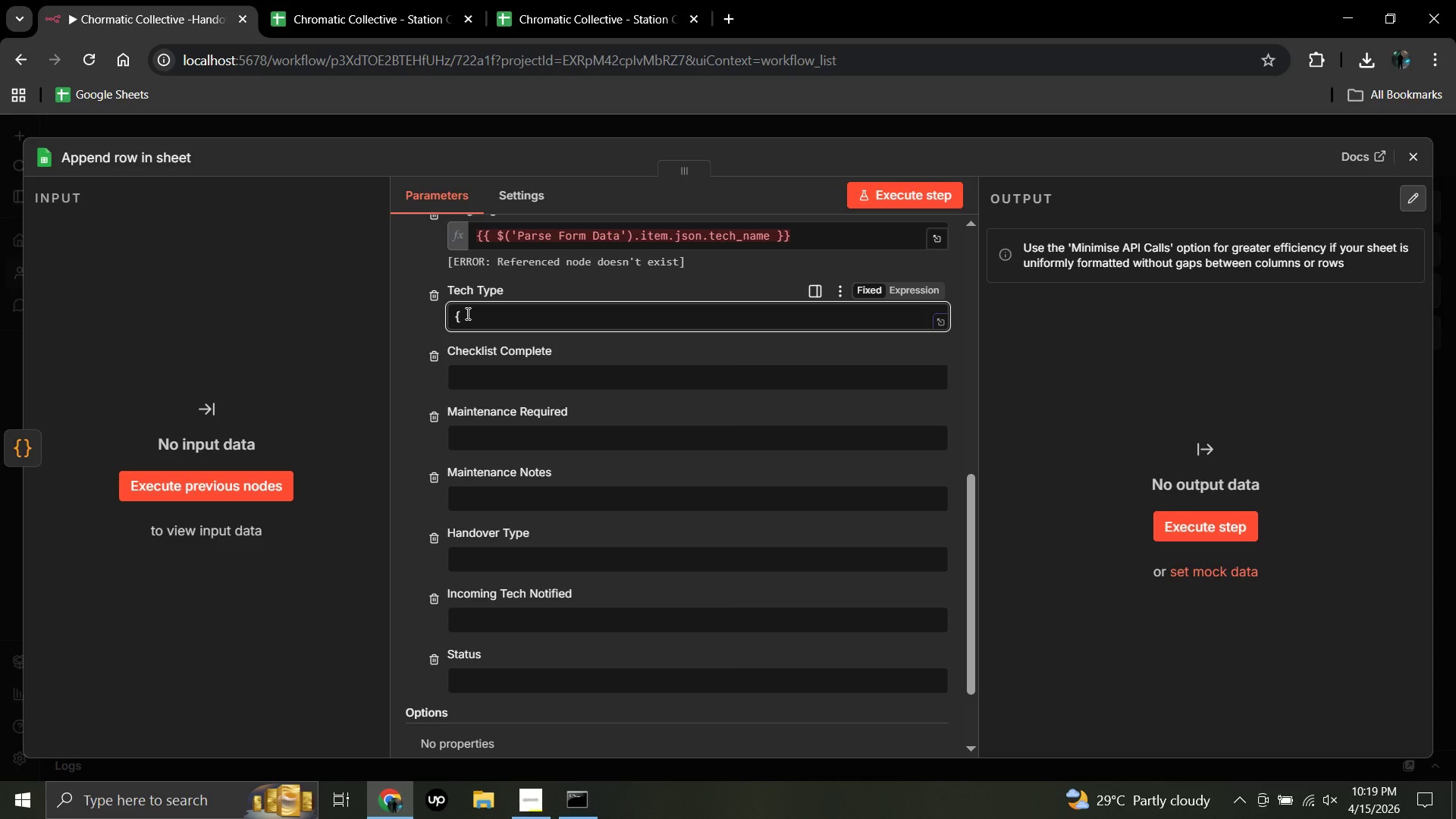 
hold_key(key=BracketLeft, duration=0.34)
 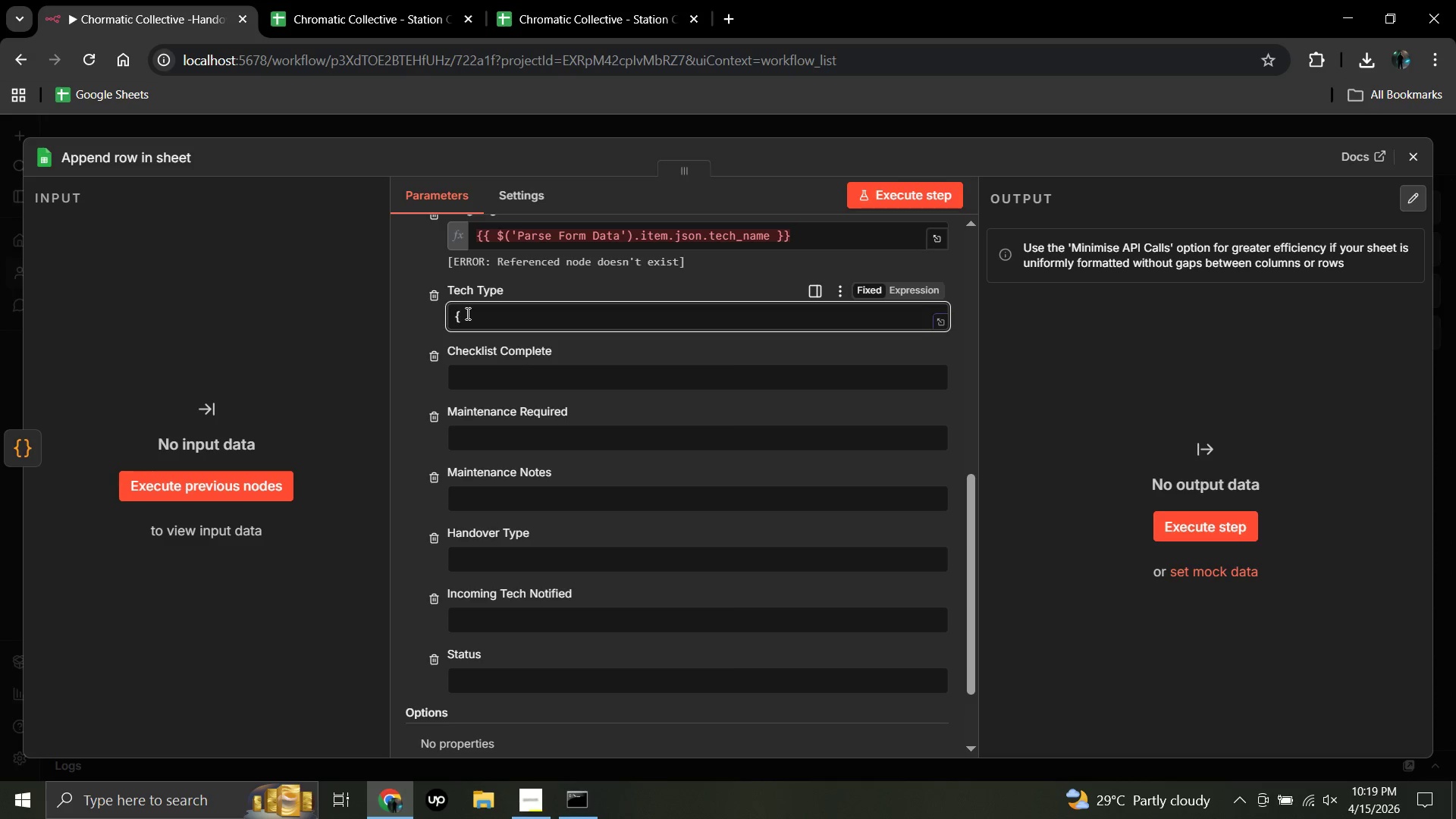 
hold_key(key=ShiftRight, duration=0.38)
 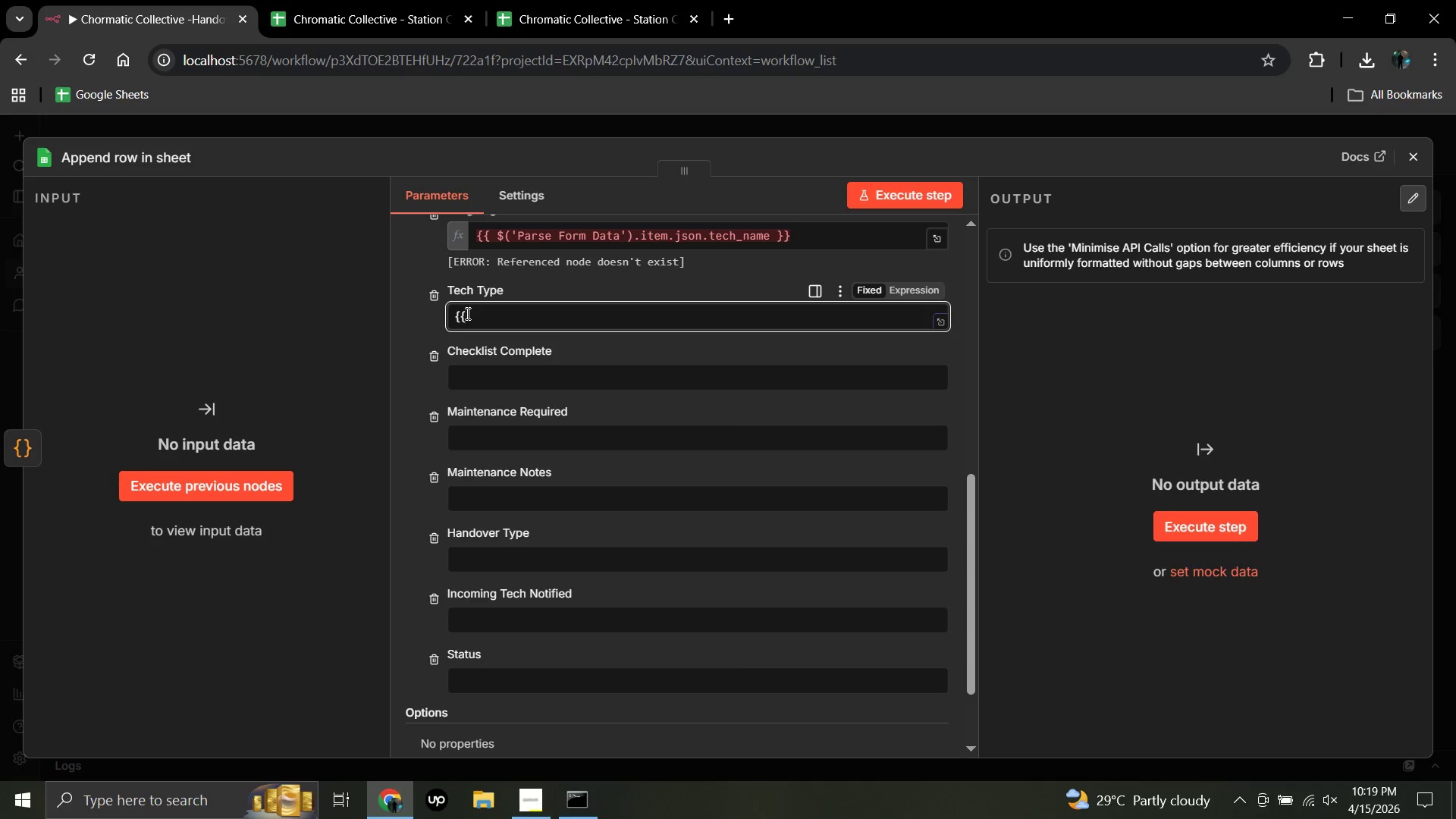 
hold_key(key=BracketLeft, duration=0.33)
 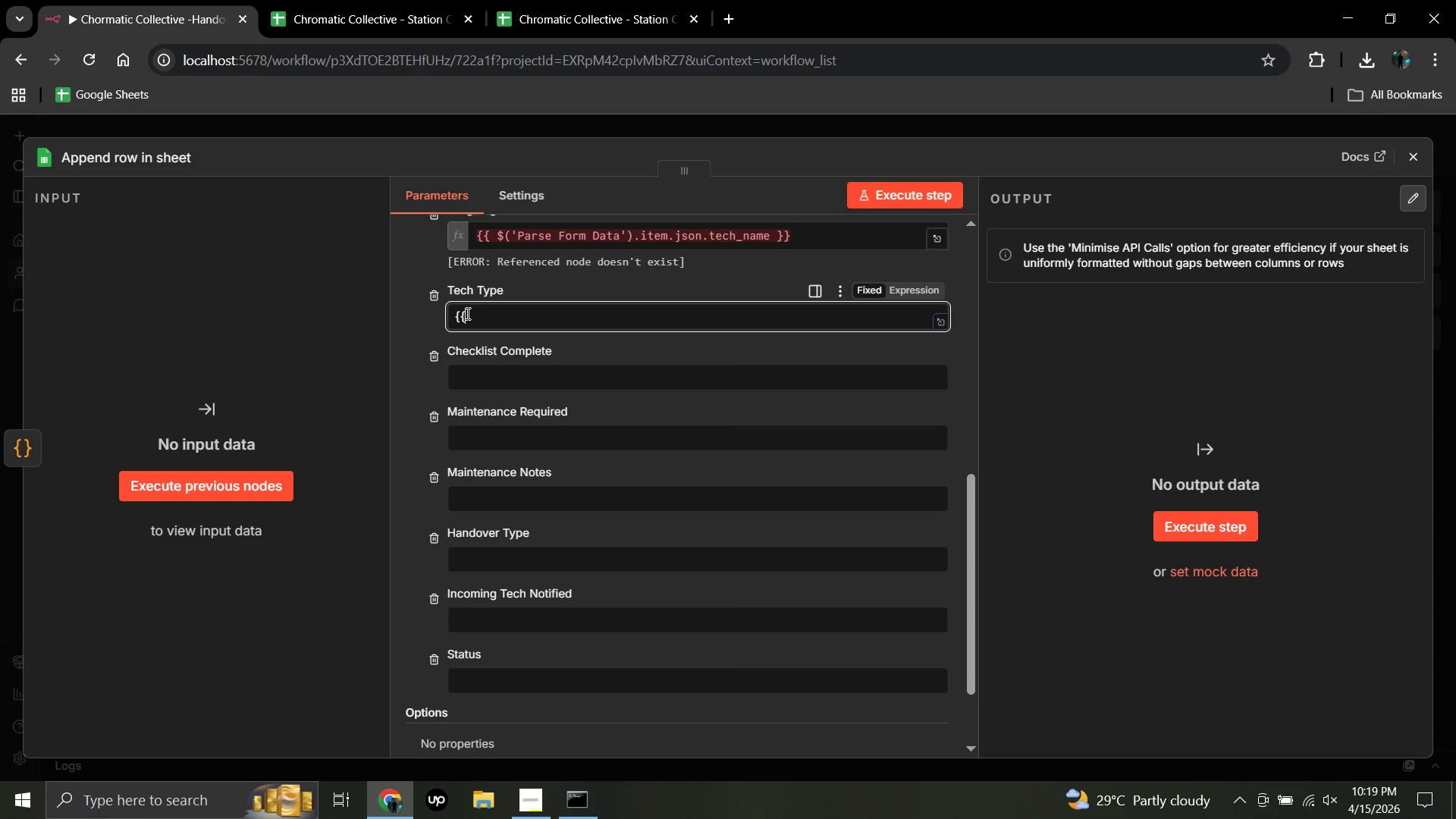 
hold_key(key=ShiftLeft, duration=0.61)
 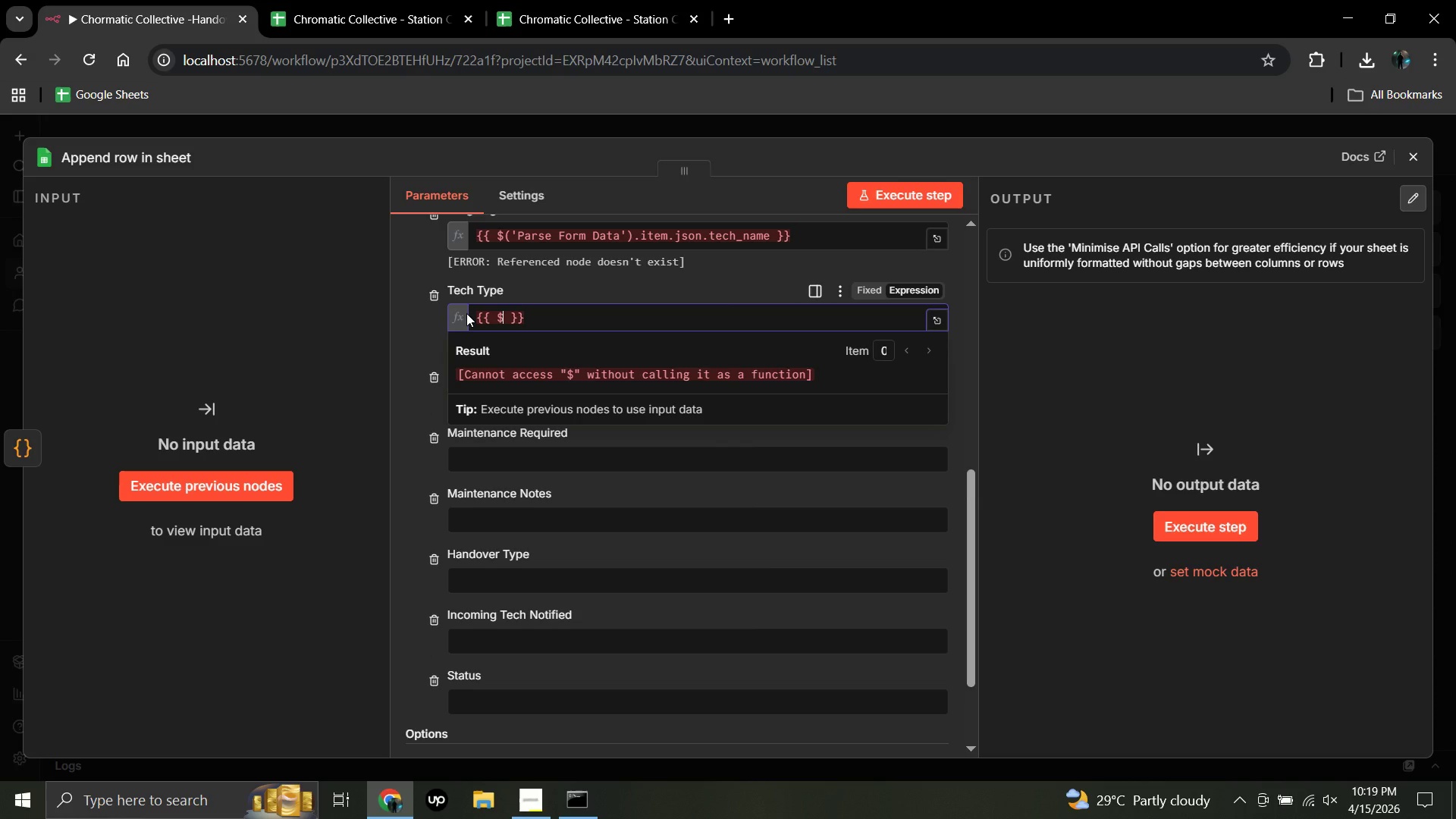 
hold_key(key=4, duration=0.33)
 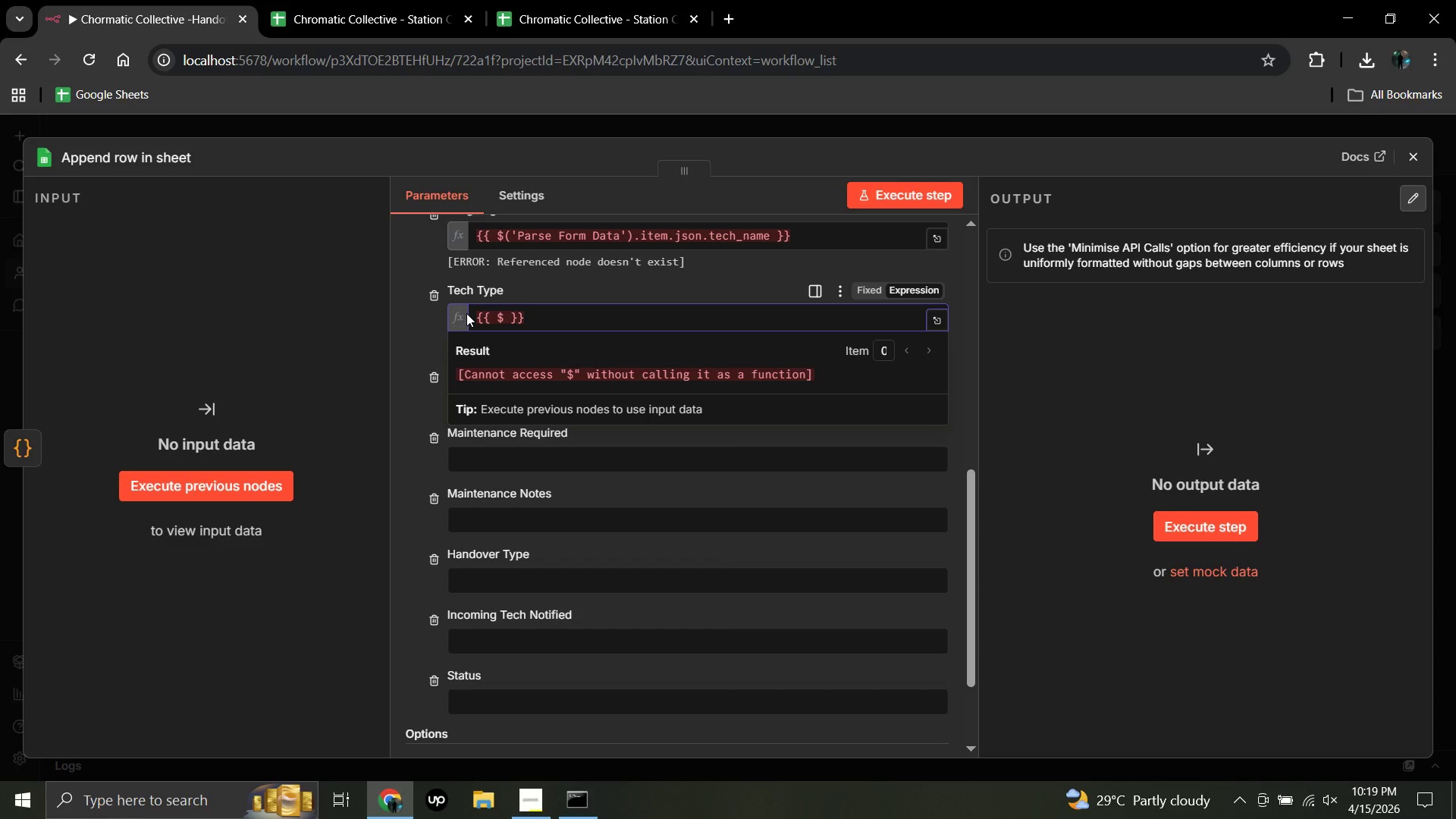 
wait(15.34)
 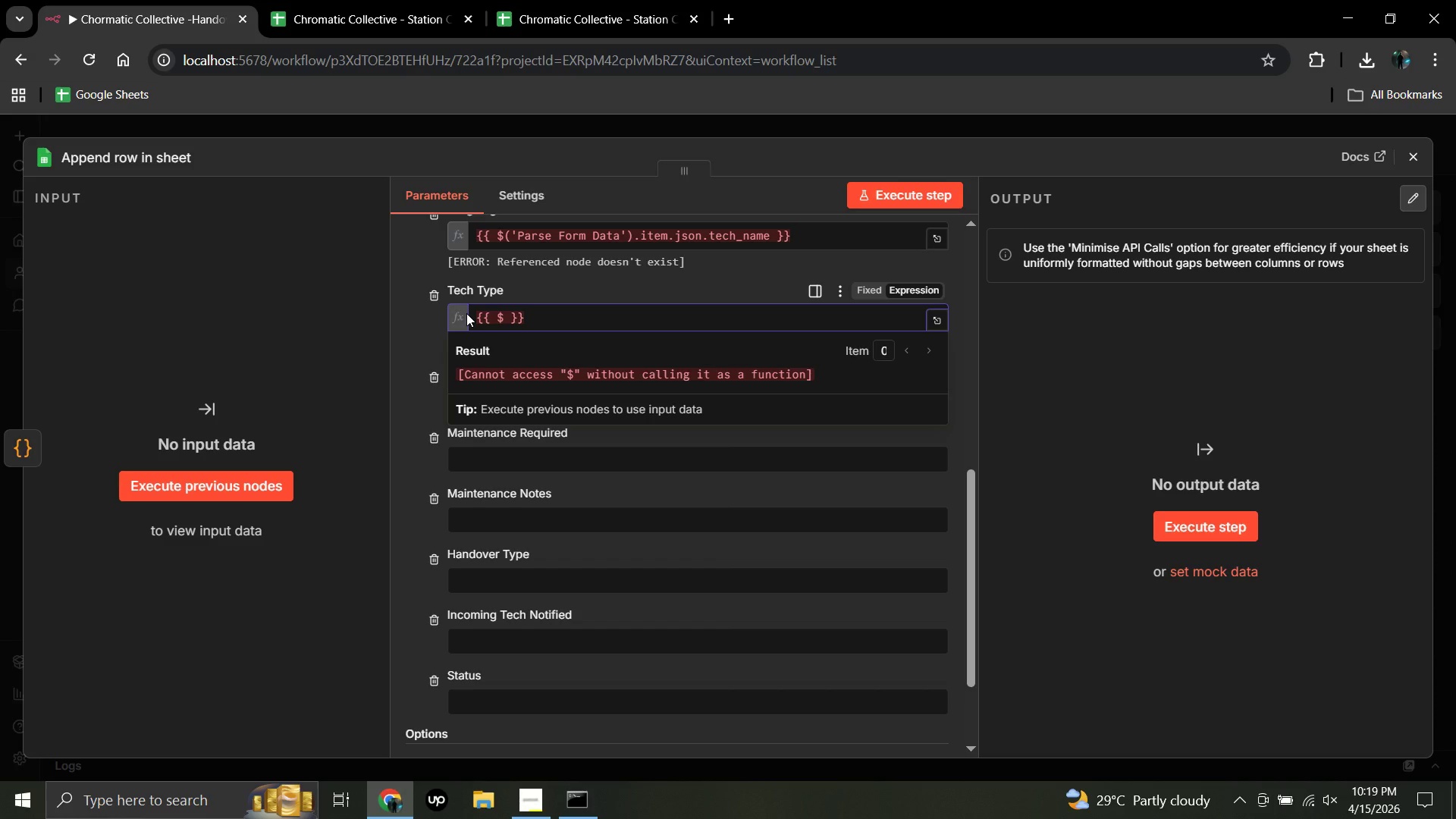 
hold_key(key=ShiftRight, duration=0.94)
 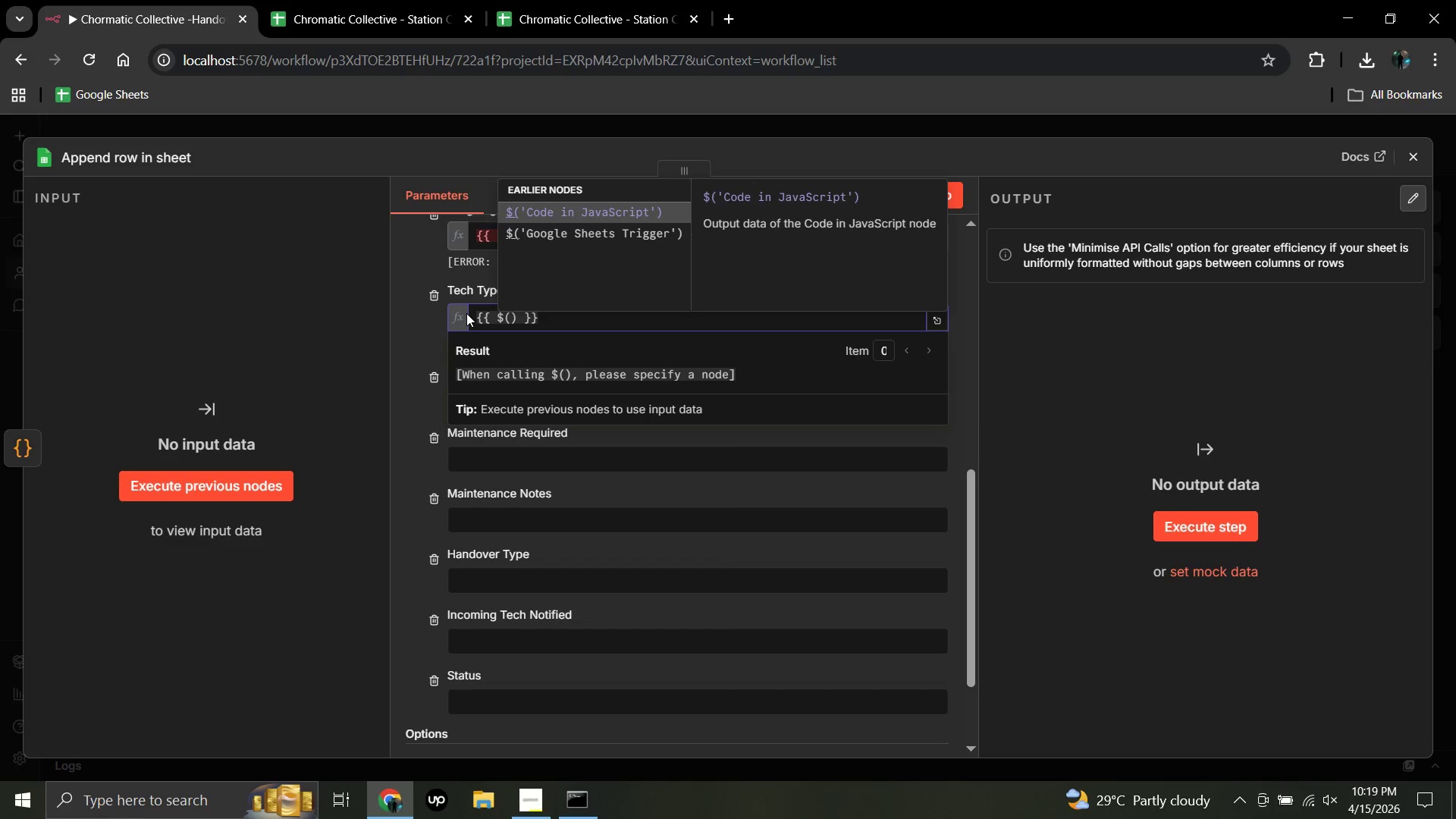 
hold_key(key=9, duration=0.34)
 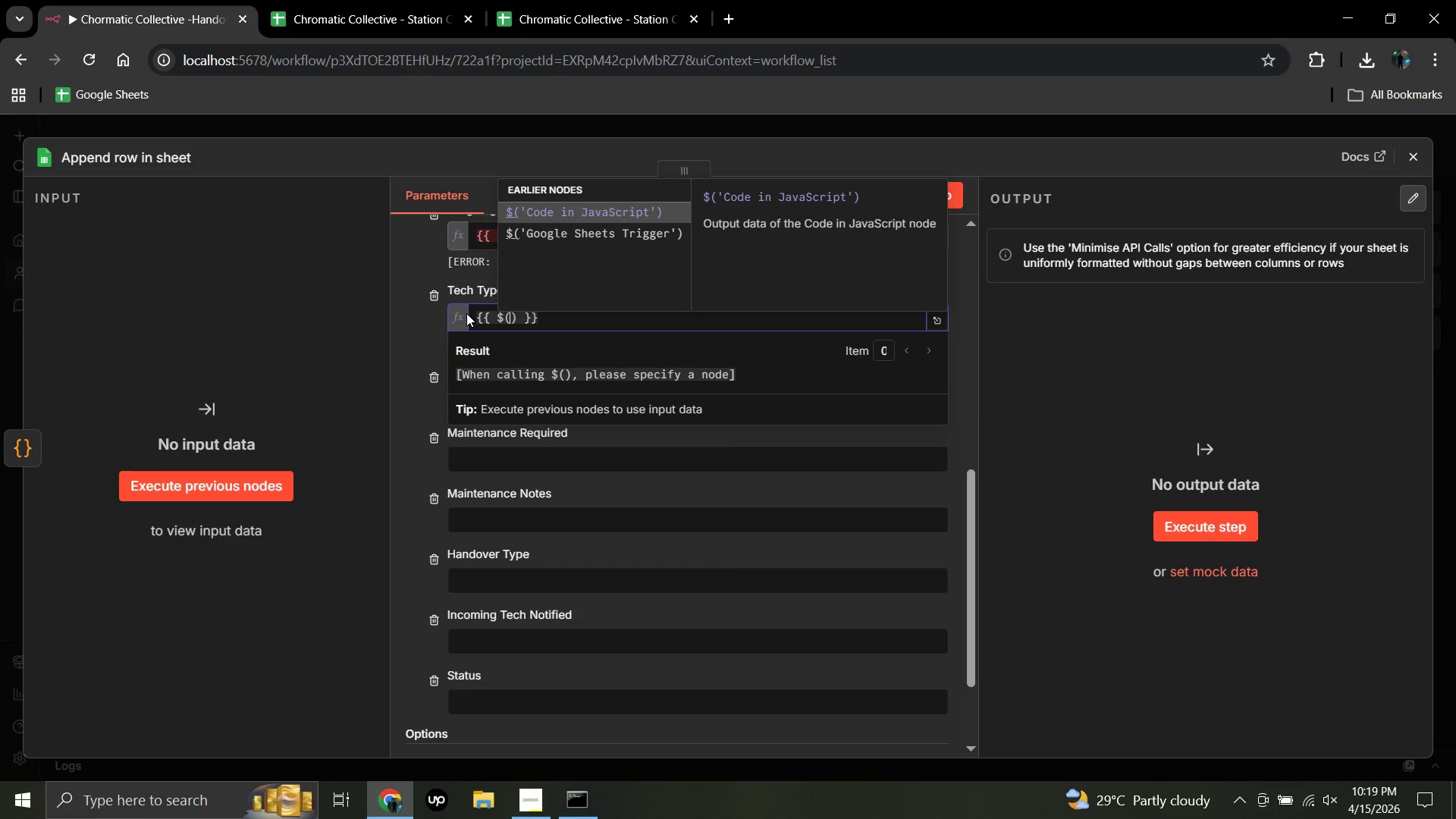 
key(Quote)
 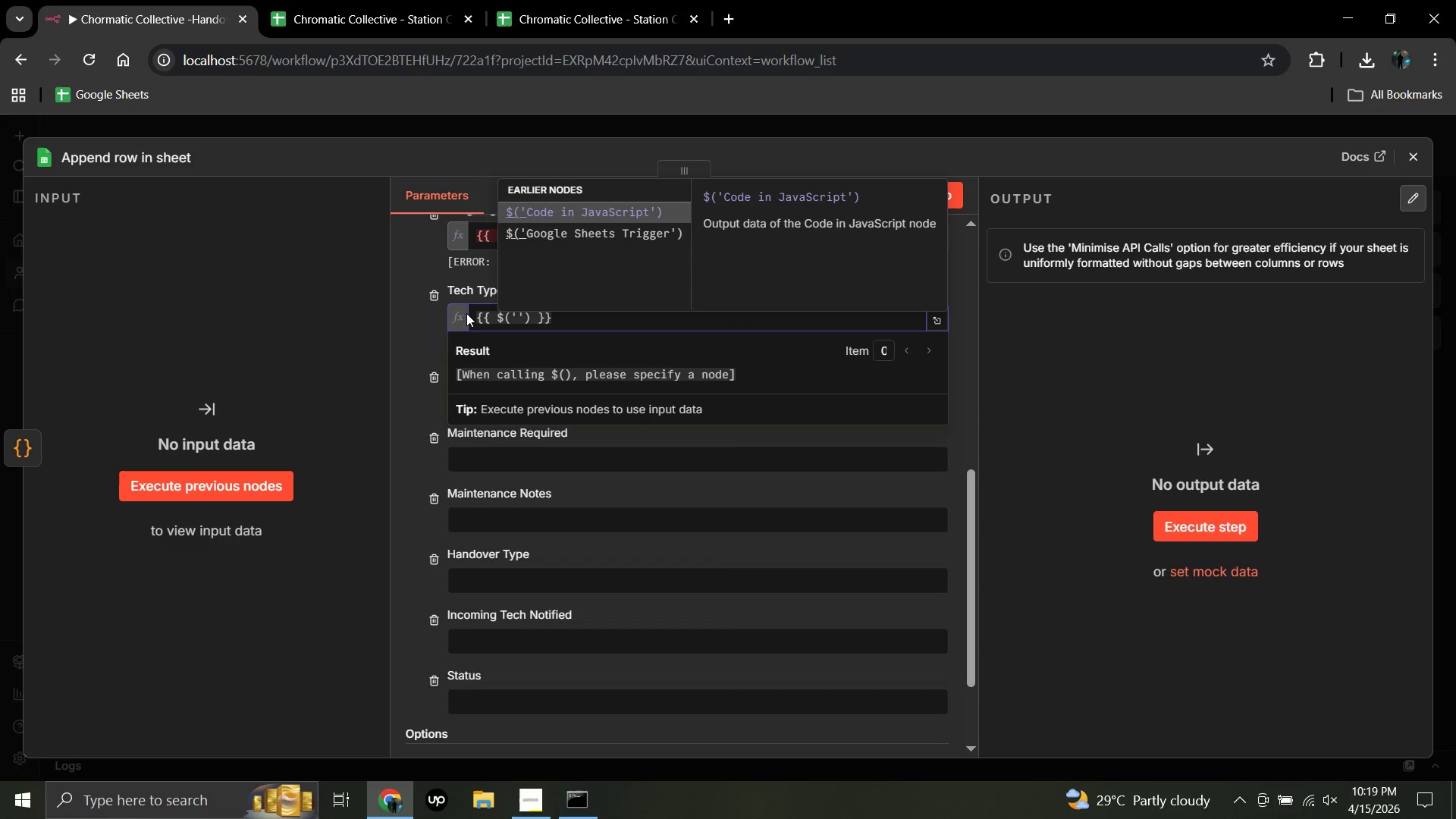 
wait(5.31)
 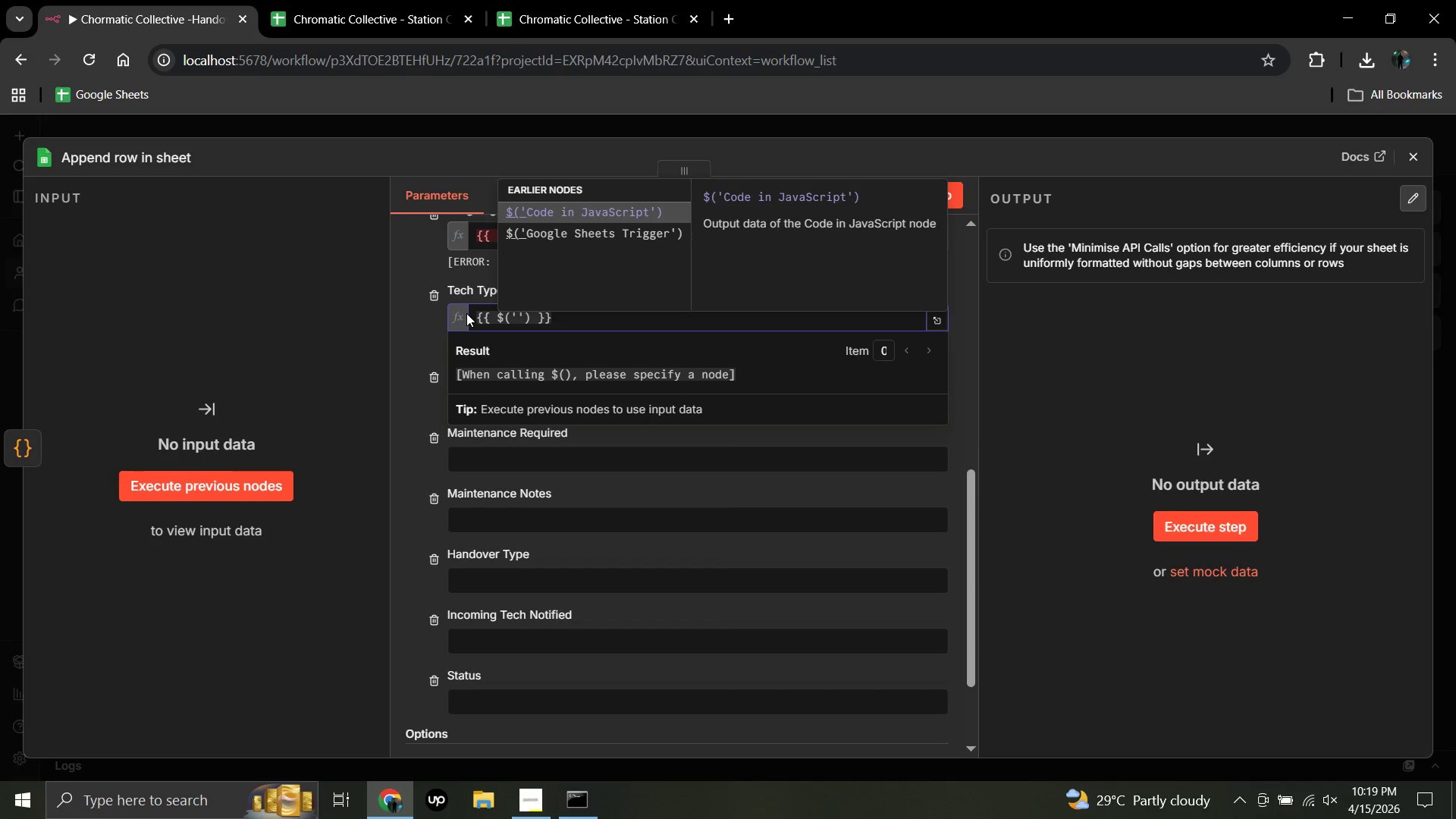 
type(Parse Form Data)
 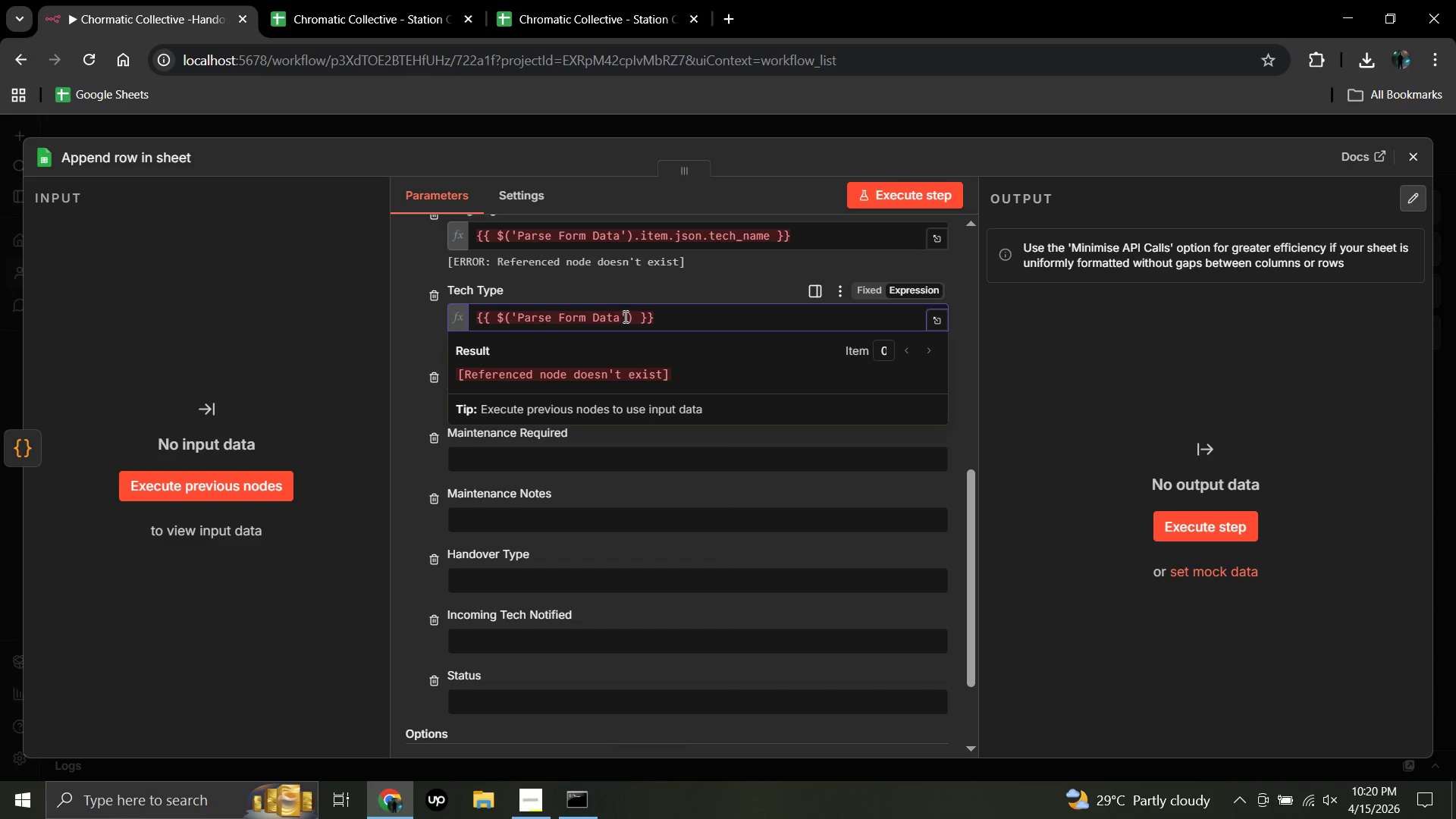 
left_click([632, 316])
 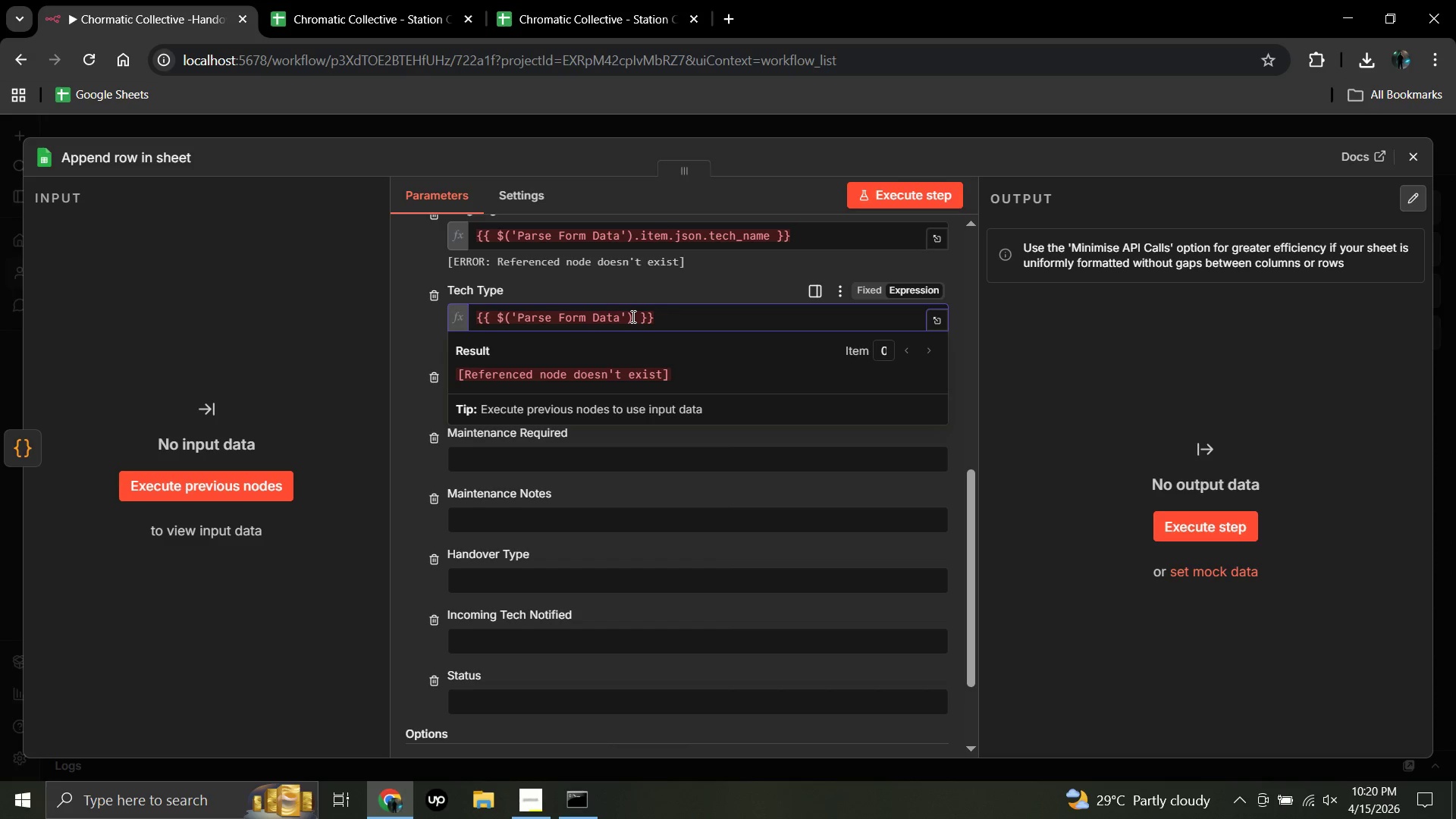 
key(Period)
 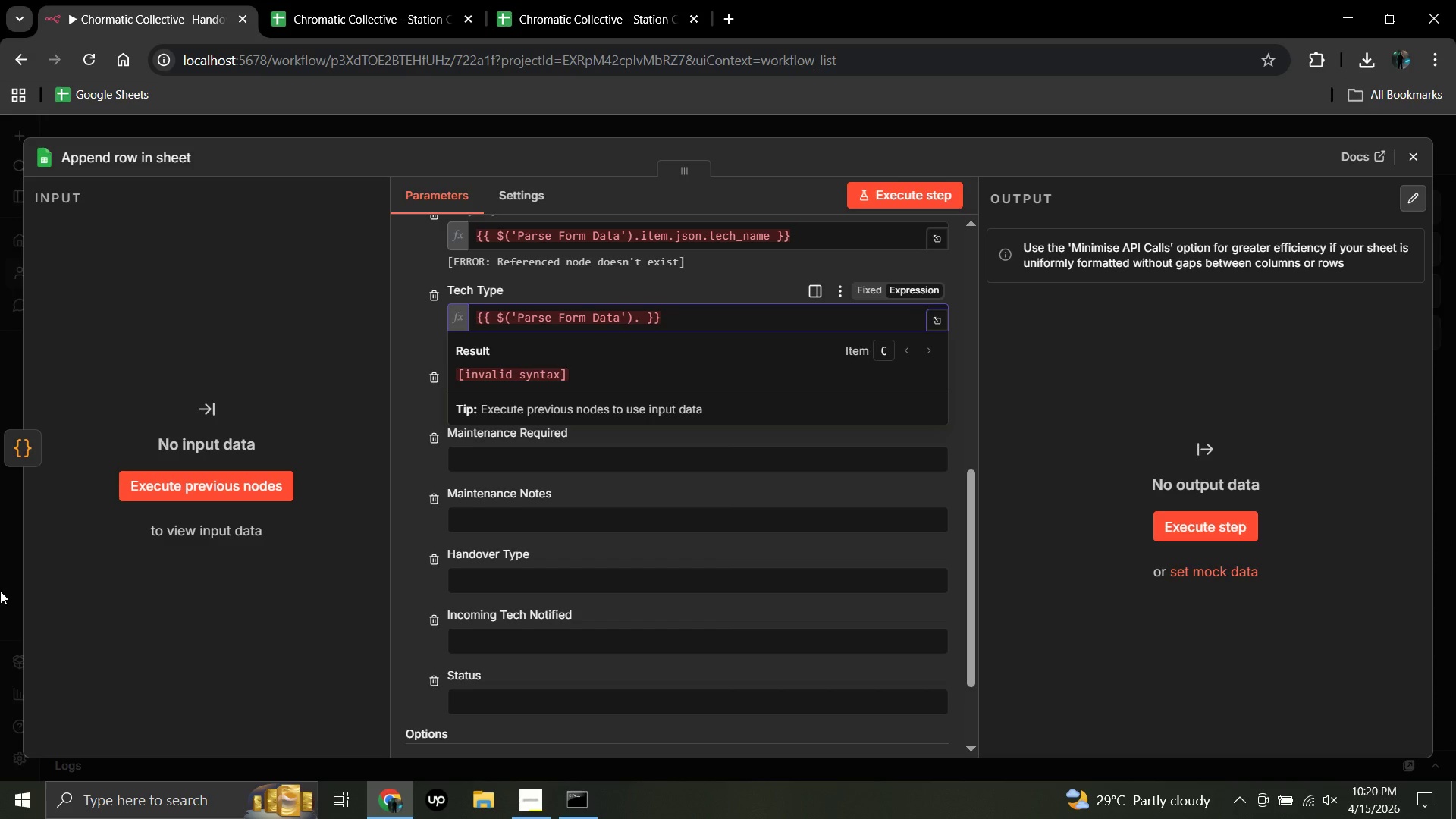 
wait(6.89)
 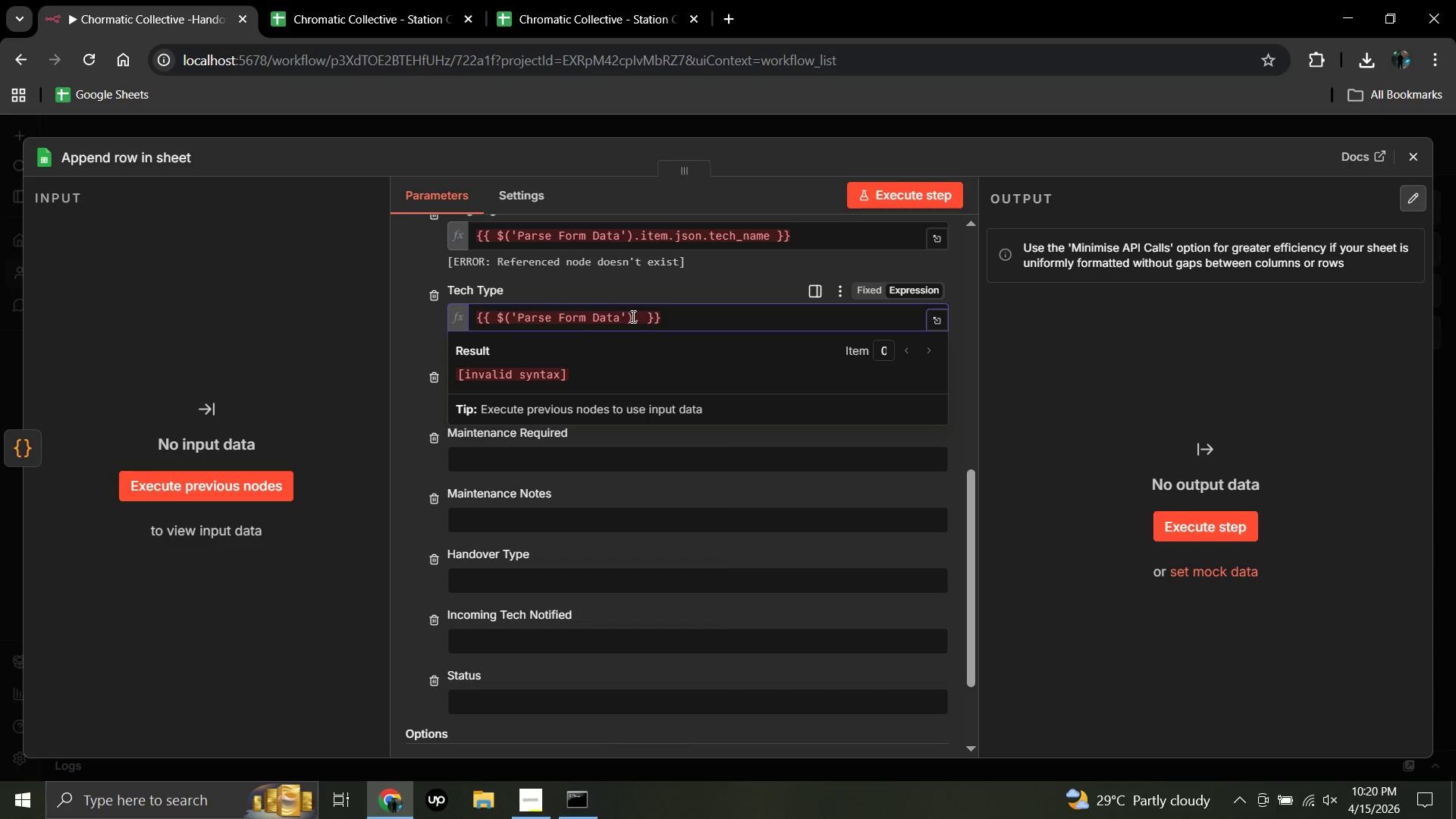 
type(item)
 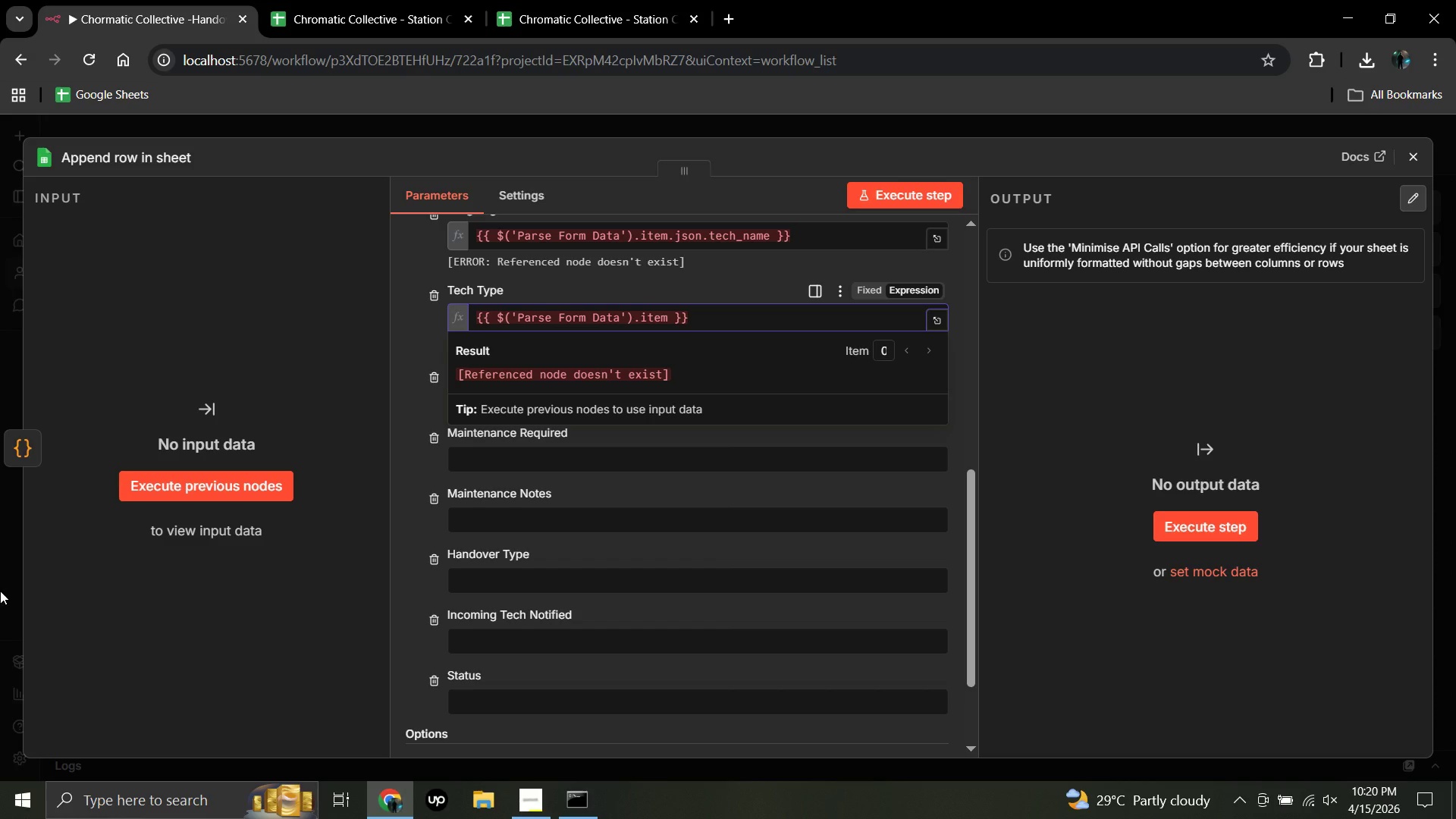 
wait(7.17)
 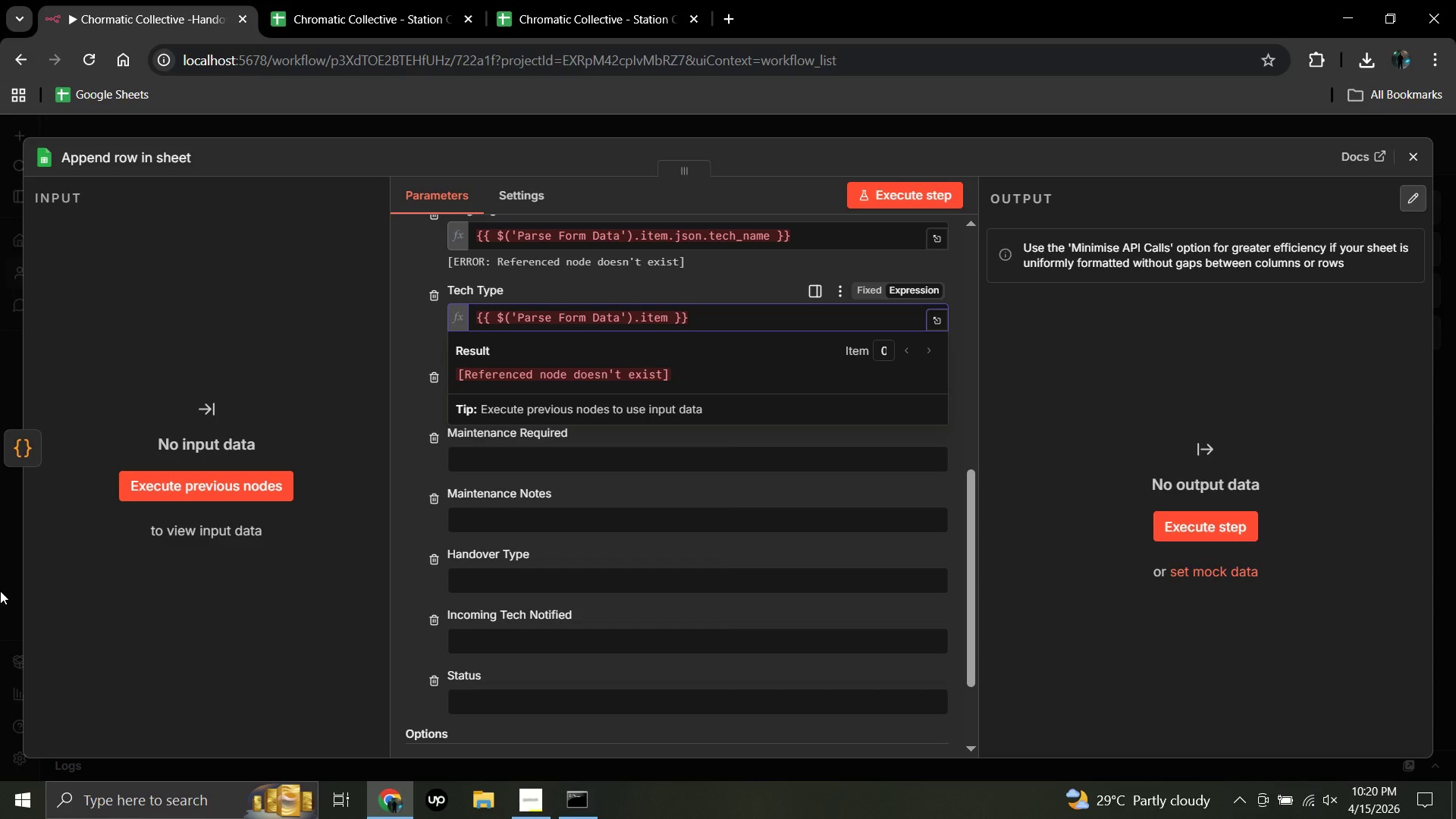 
type(.json.)
 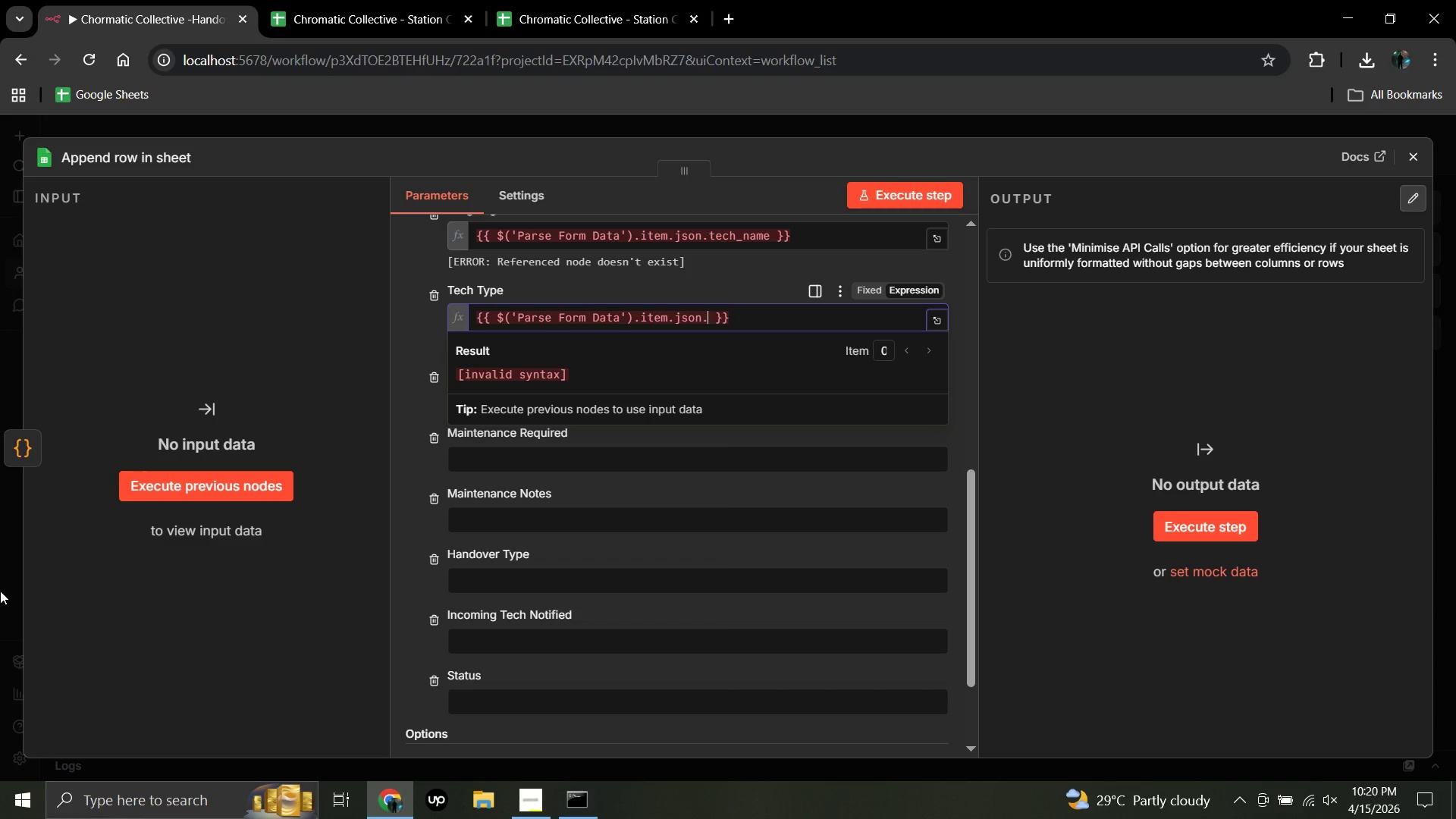 
type(is.)
key(Backspace)
type(_)
 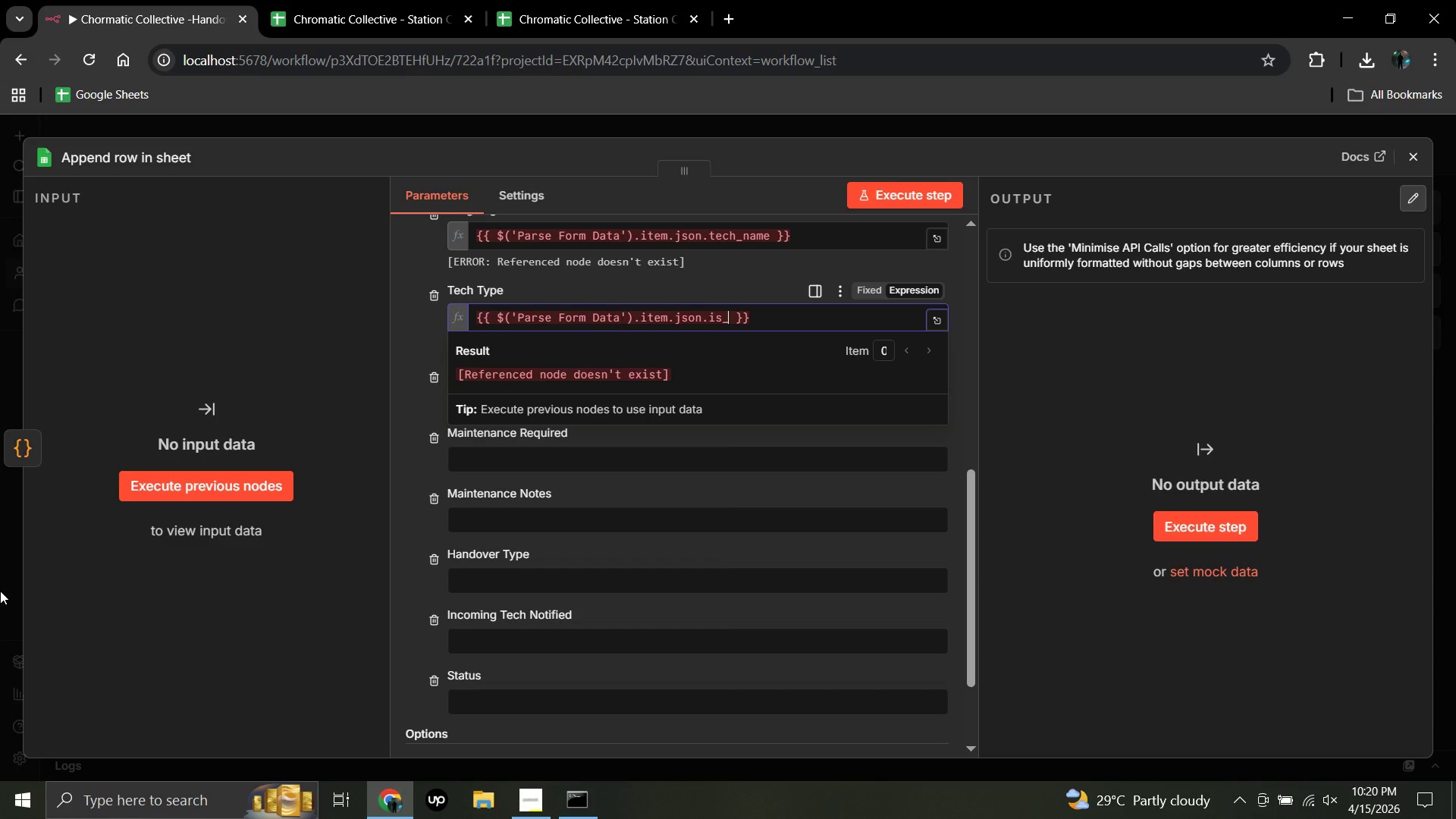 
type(guest-)
key(Backspace)
type(_)
 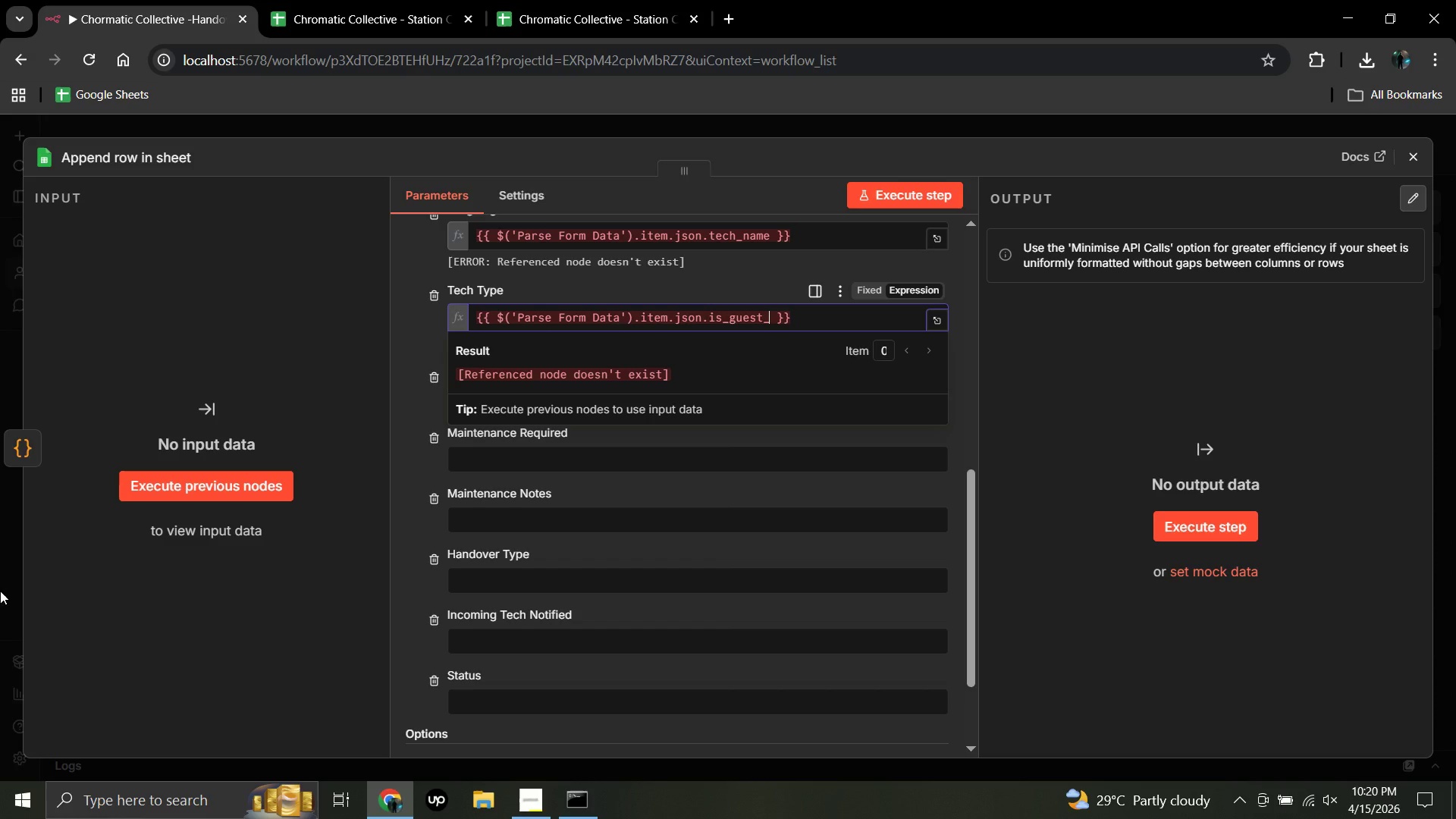 
wait(5.62)
 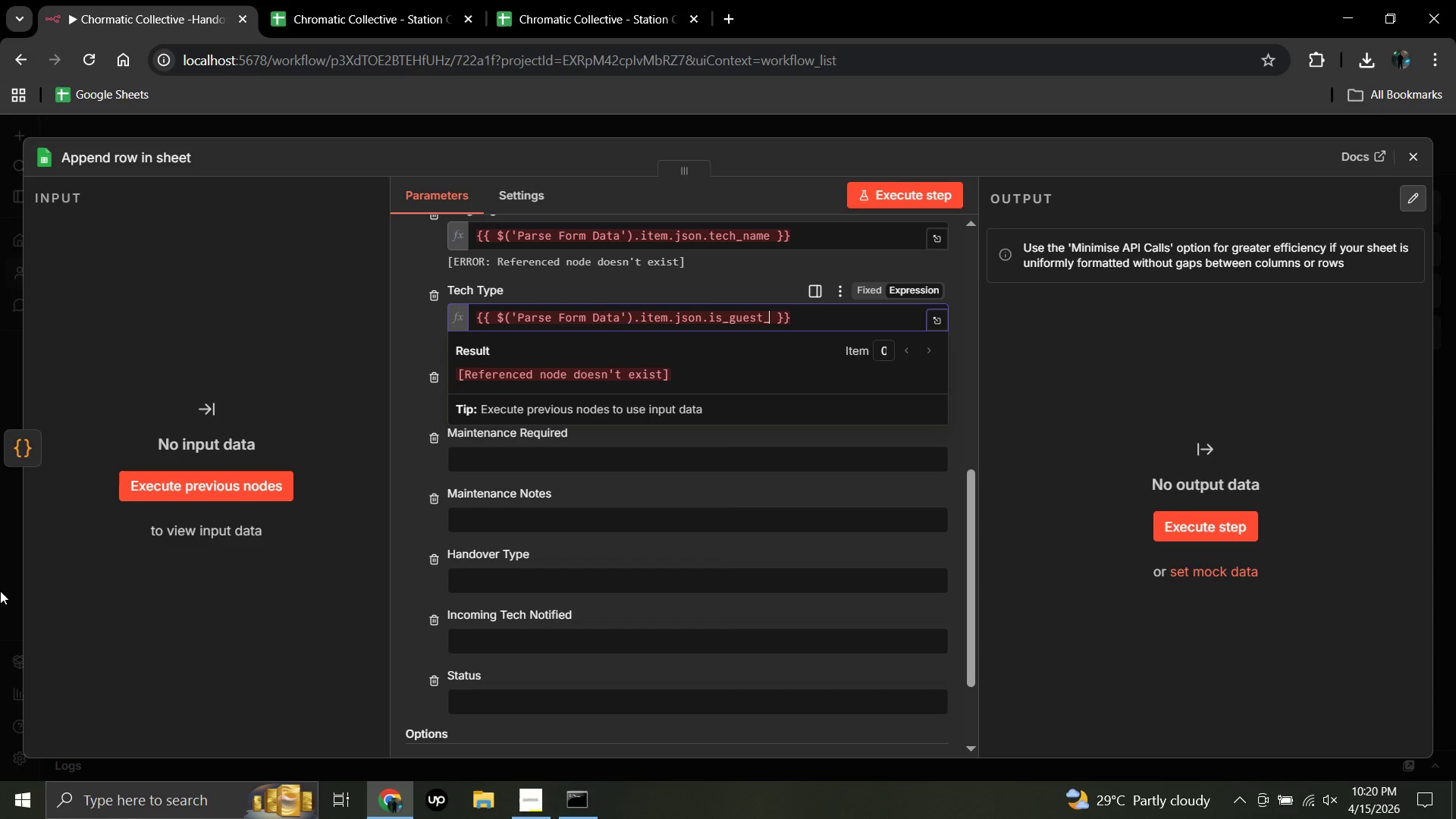 
type(artist)
 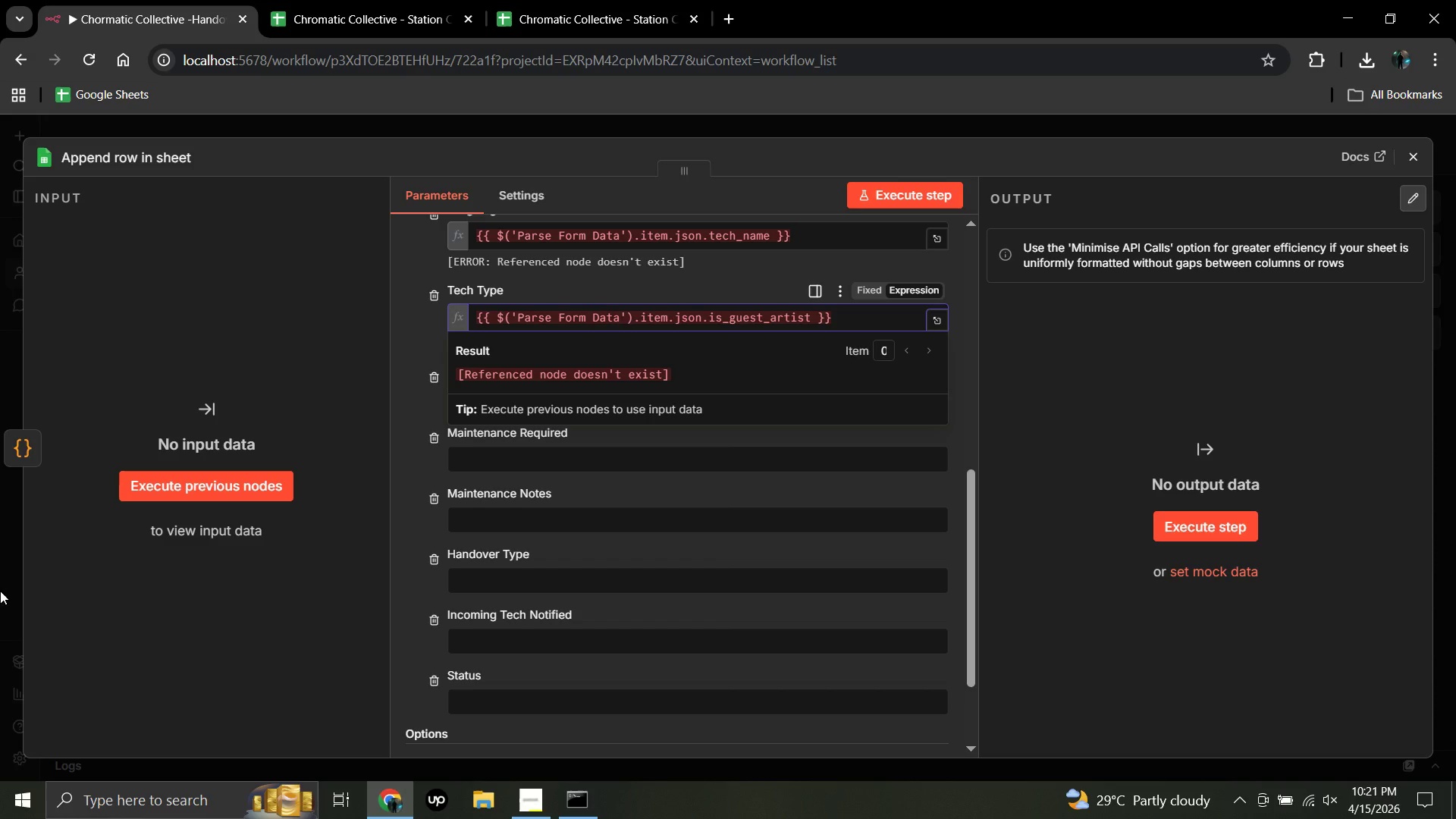 
wait(12.59)
 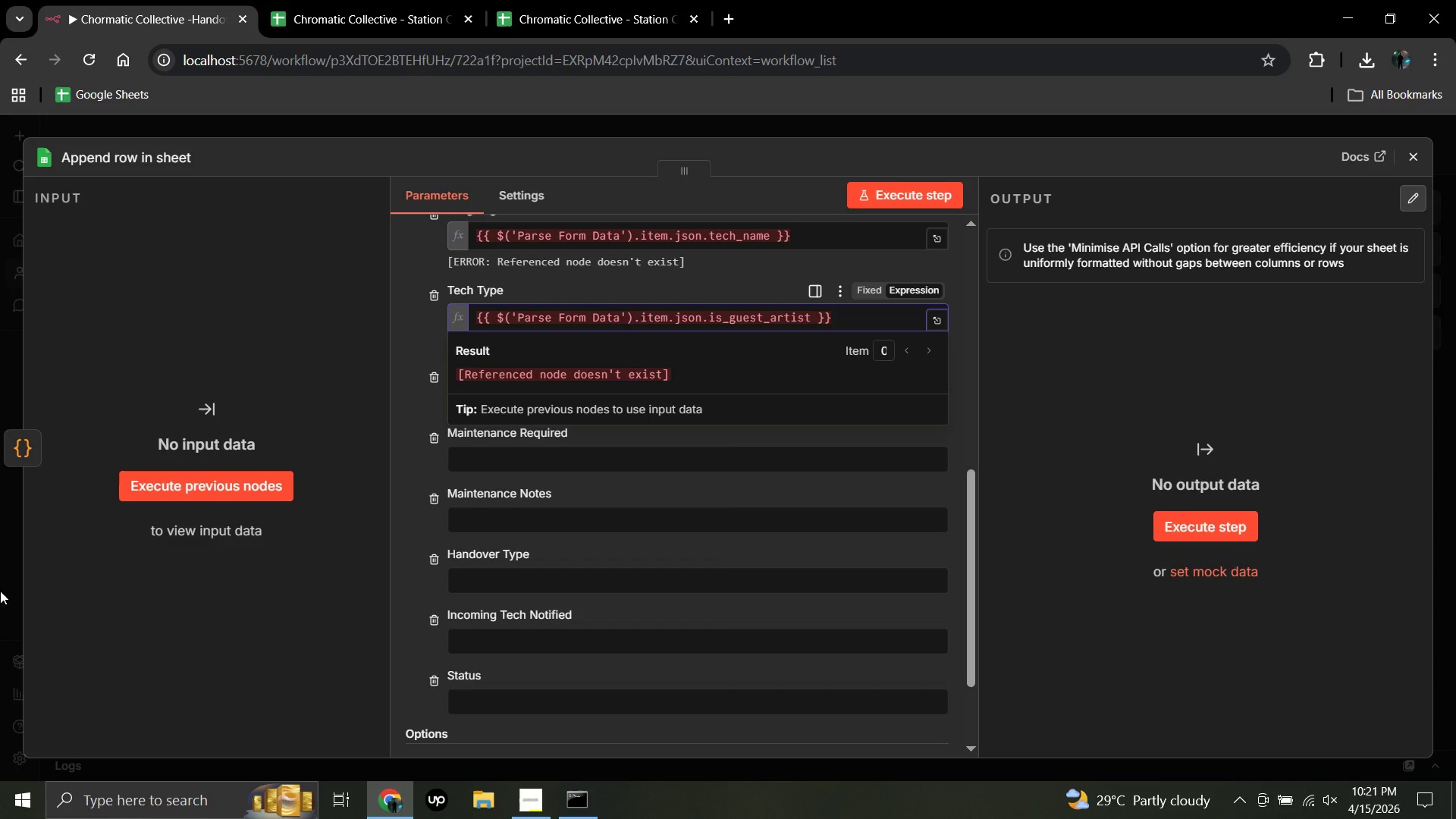 
key(Equal)
 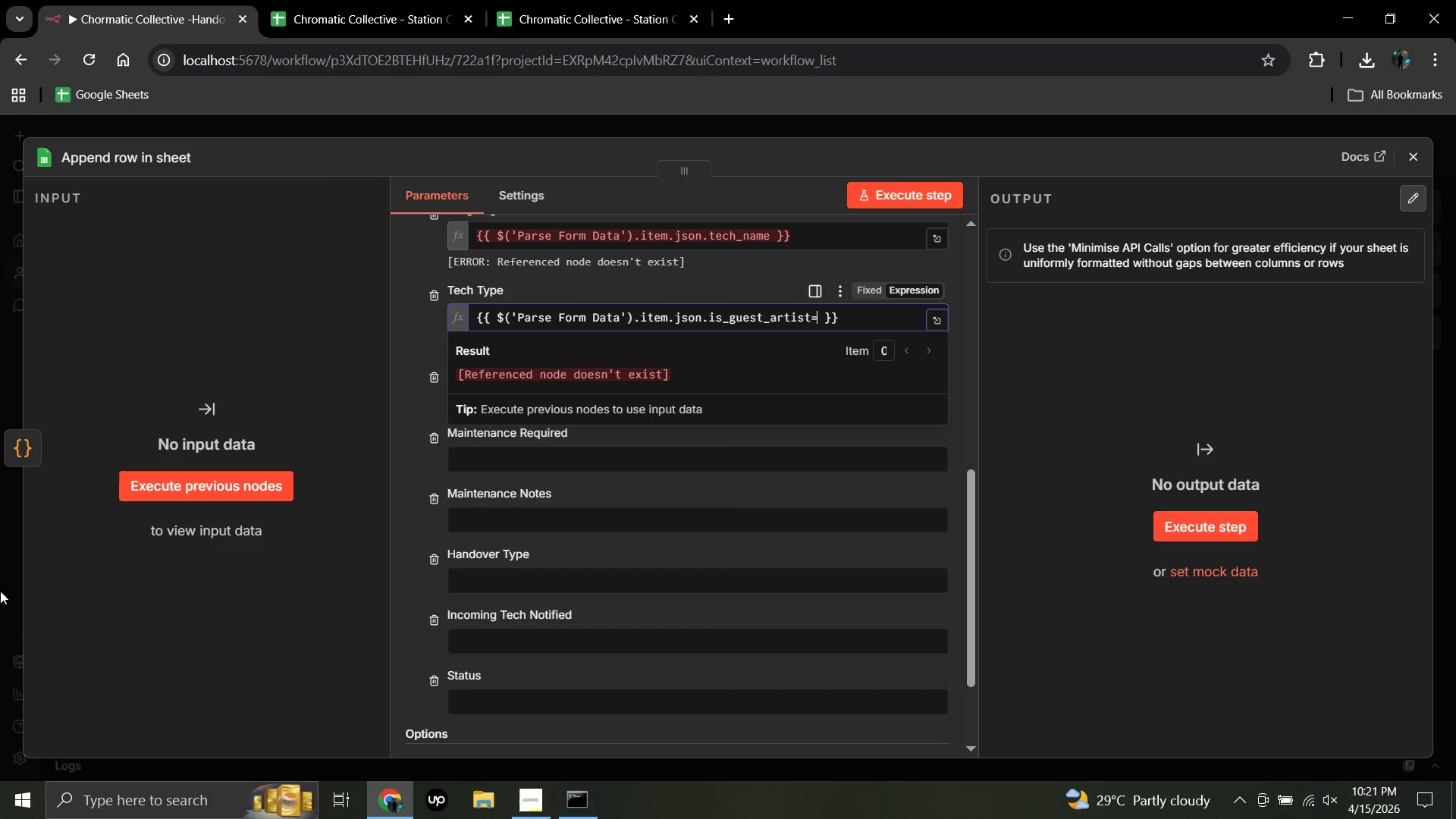 
key(Equal)
 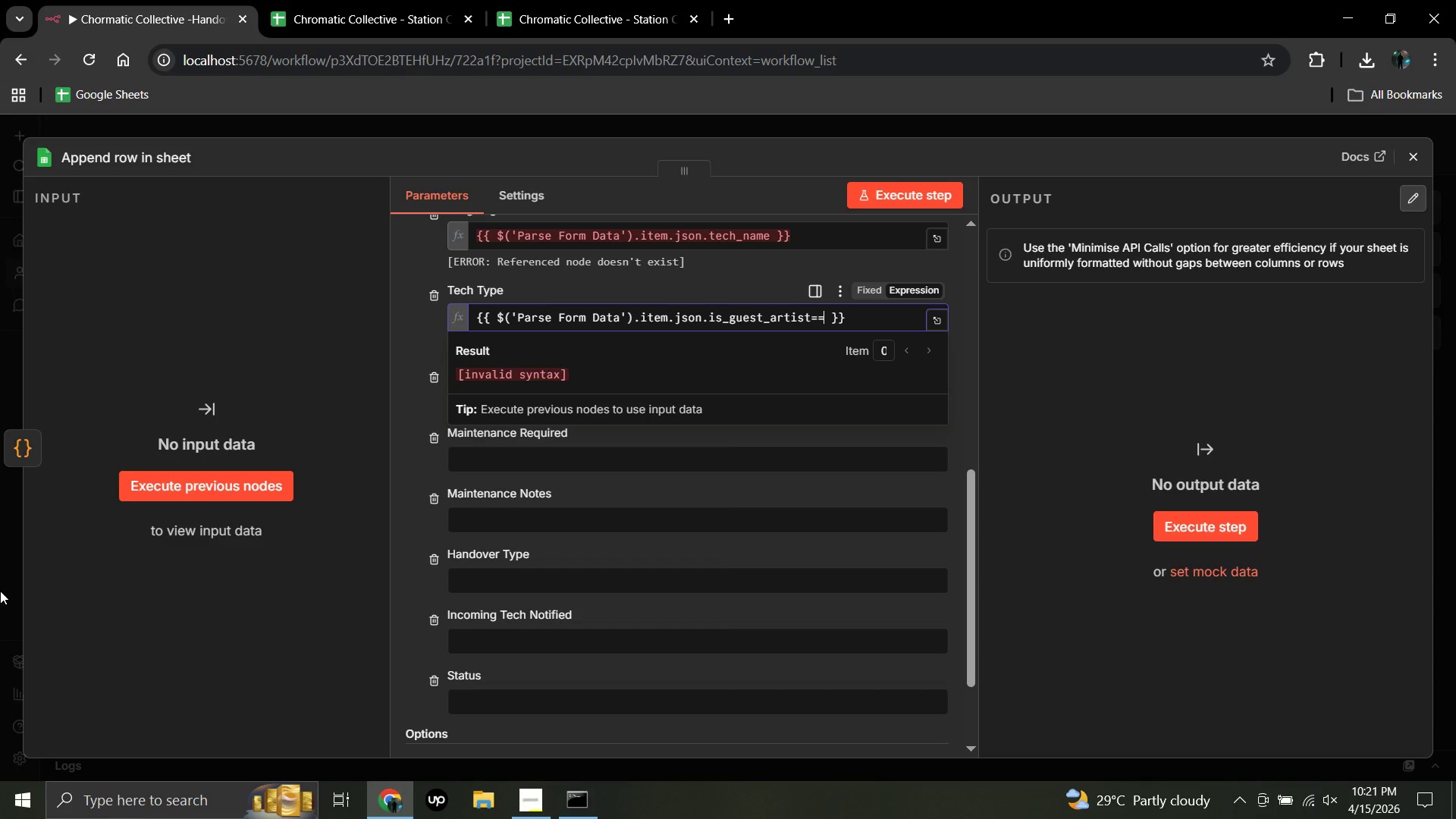 
key(Equal)
 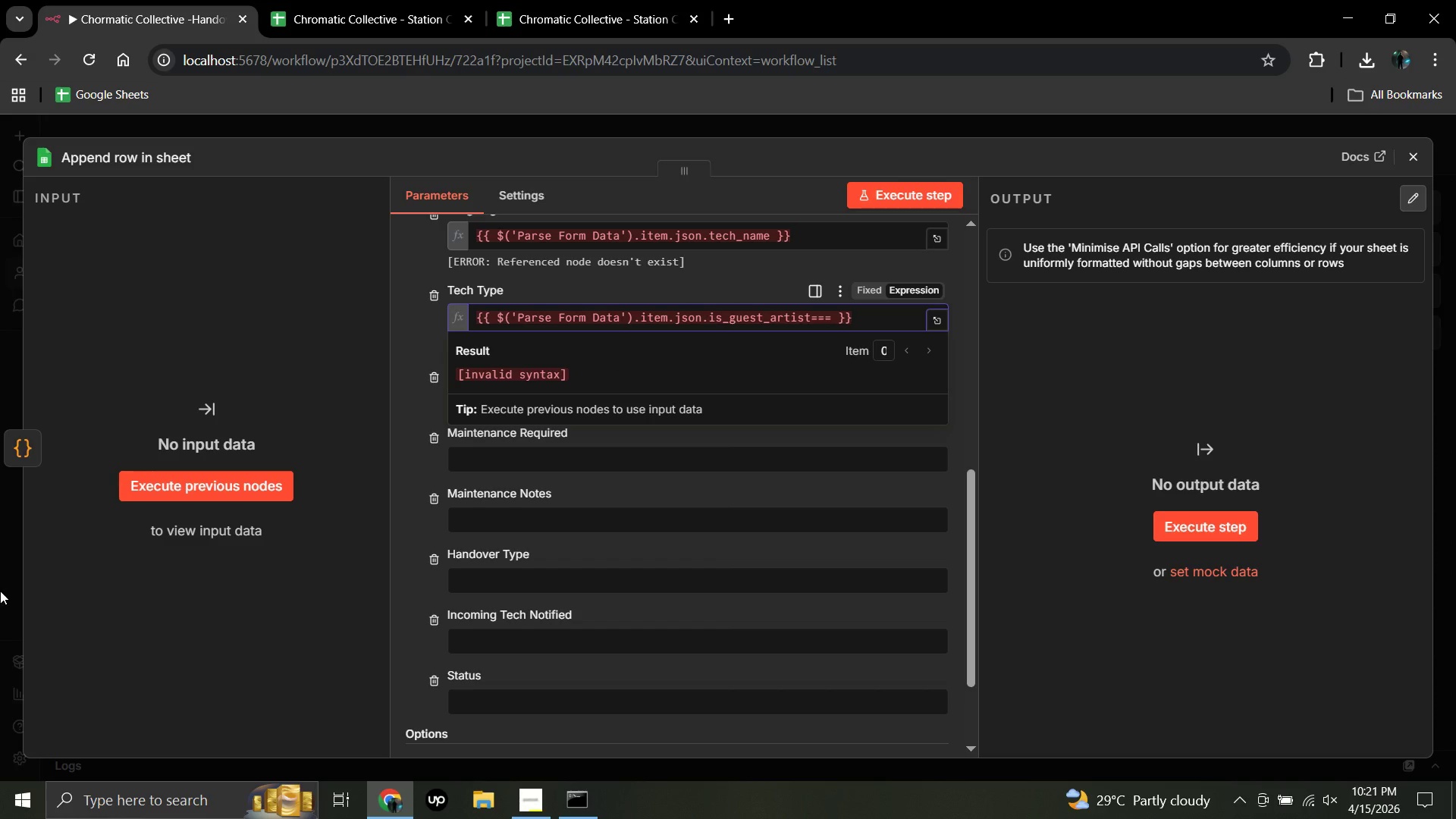 
key(Space)
 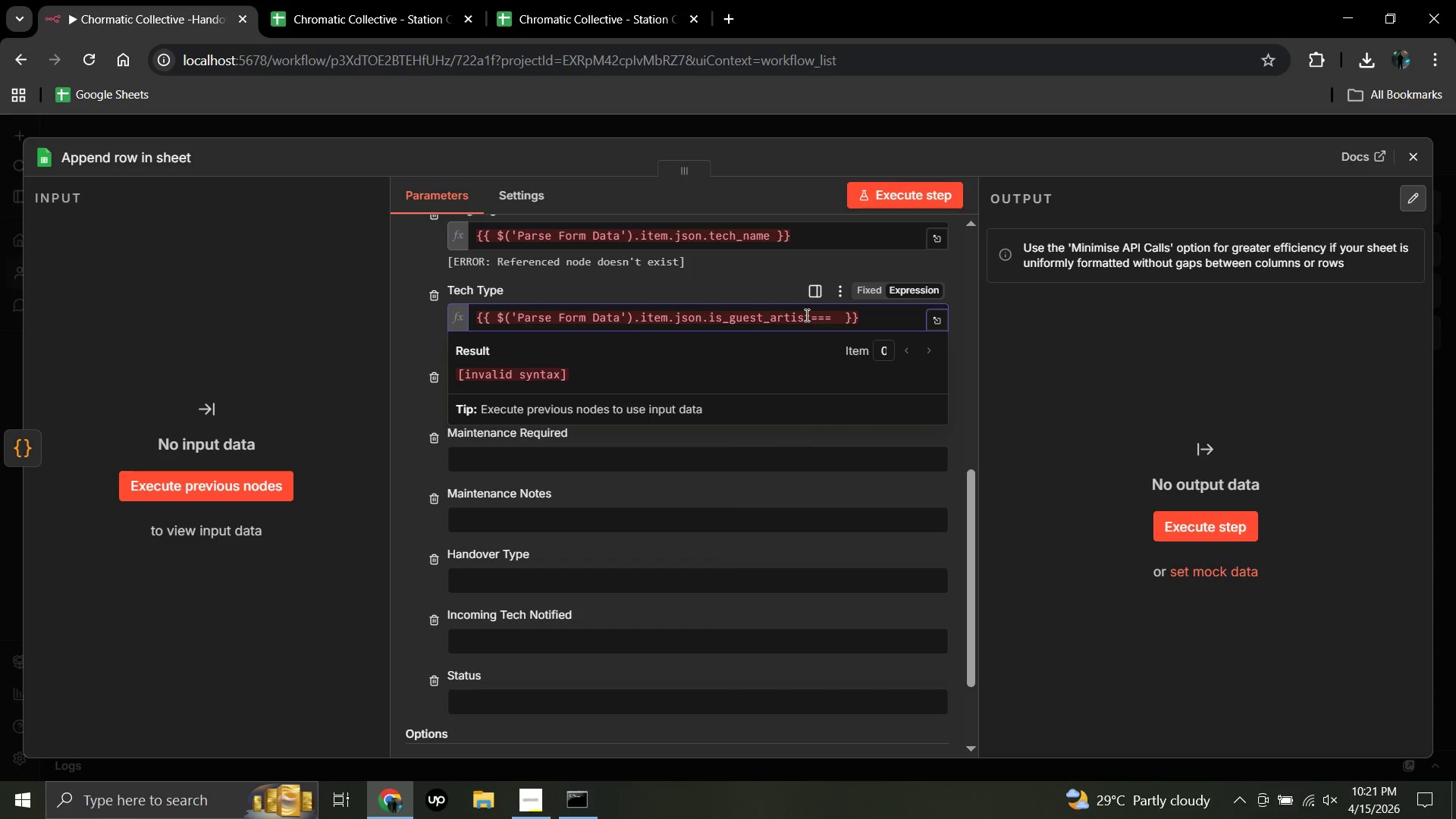 
left_click([807, 315])
 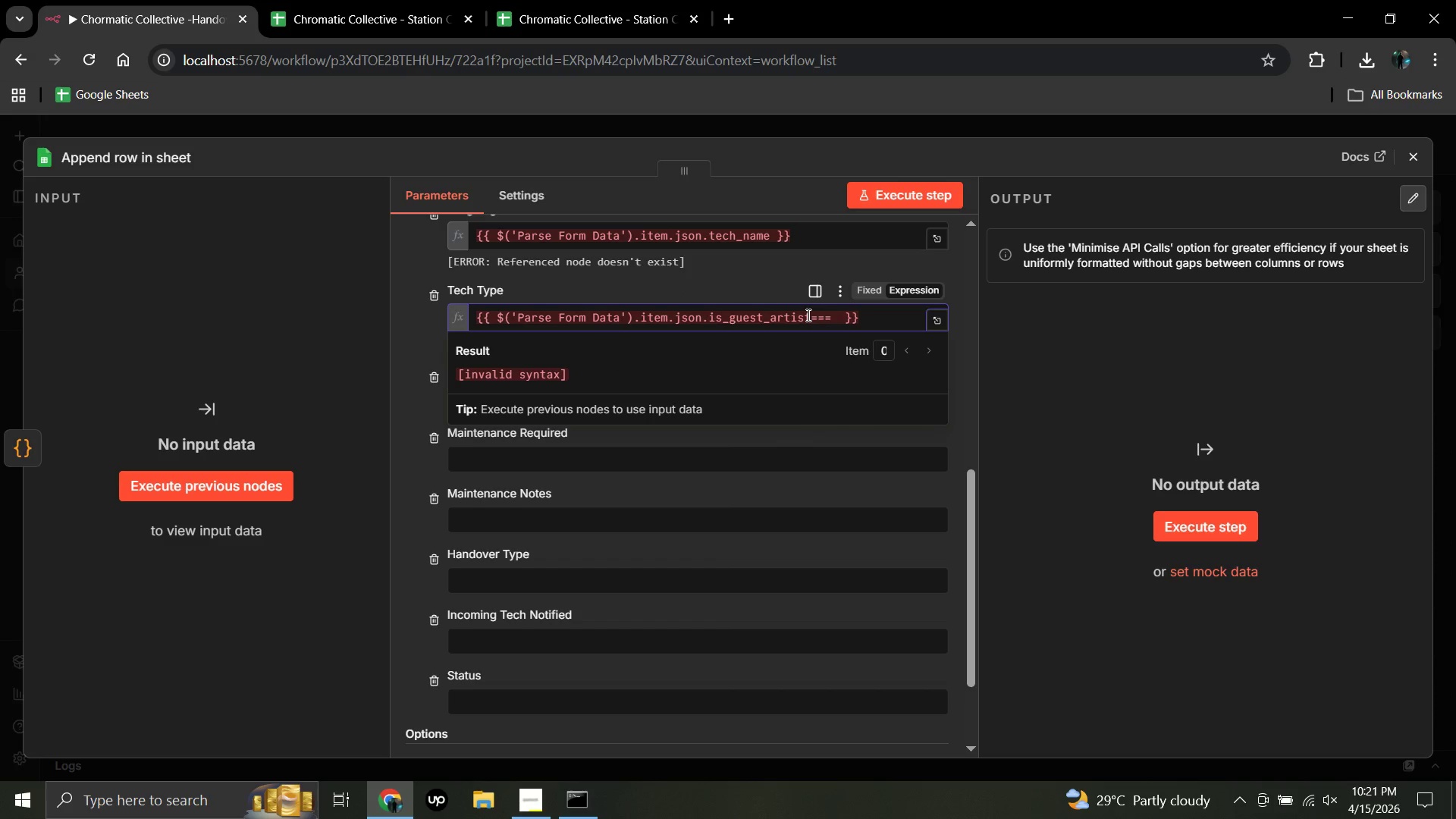 
key(Space)
 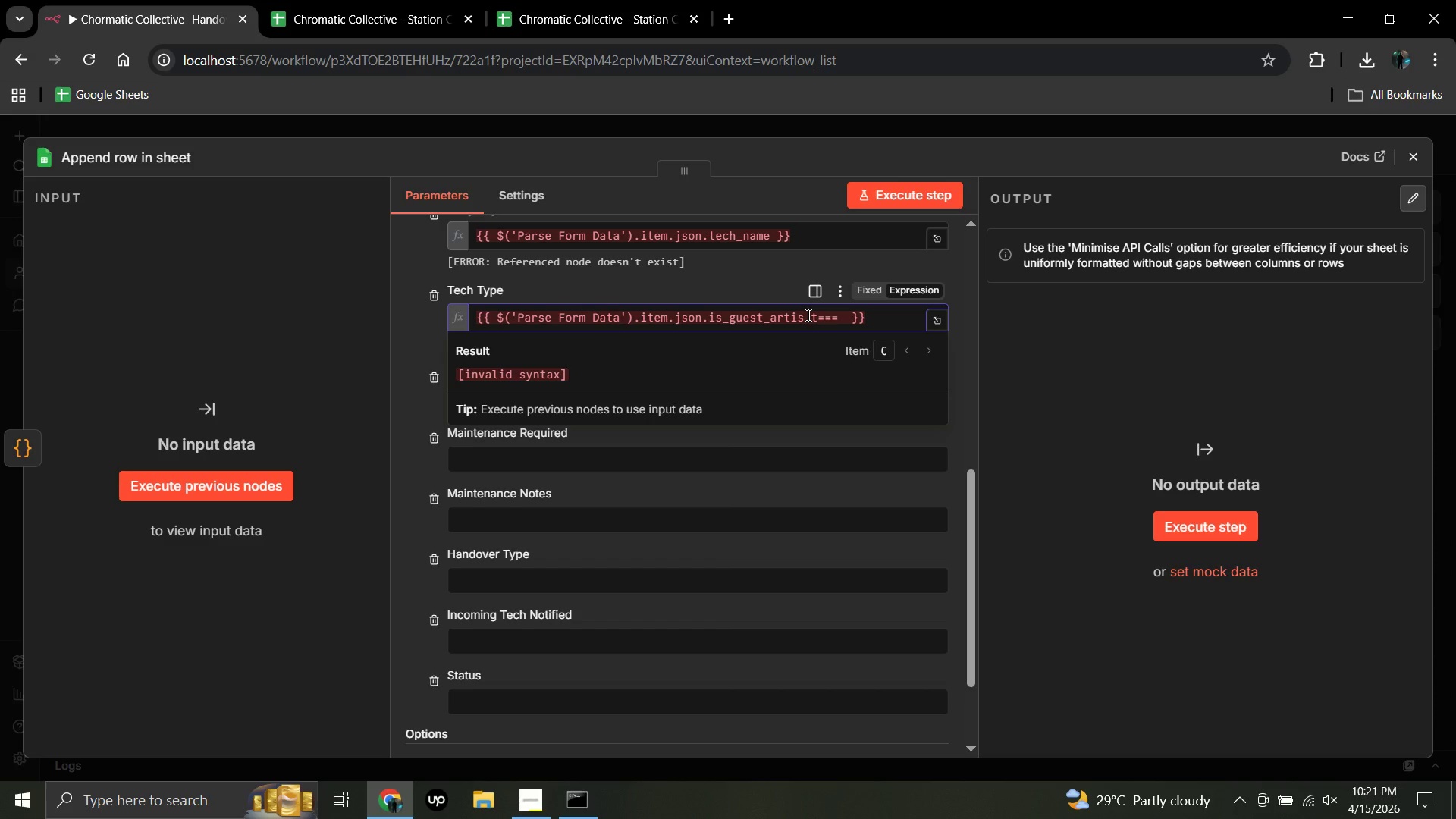 
key(Backspace)
 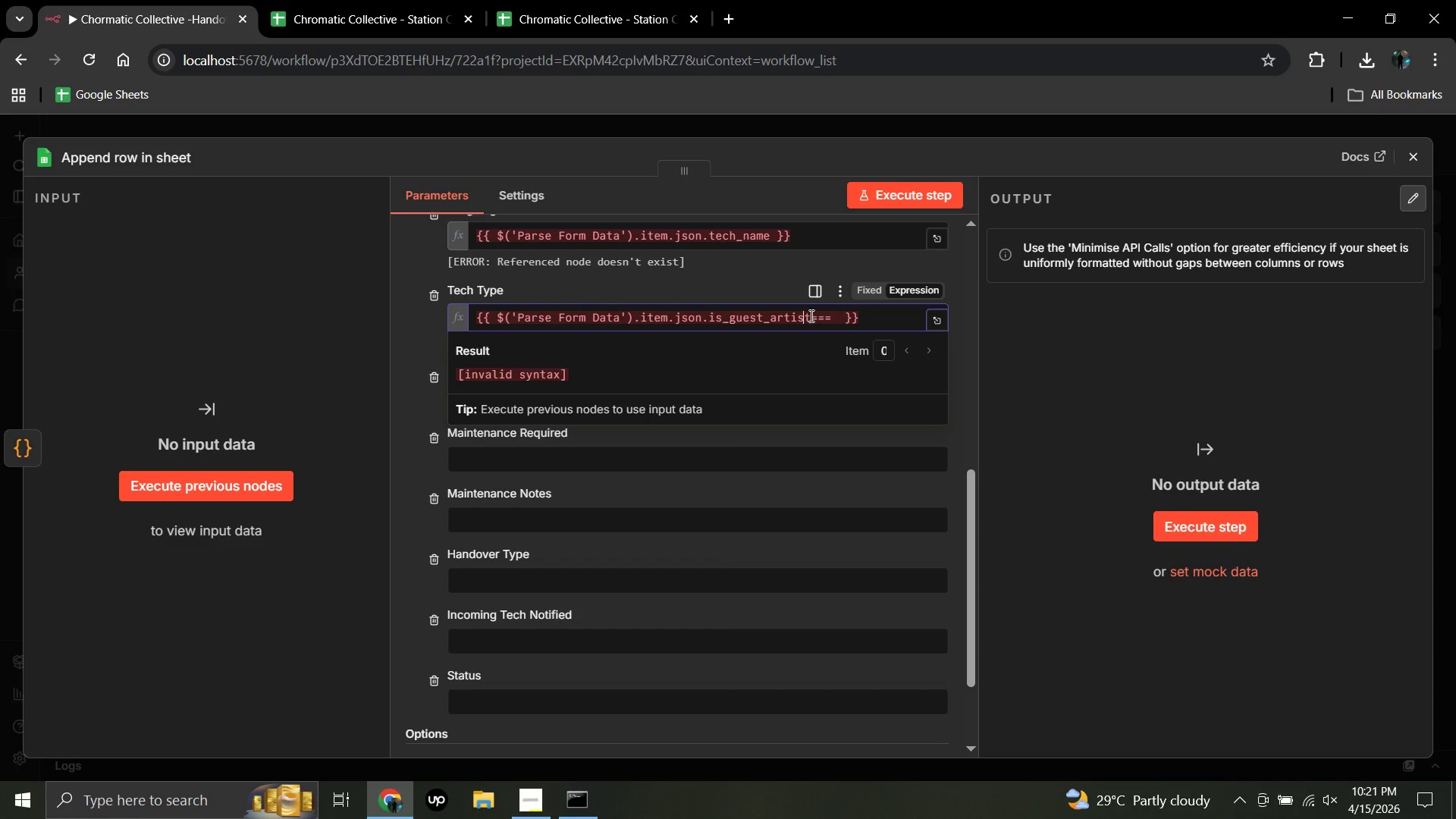 
key(ArrowRight)
 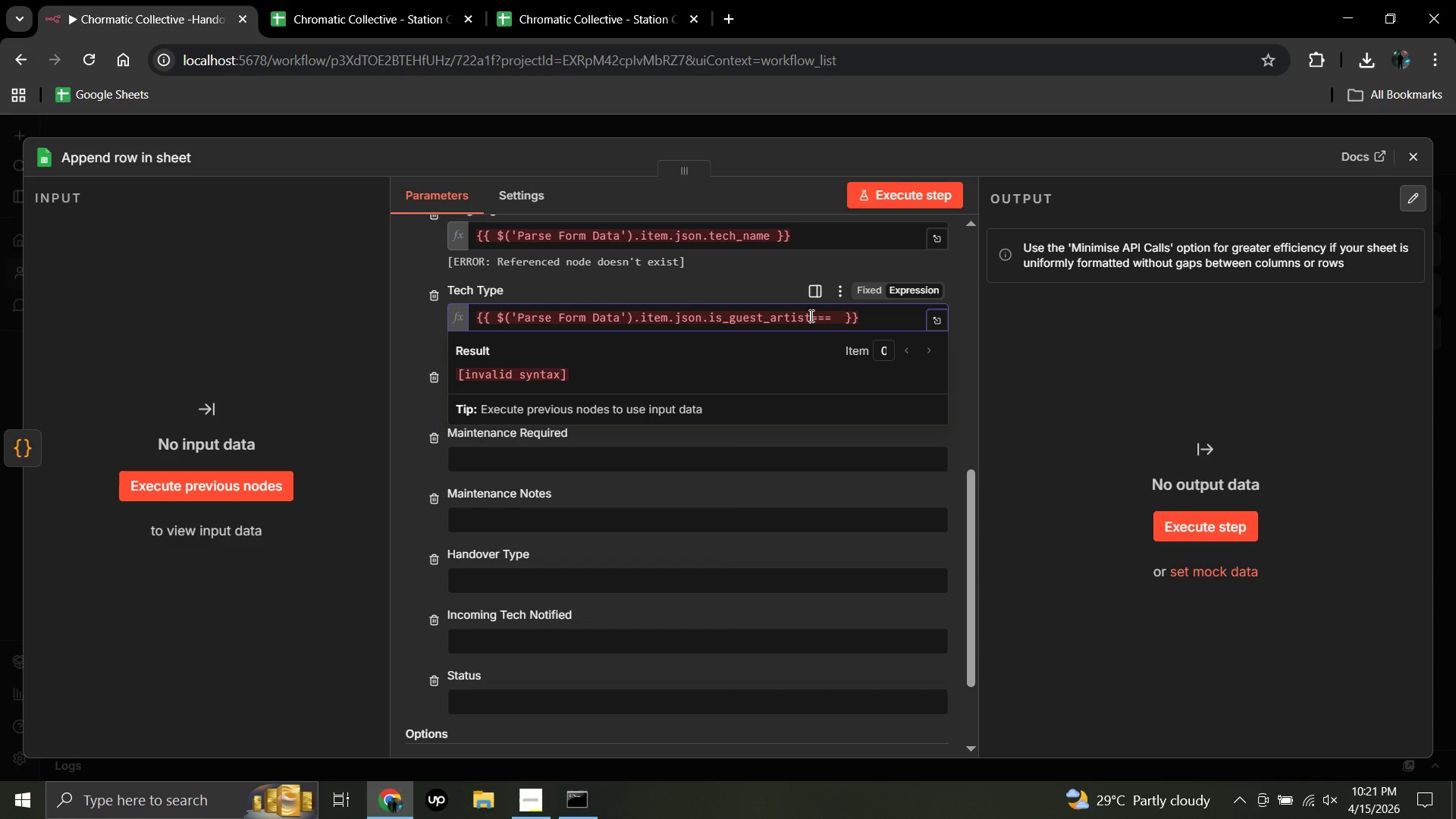 
key(Space)
 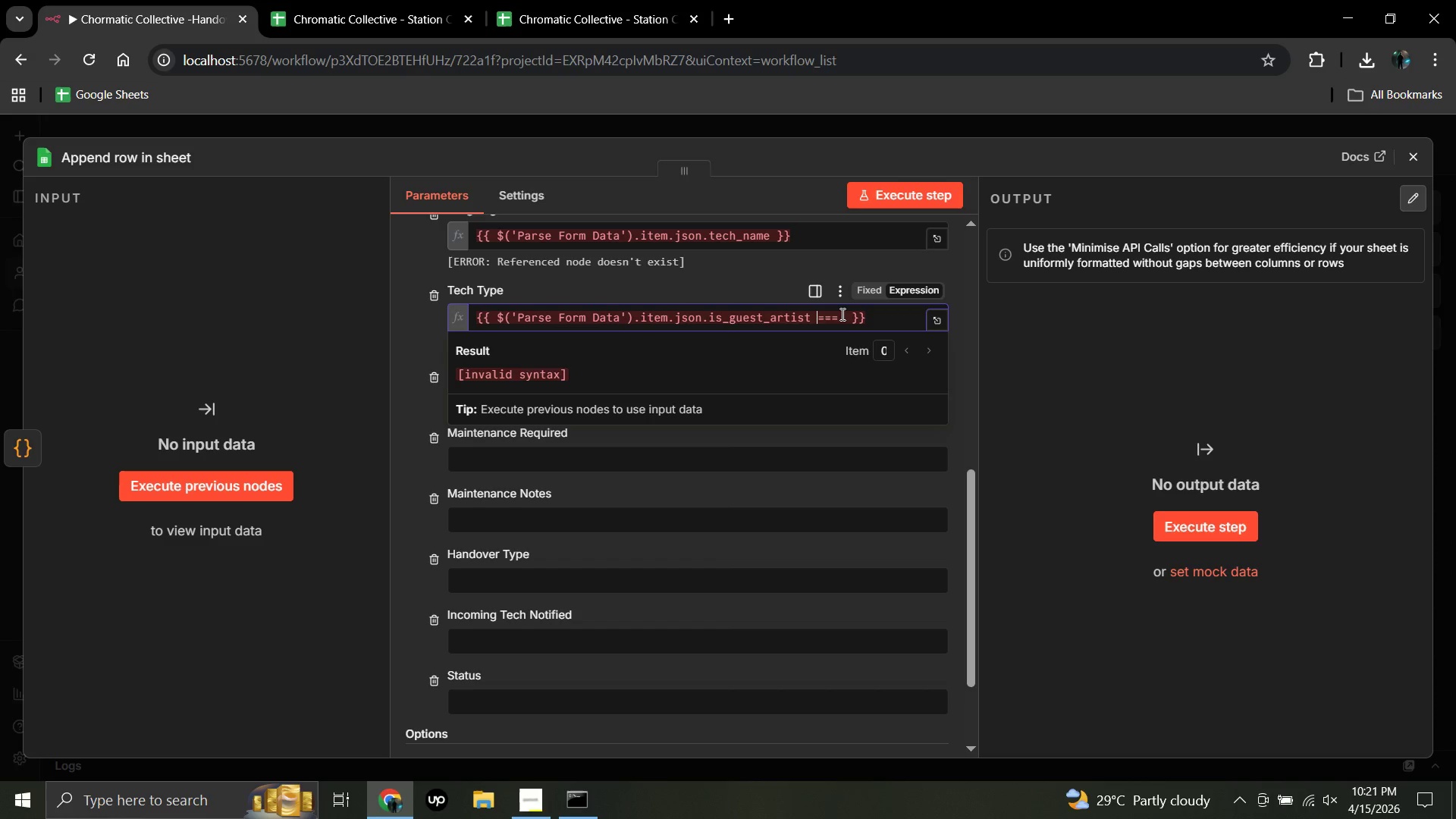 
left_click([840, 314])
 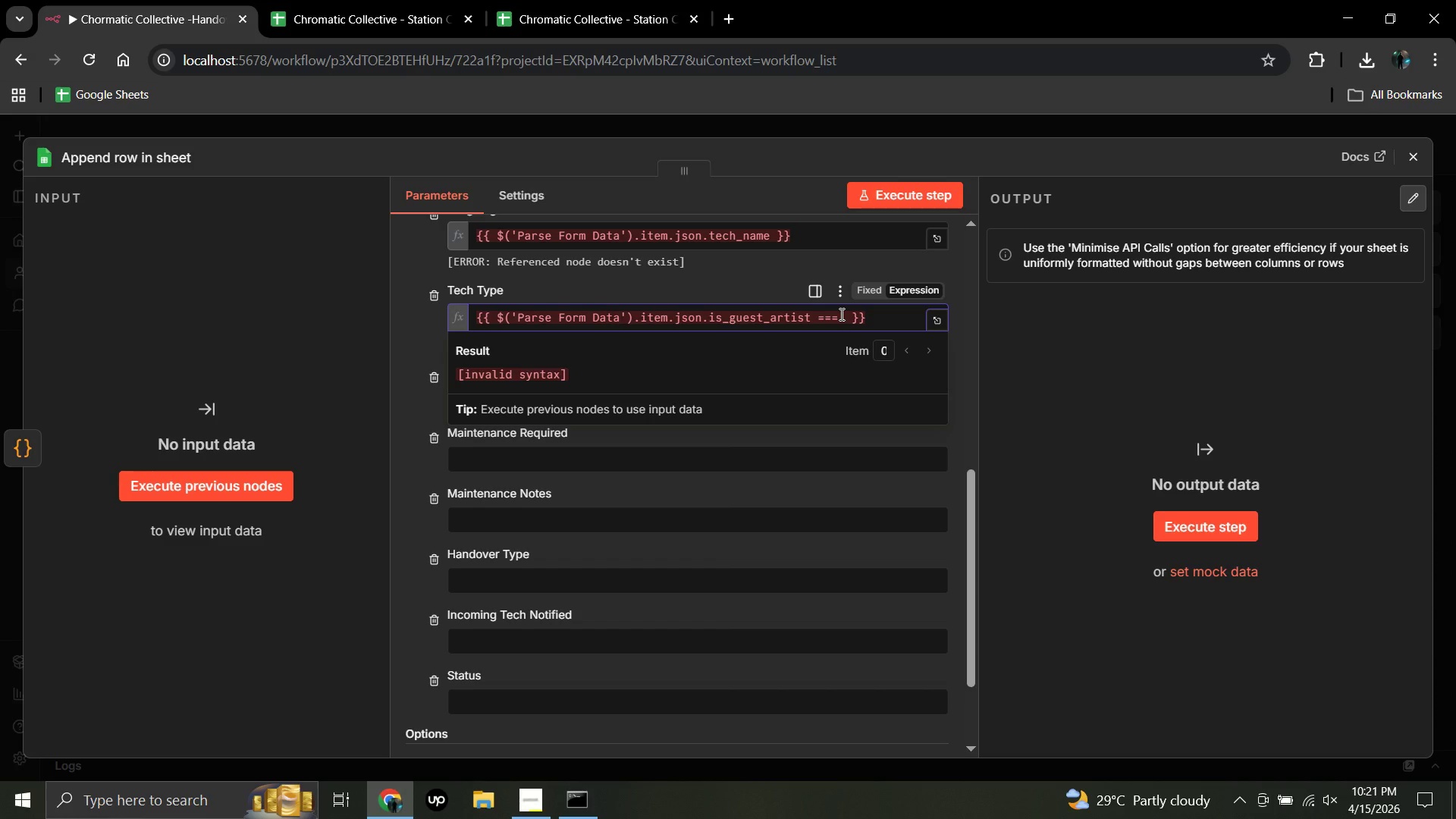 
key(Space)
 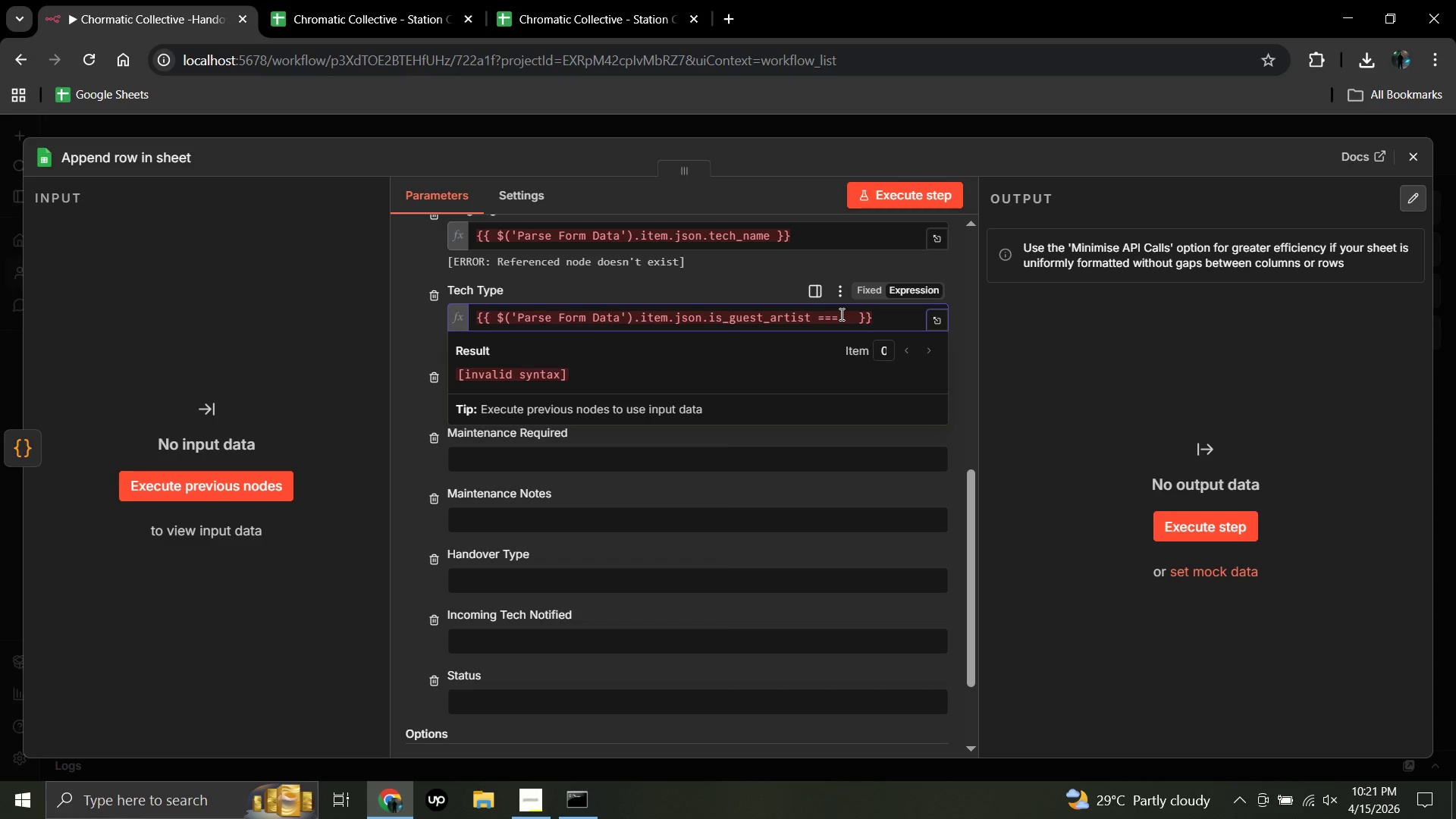 
wait(5.27)
 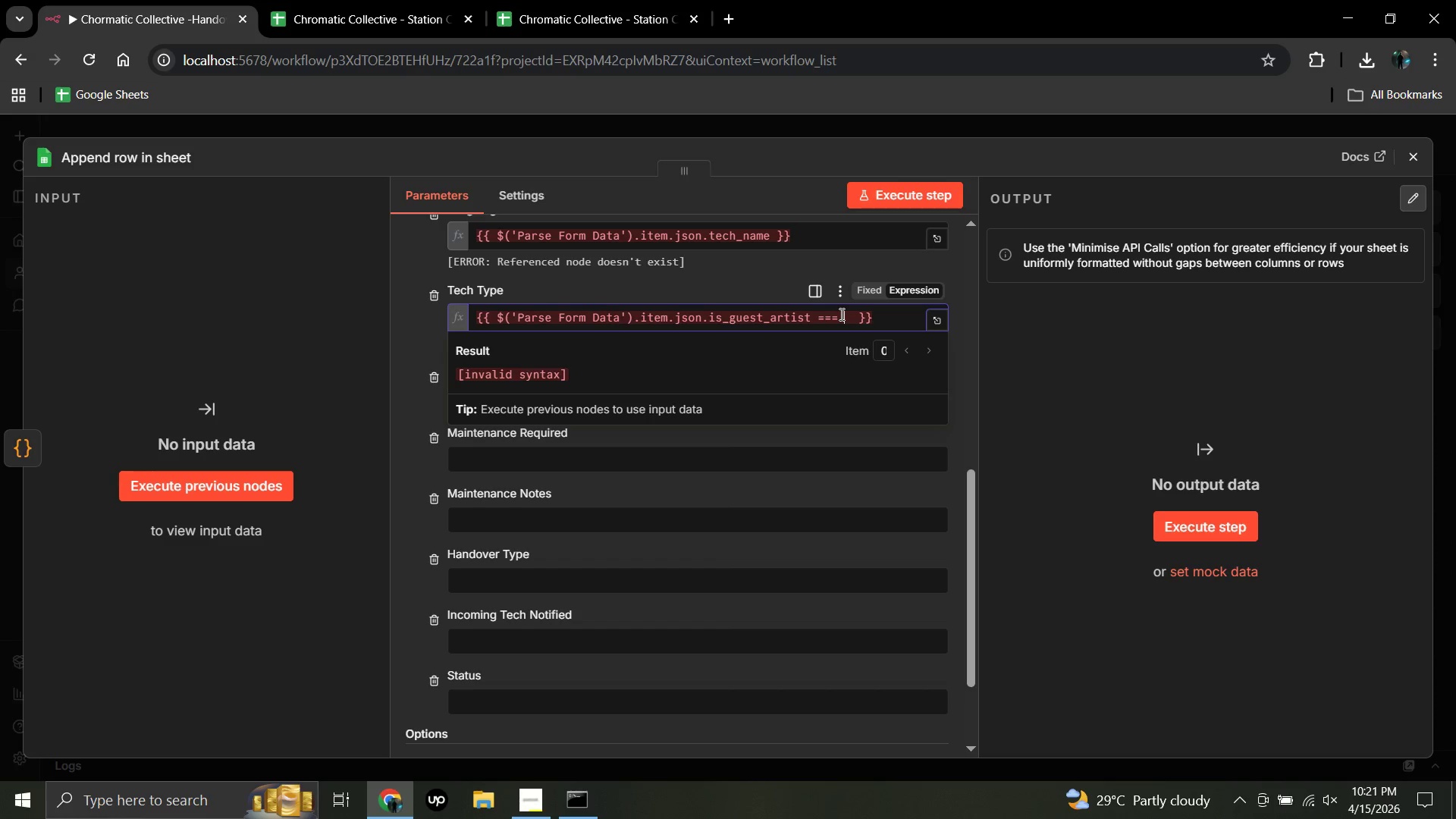 
key(Quote)
 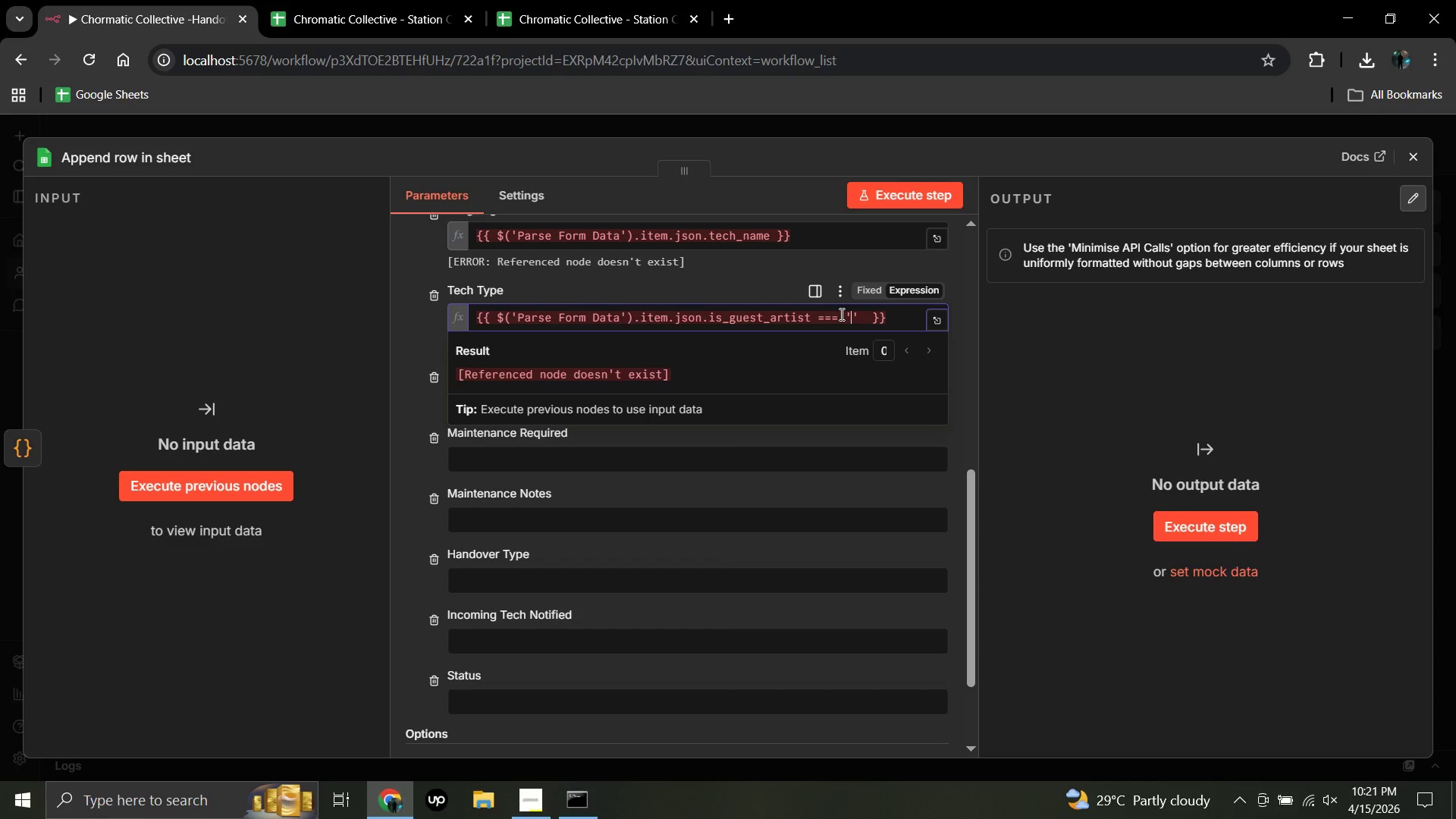 
type(Yes)
 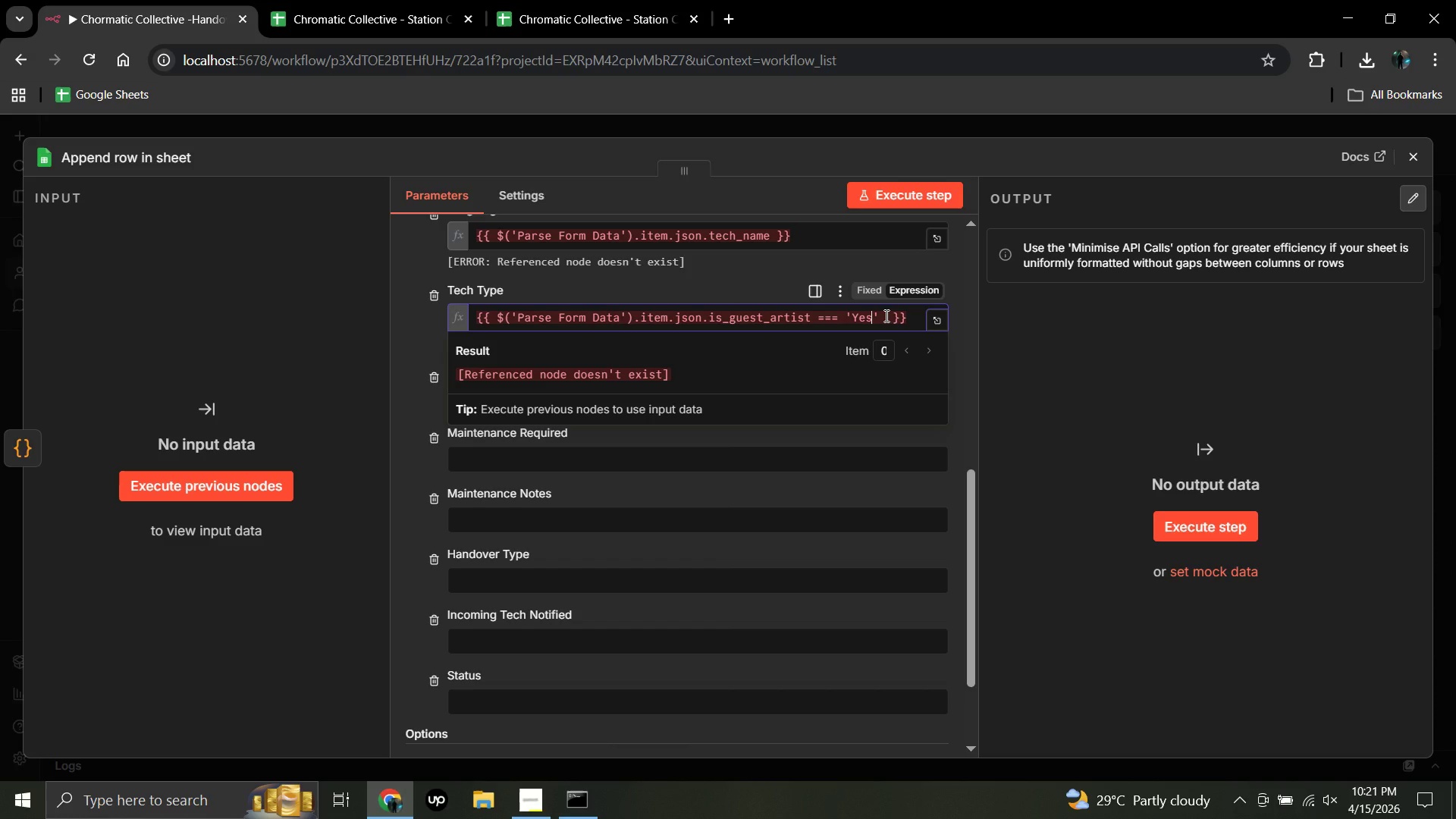 
wait(7.62)
 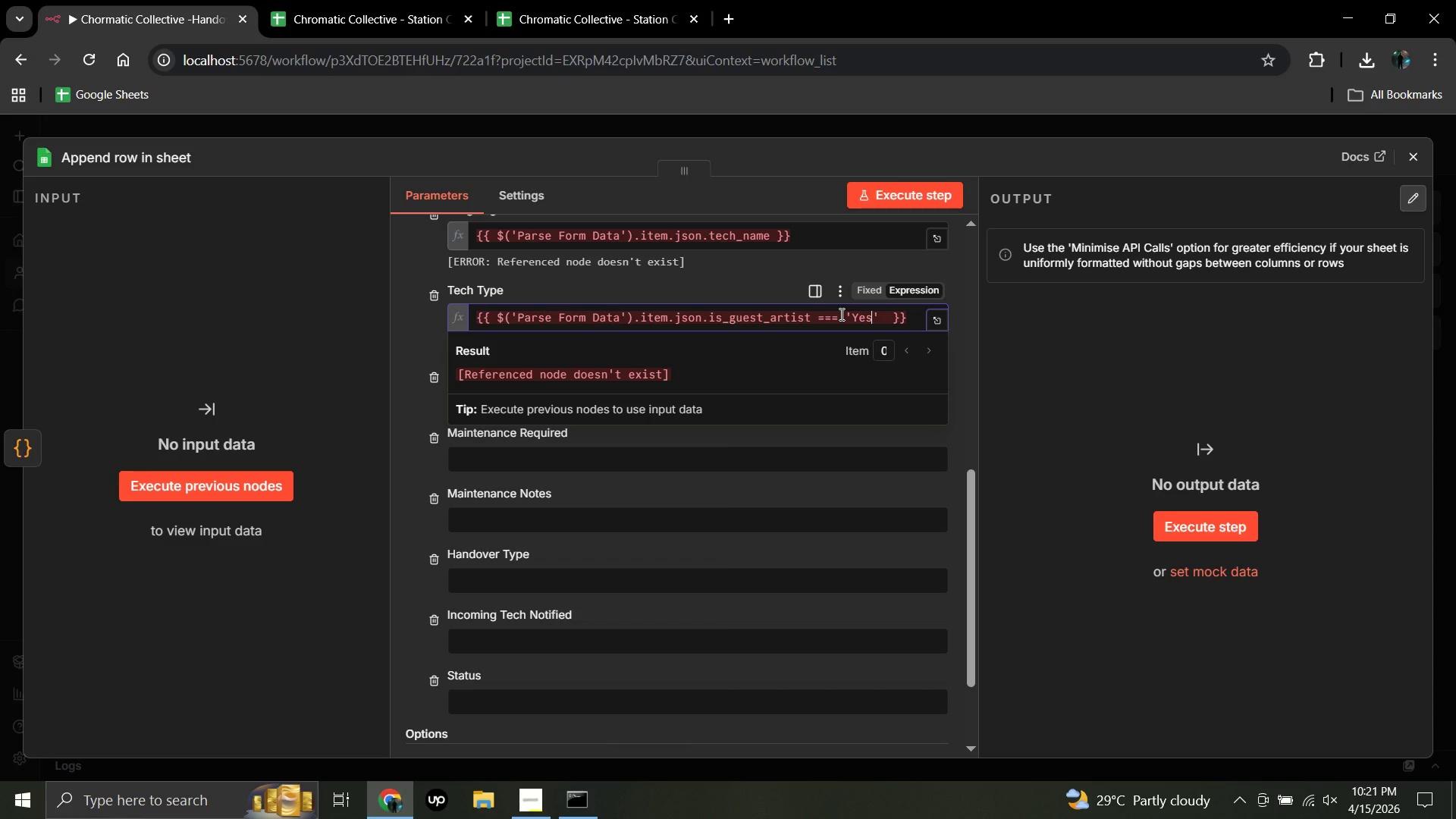 
left_click([885, 315])
 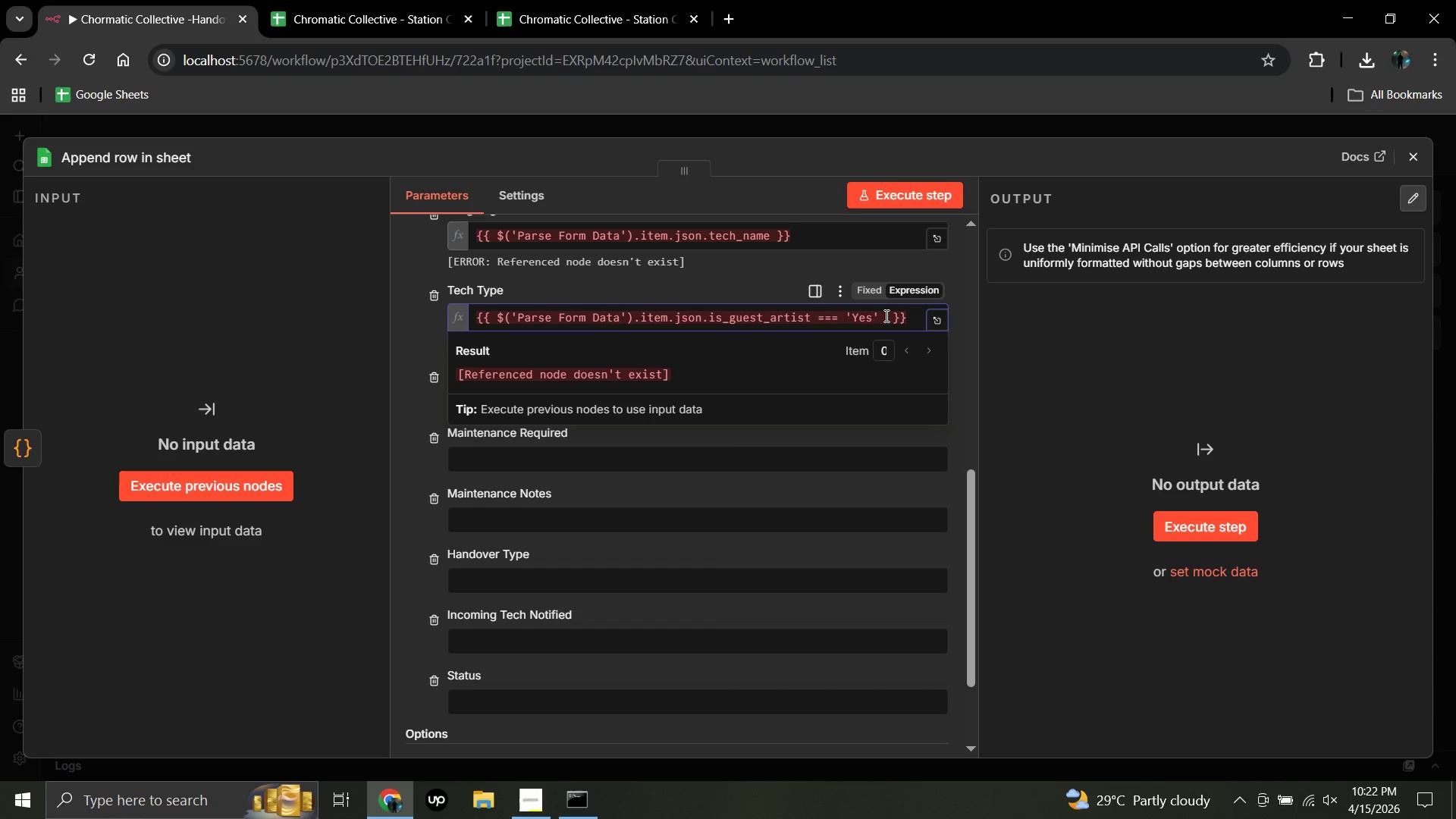 
key(Shift+Slash)
 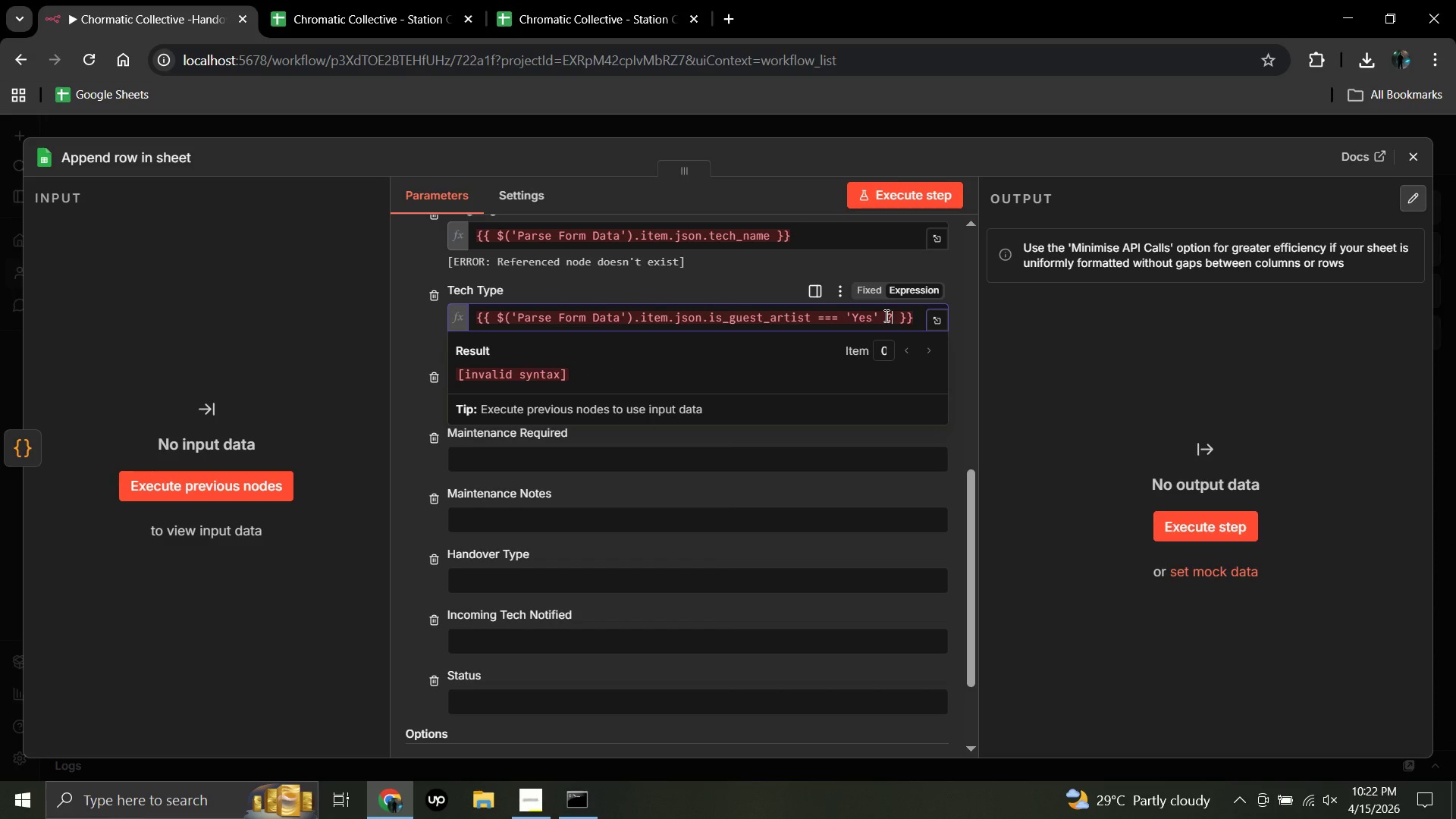 
wait(5.16)
 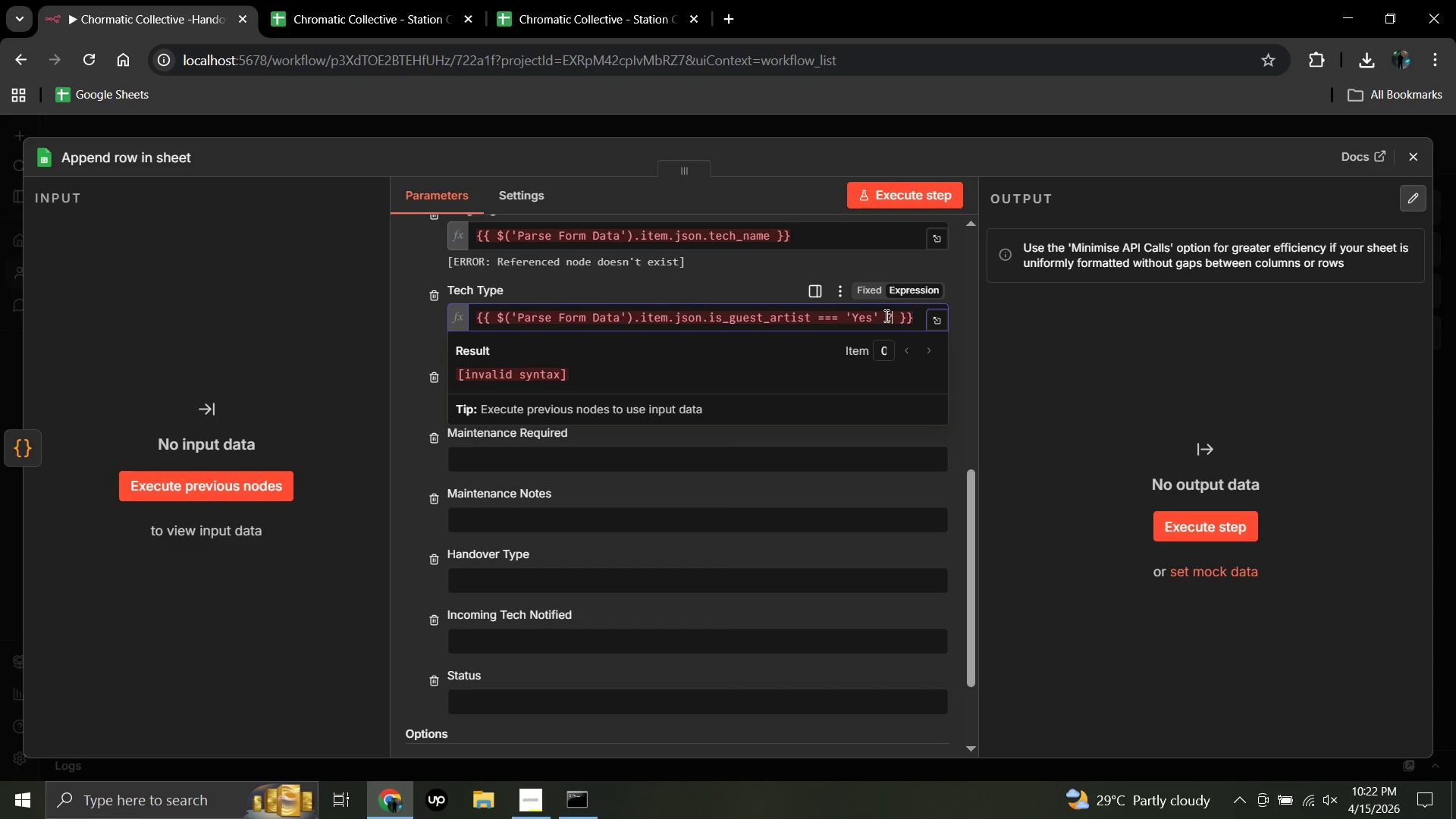 
key(Space)
 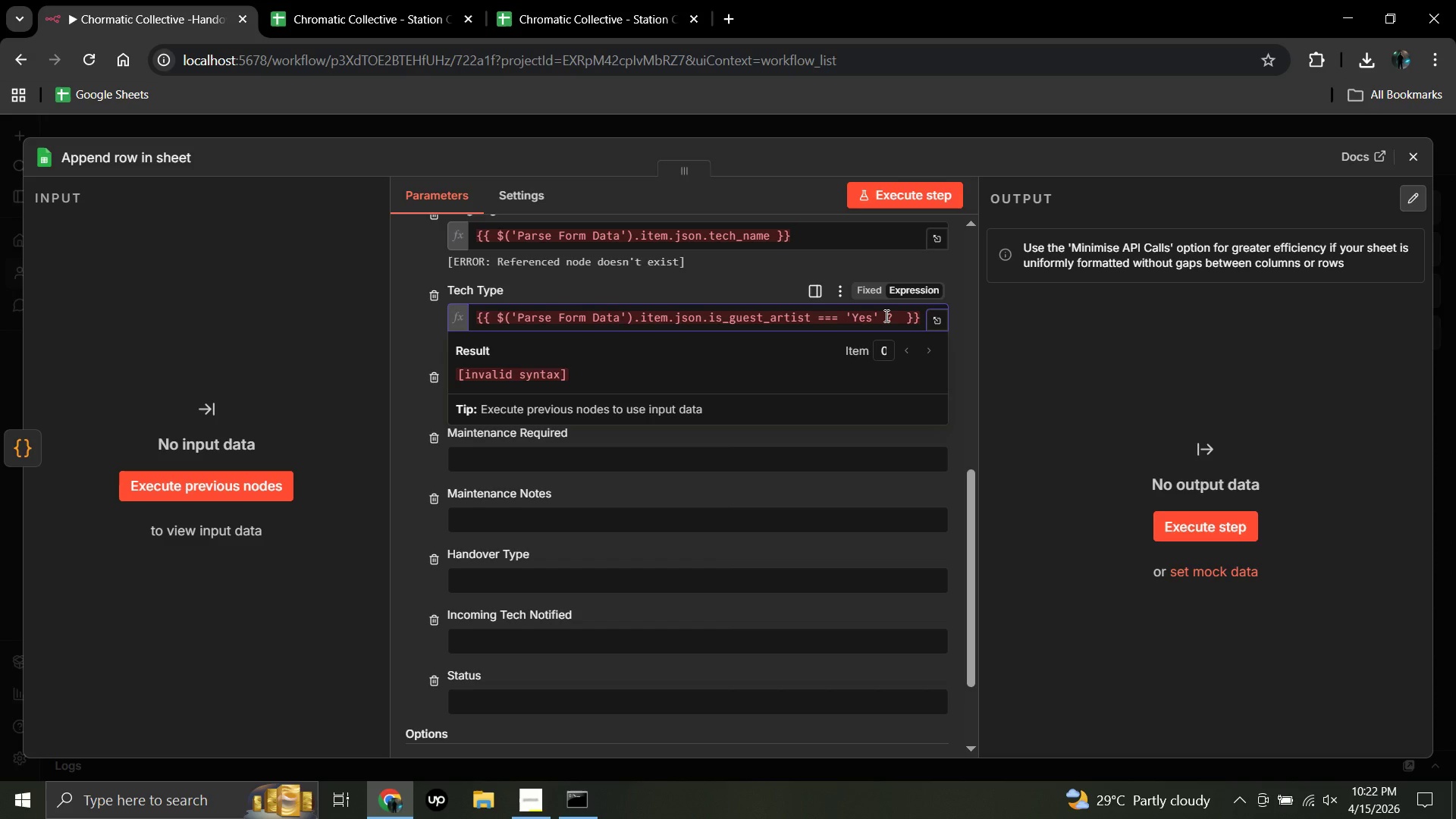 
key(Quote)
 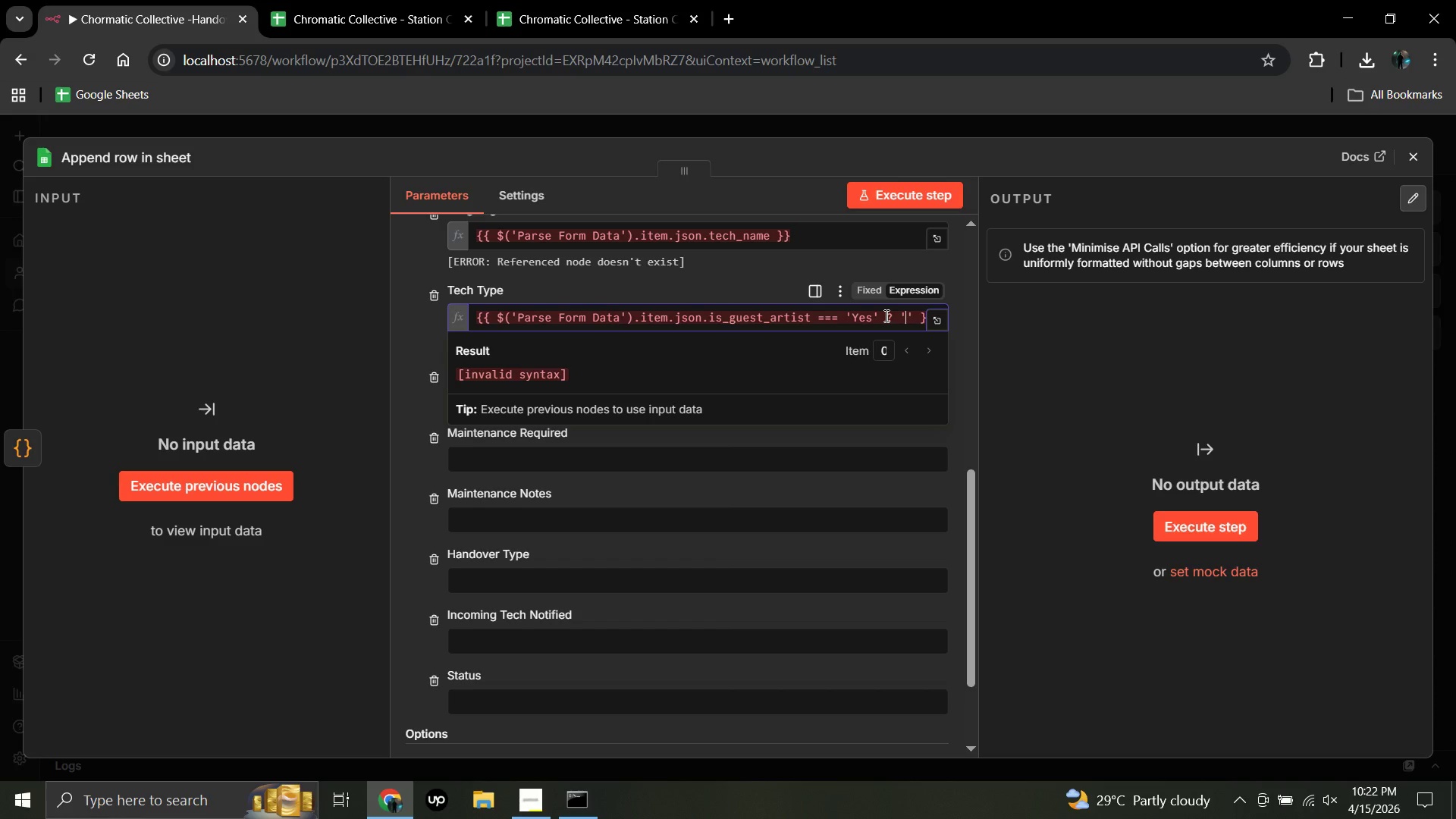 
wait(5.92)
 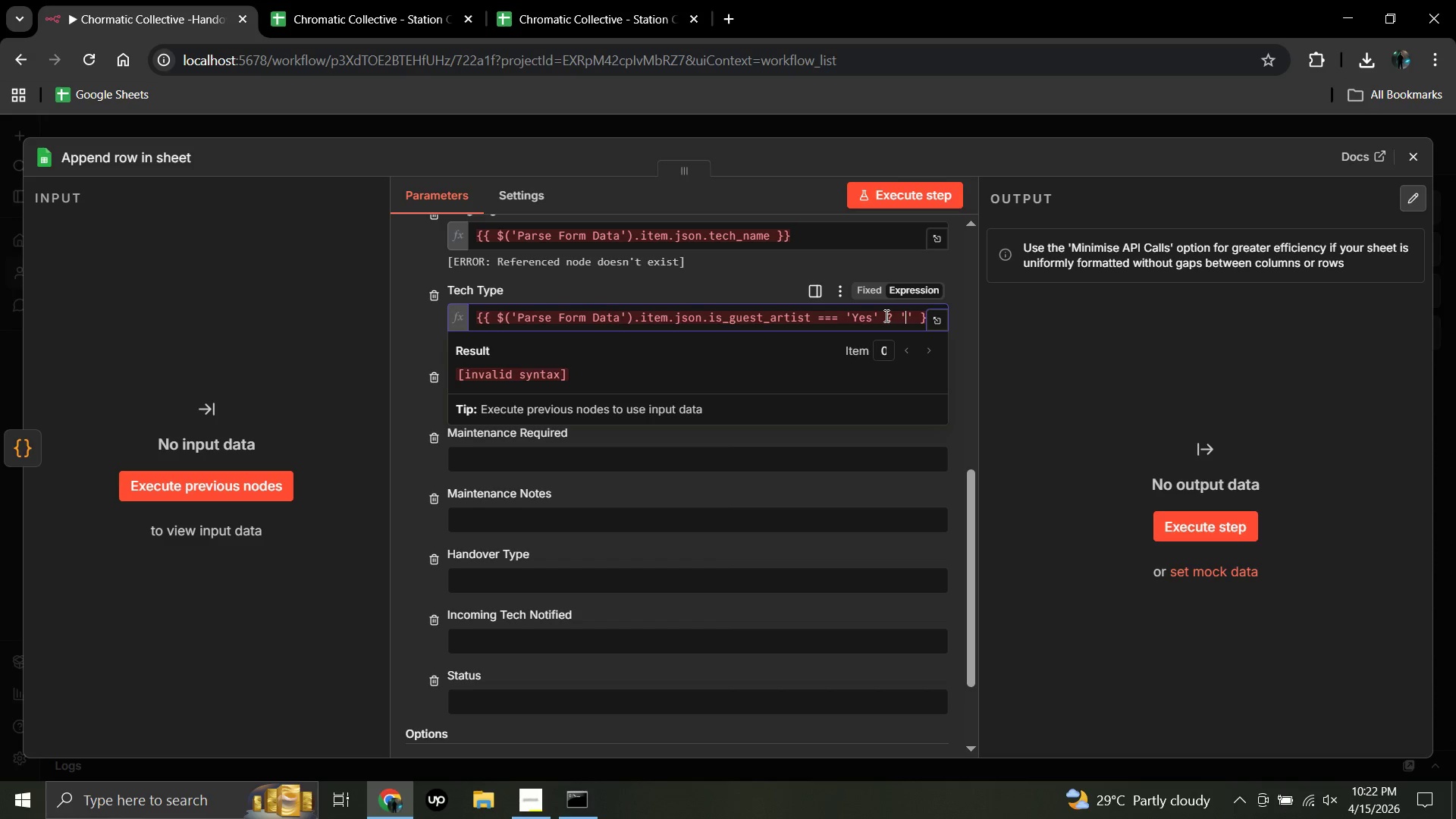 
type(Guest)
 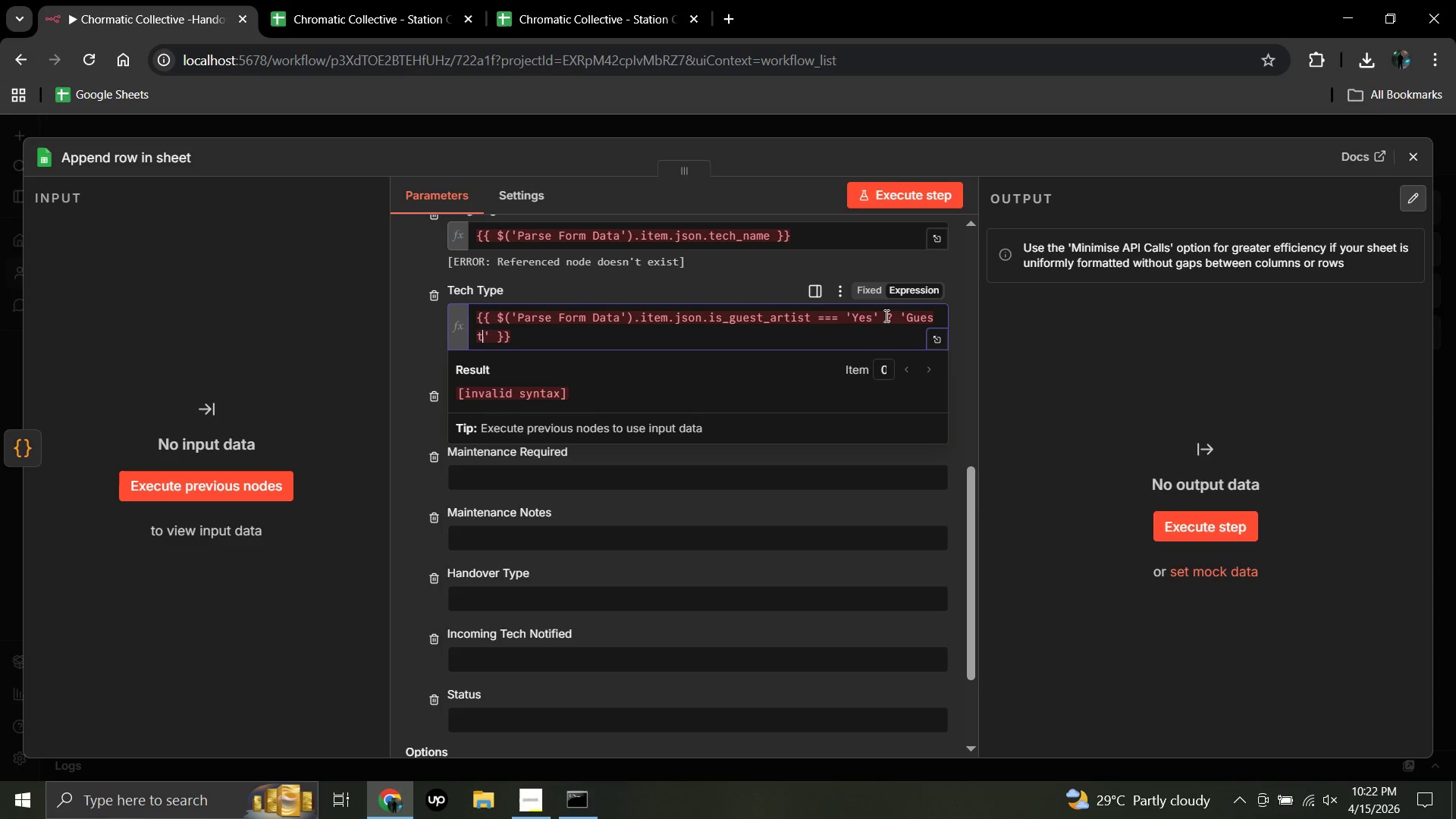 
wait(18.97)
 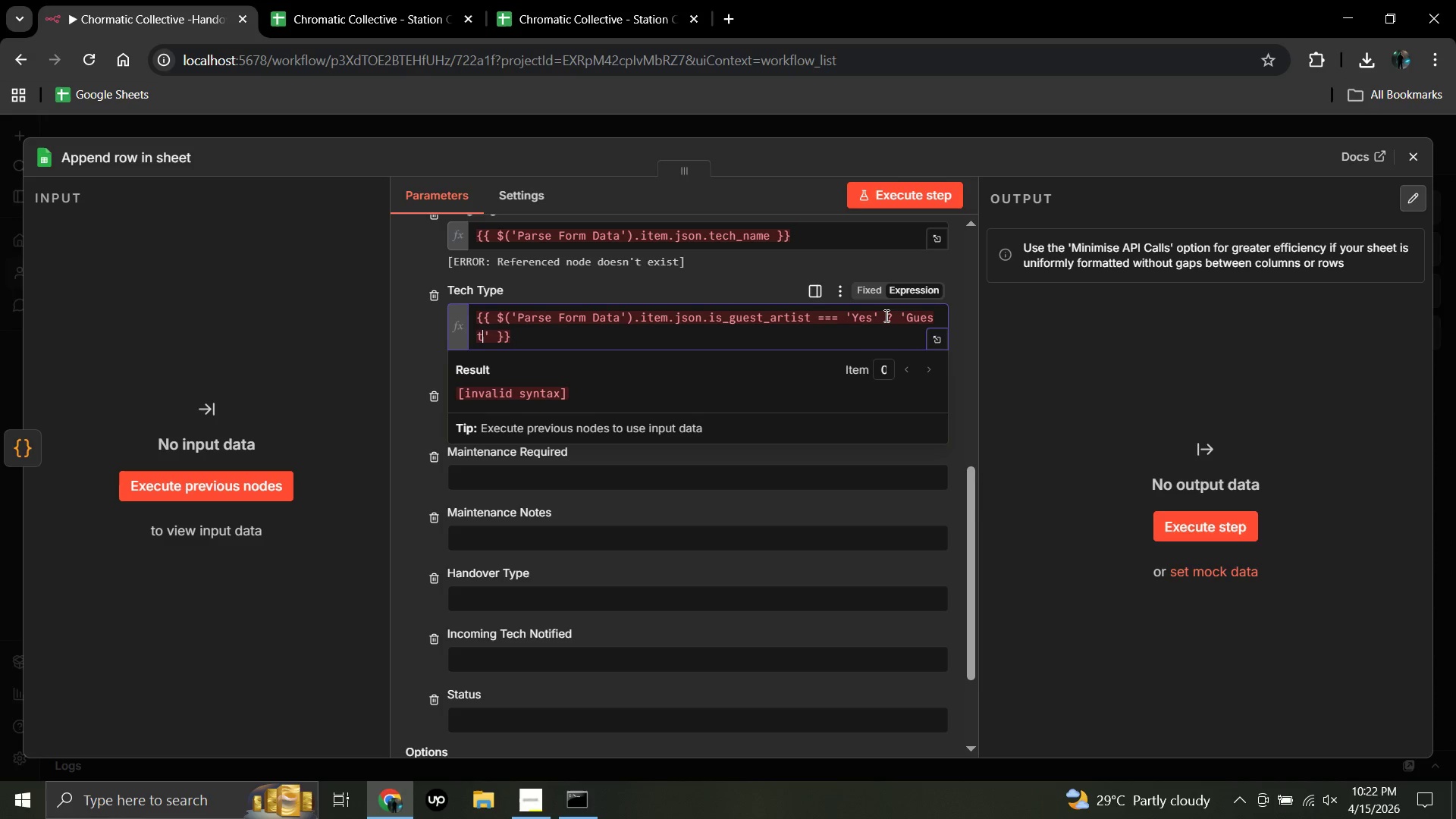 
left_click([491, 337])
 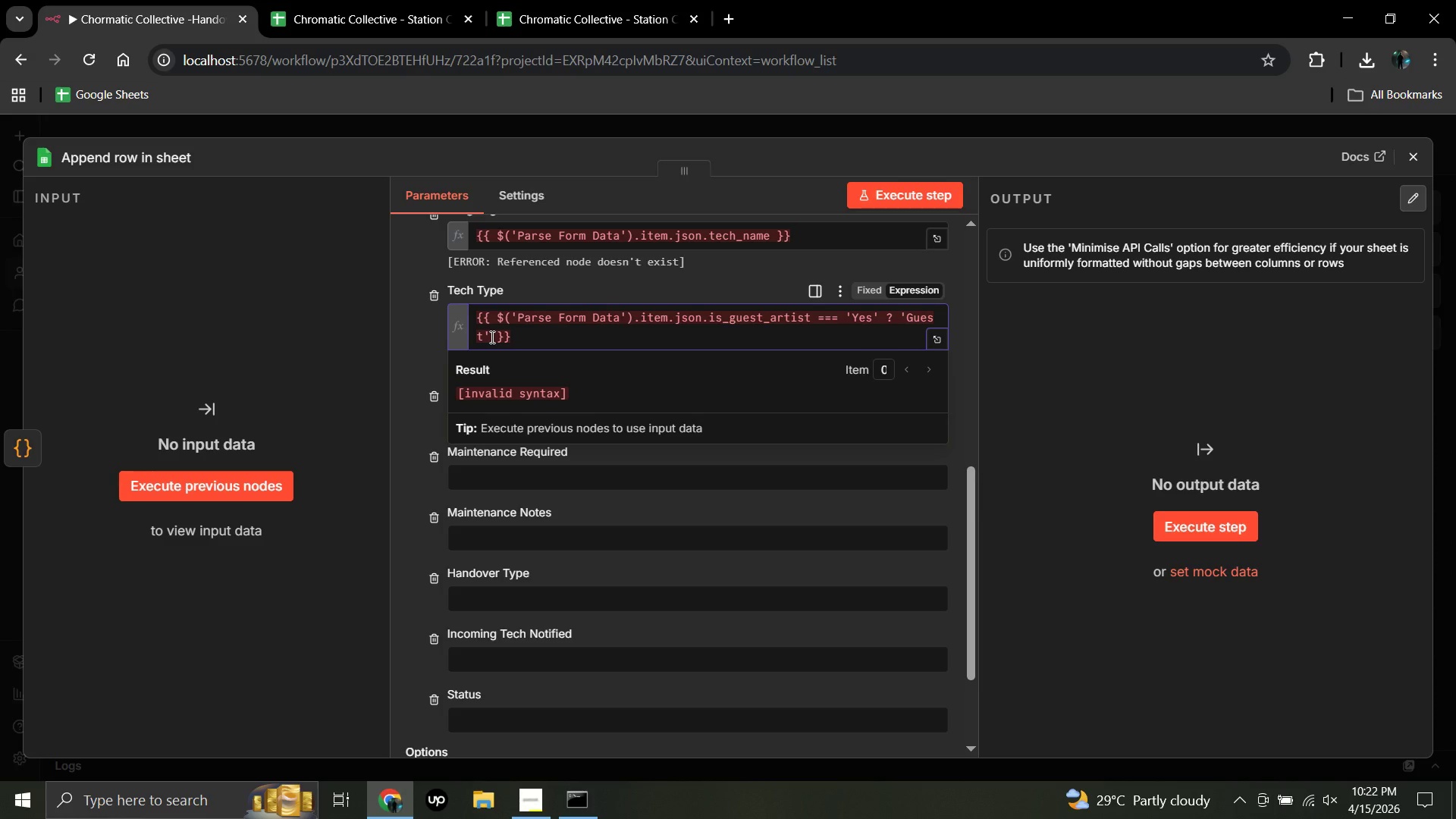 
wait(6.52)
 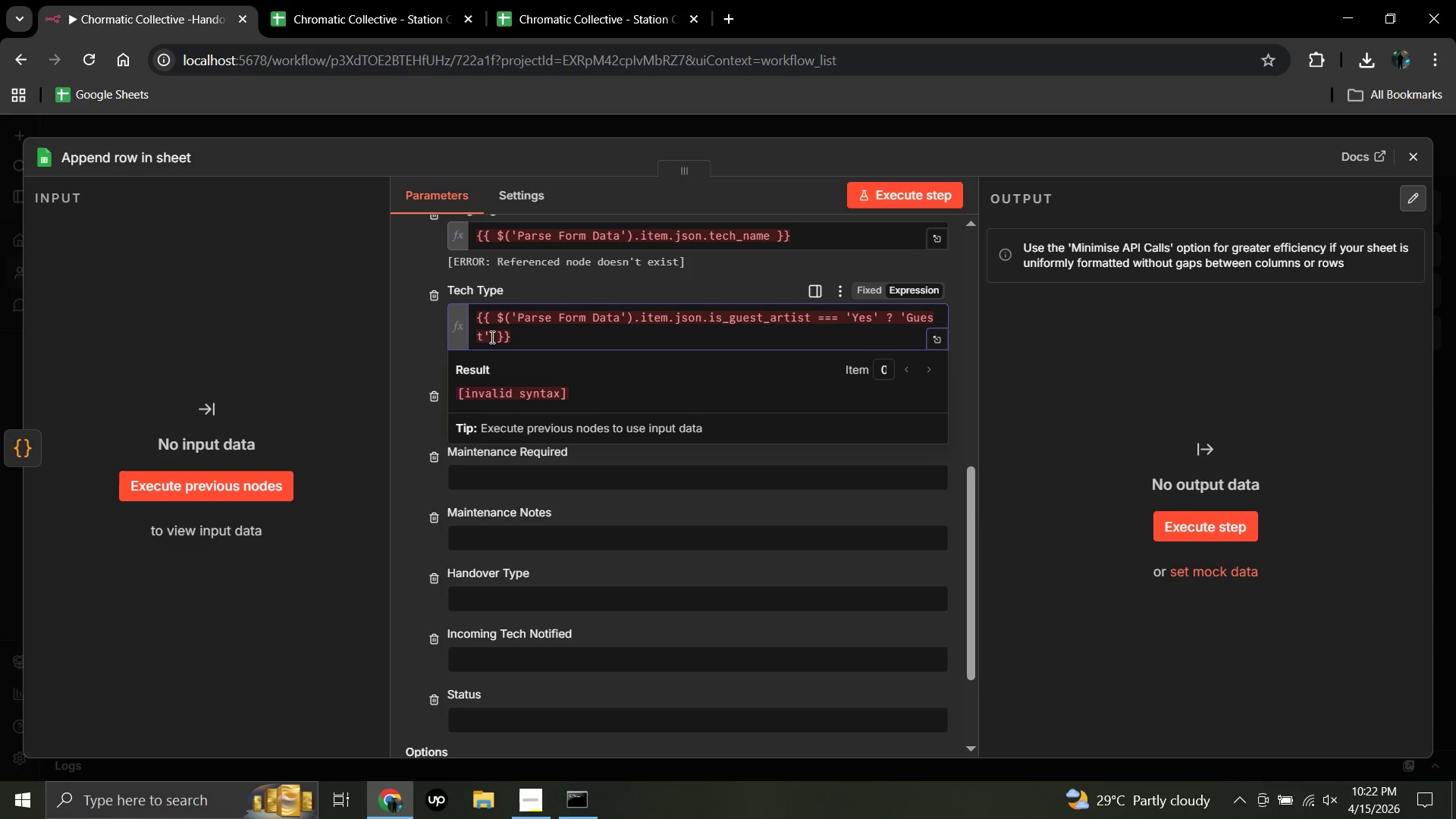 
key(Space)
 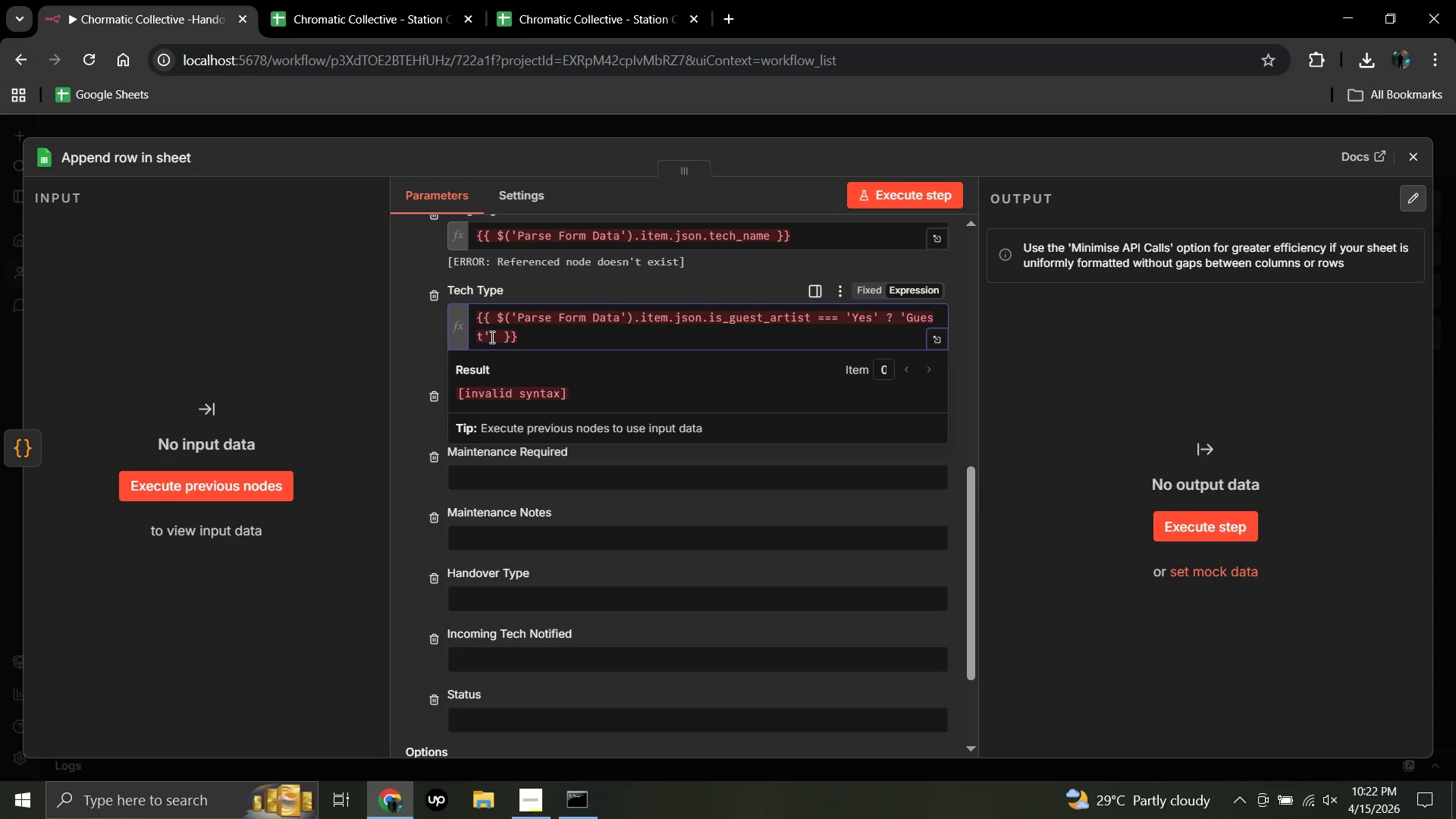 
key(Shift+Comma)
 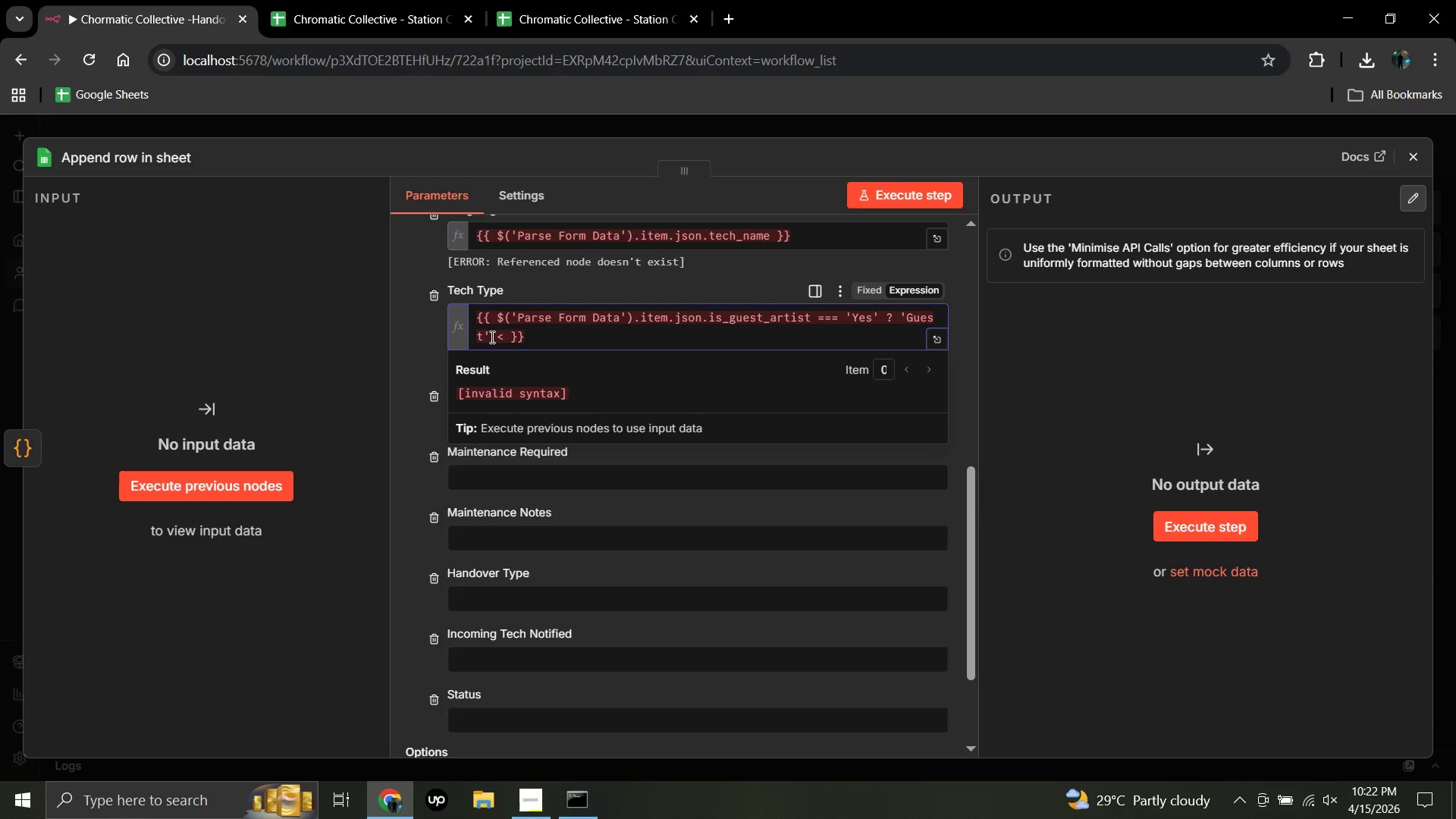 
key(Backspace)
 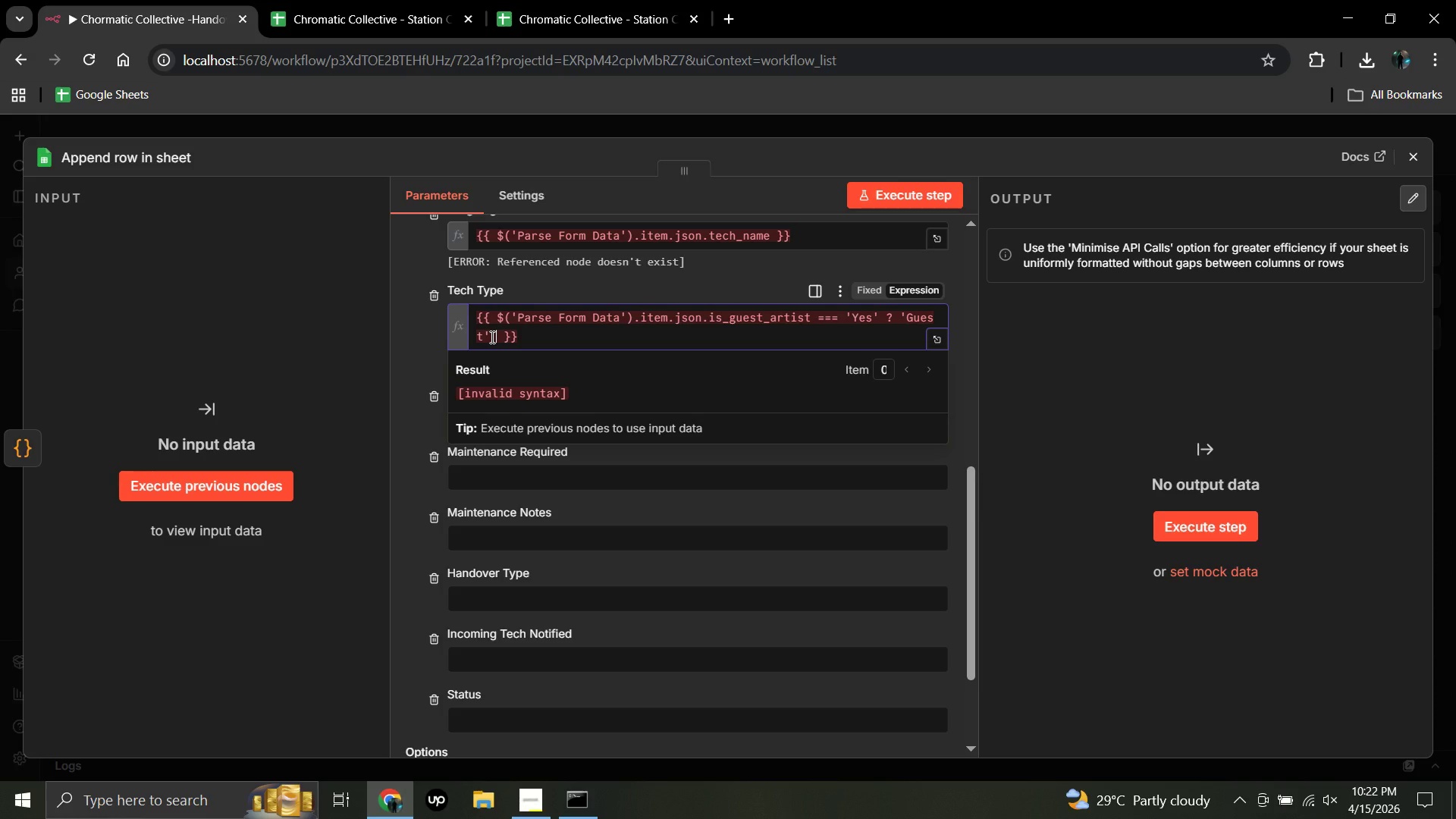 
key(Shift+Period)
 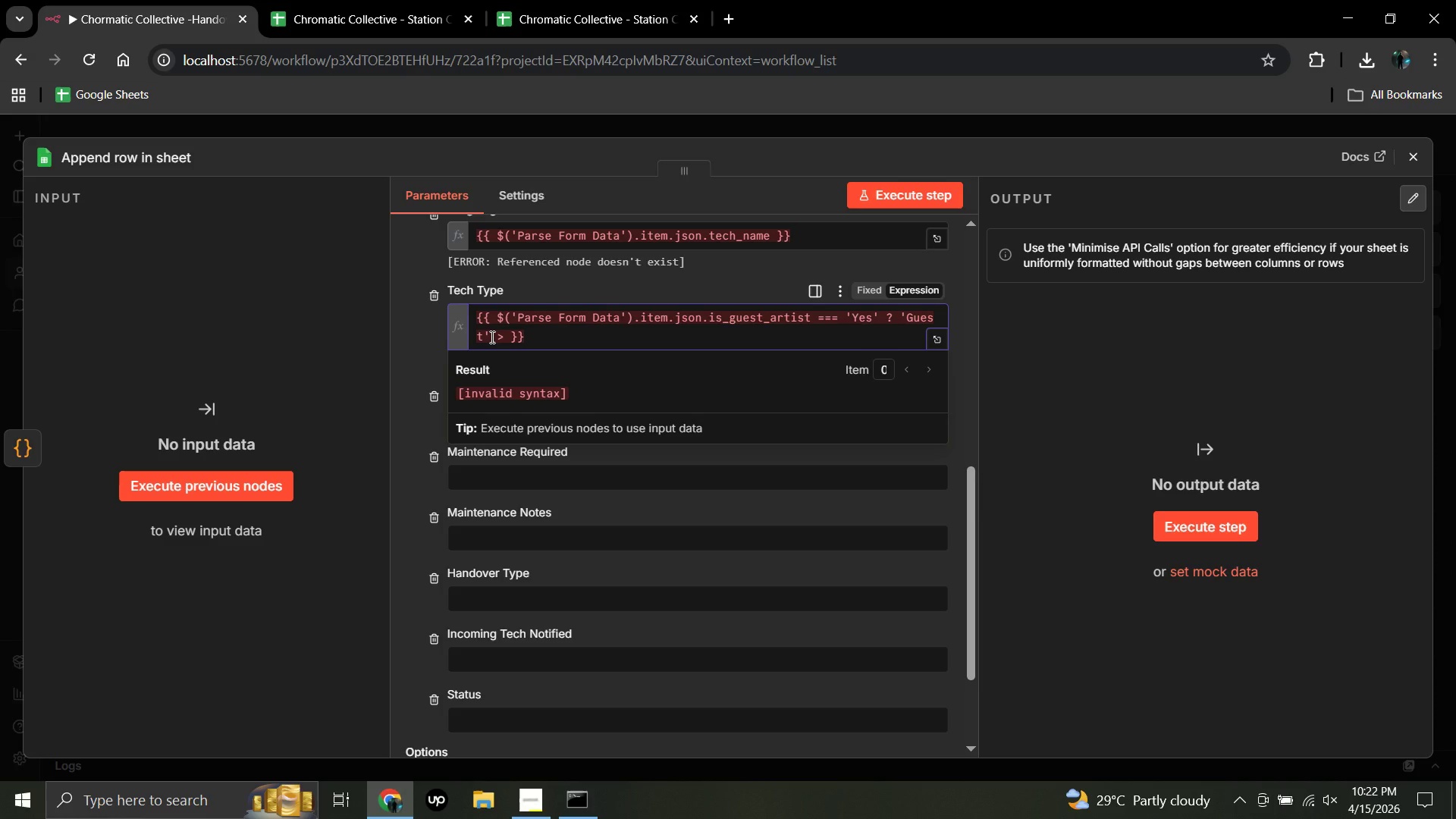 
key(Backspace)
 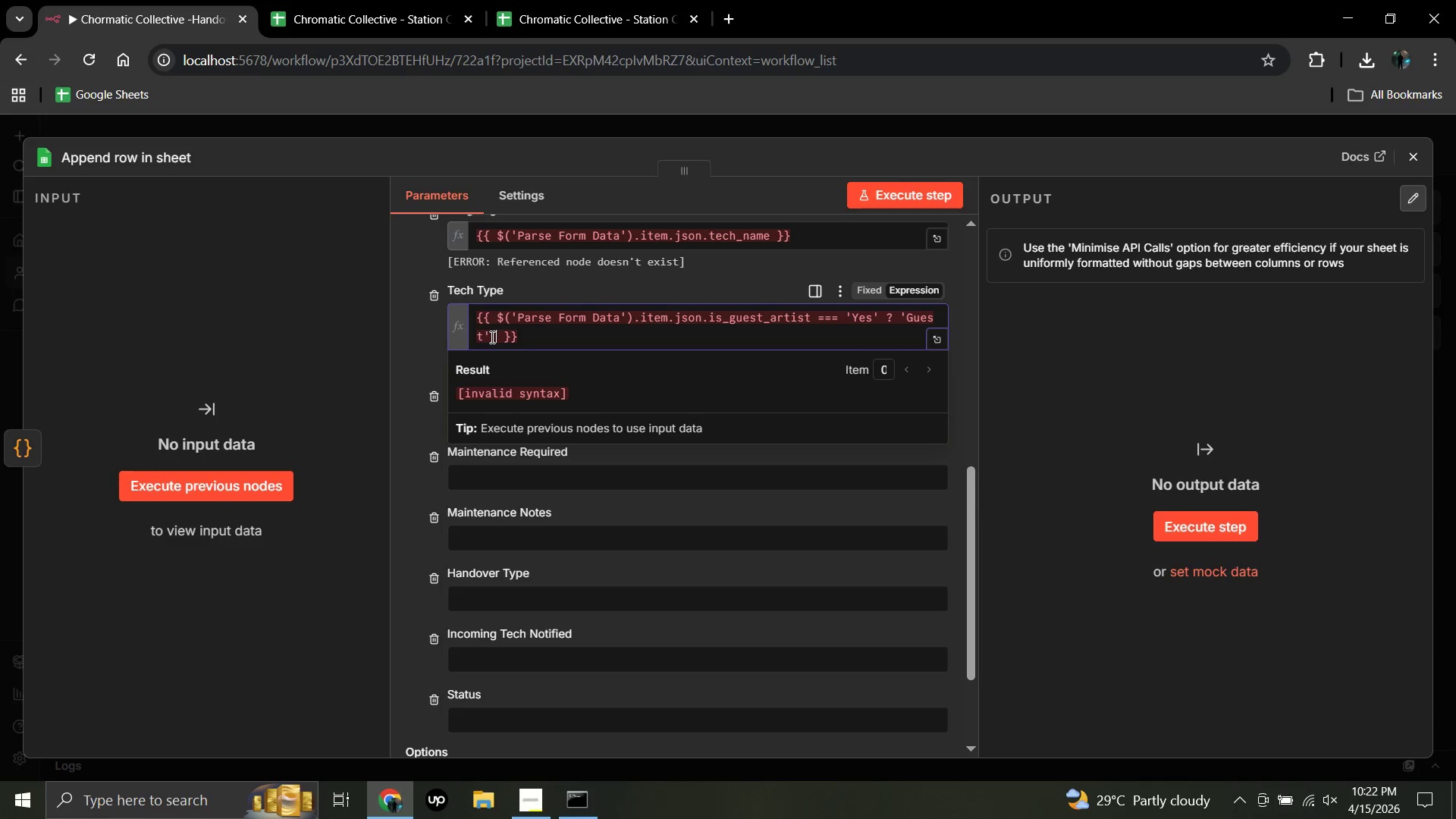 
key(Shift+Semicolon)
 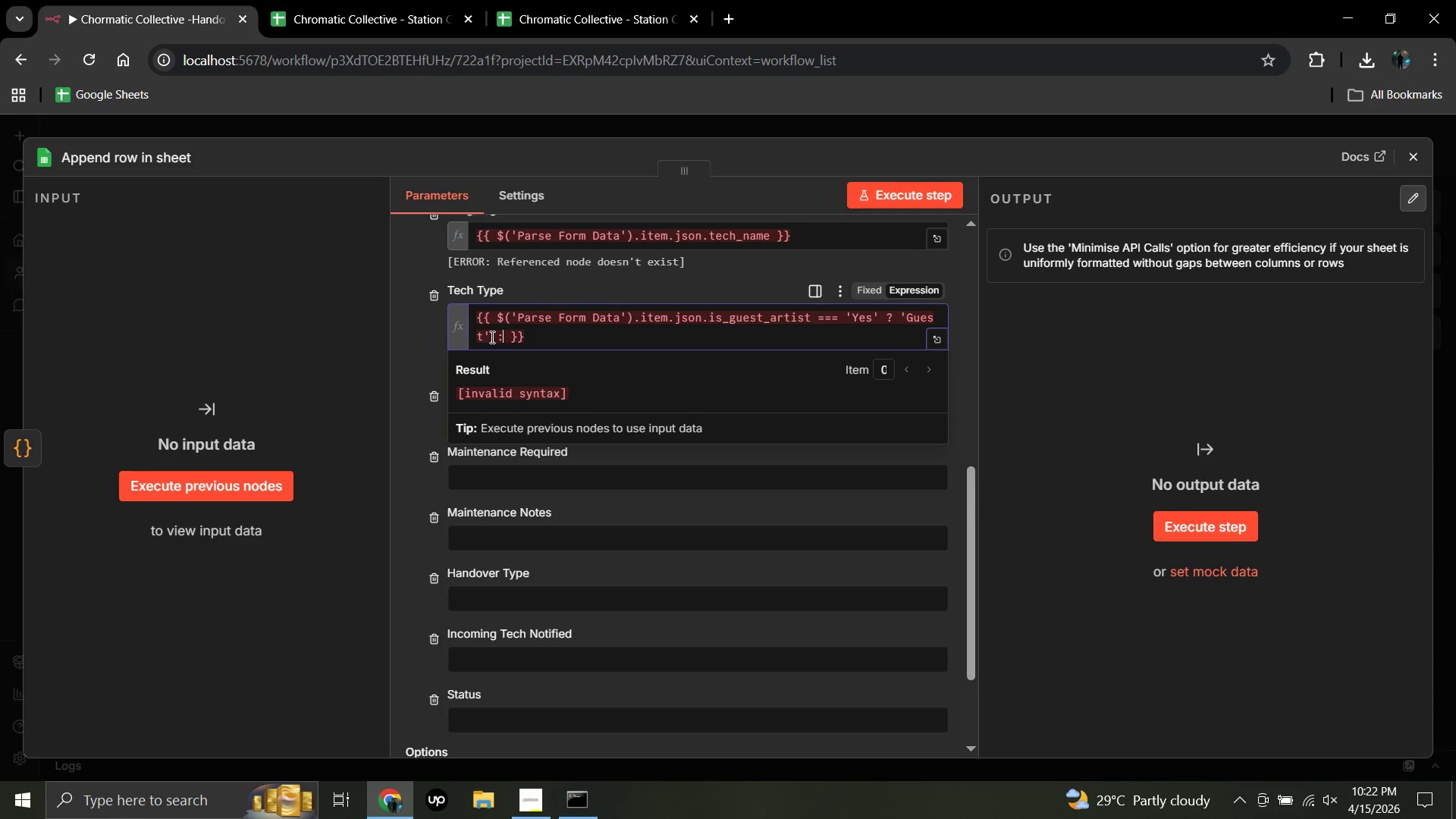 
type( 'Regular)
 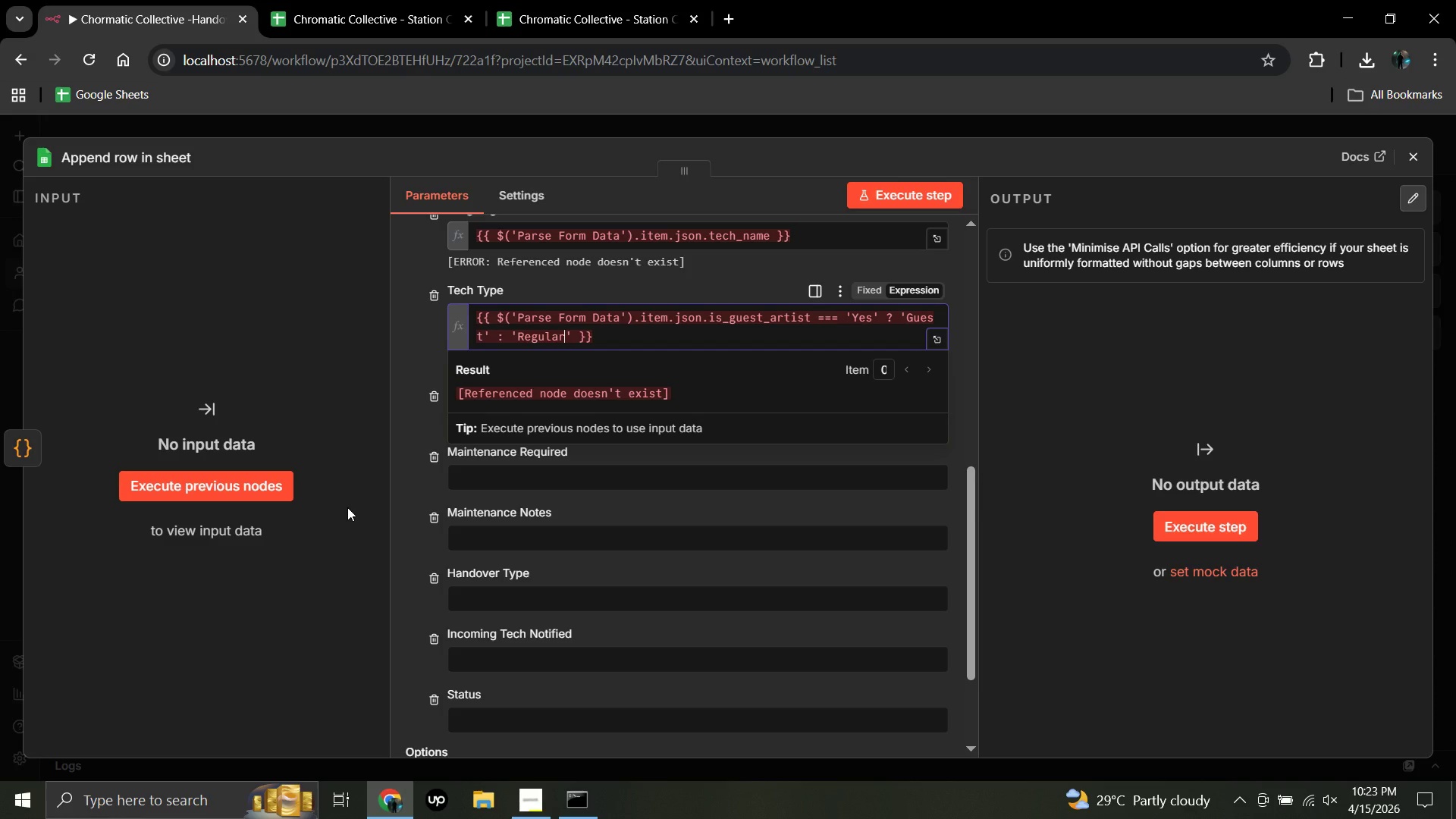 
wait(40.67)
 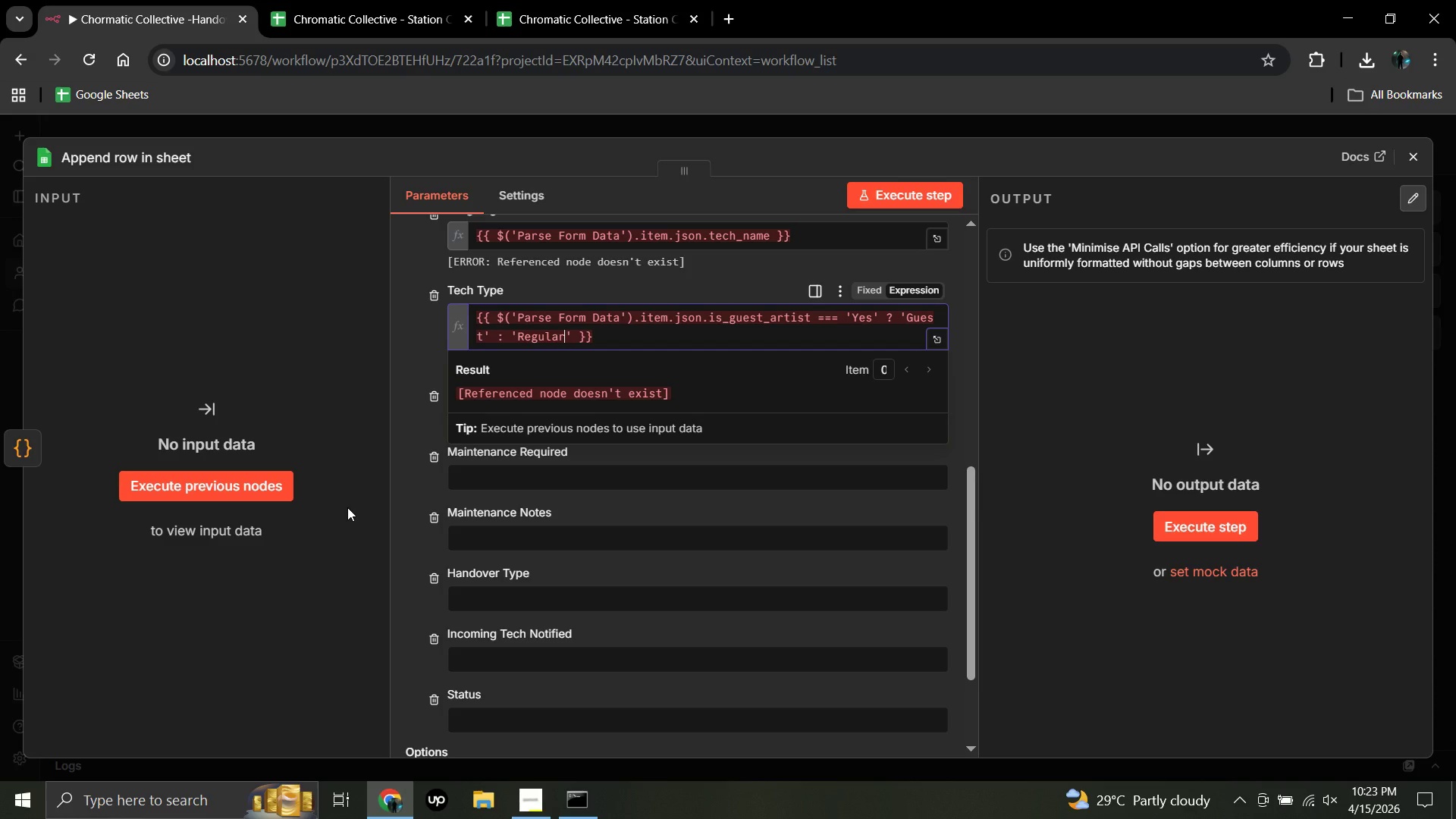 
left_click([305, 558])
 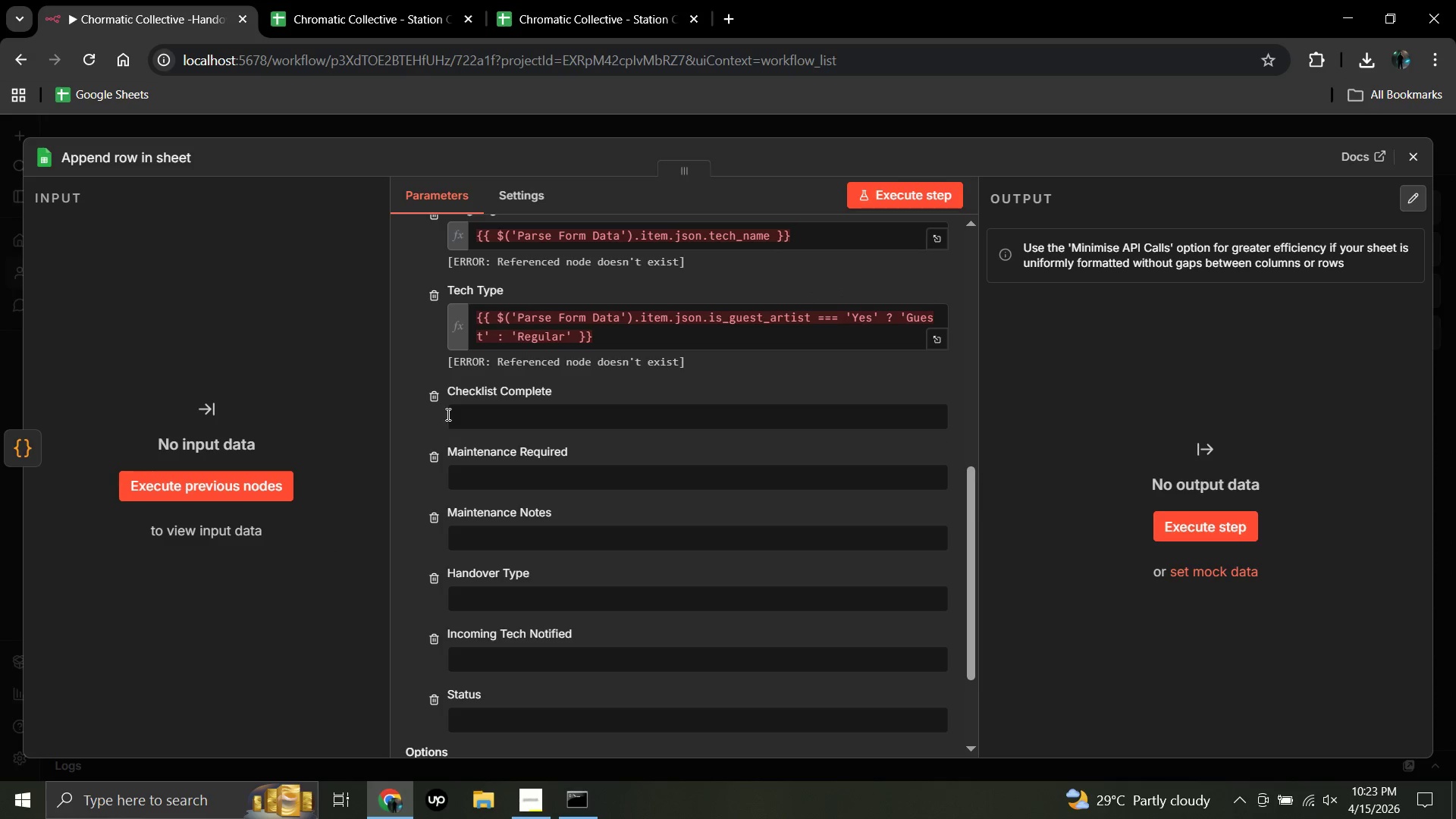 
left_click([457, 411])
 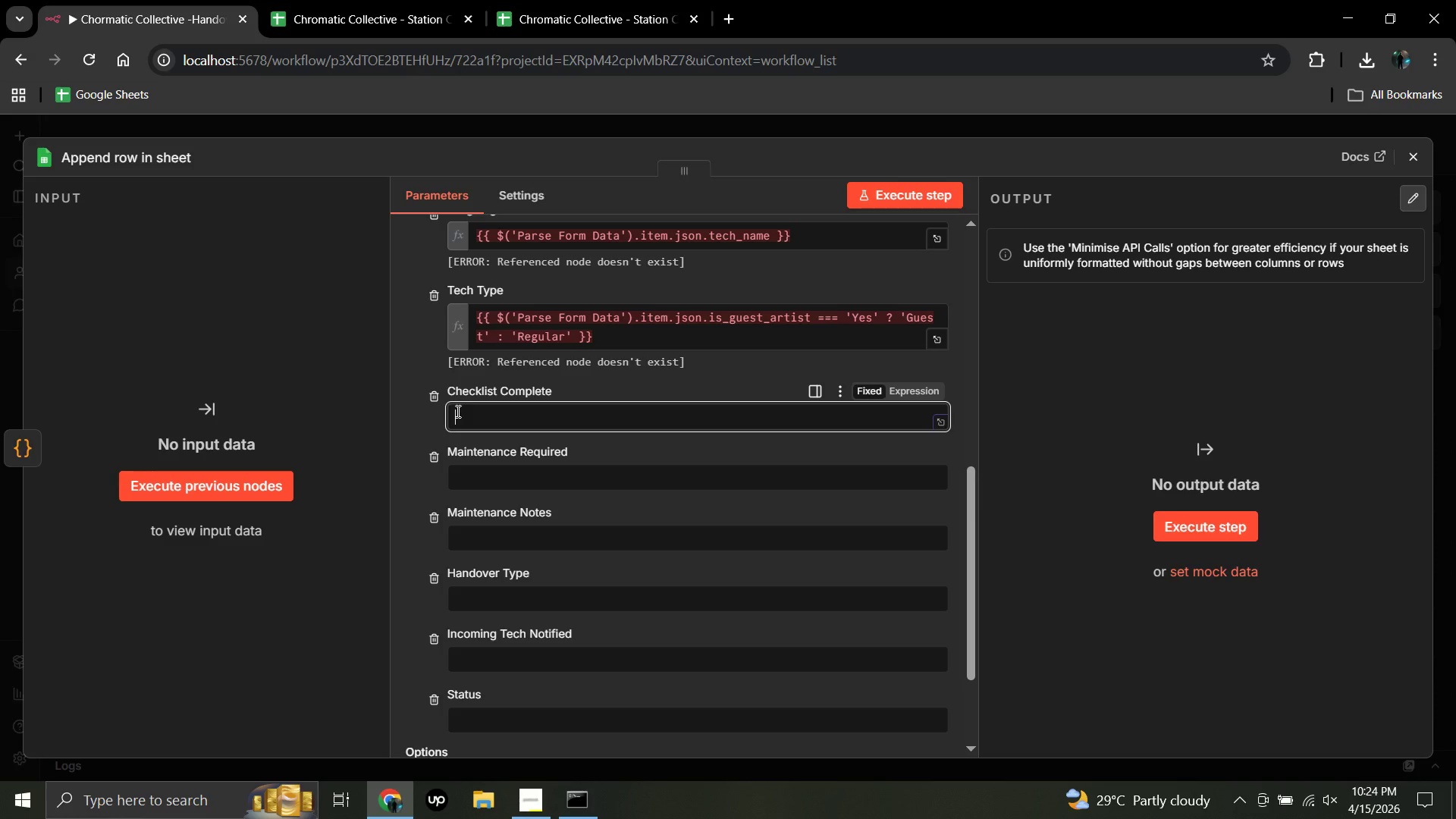 
wait(20.09)
 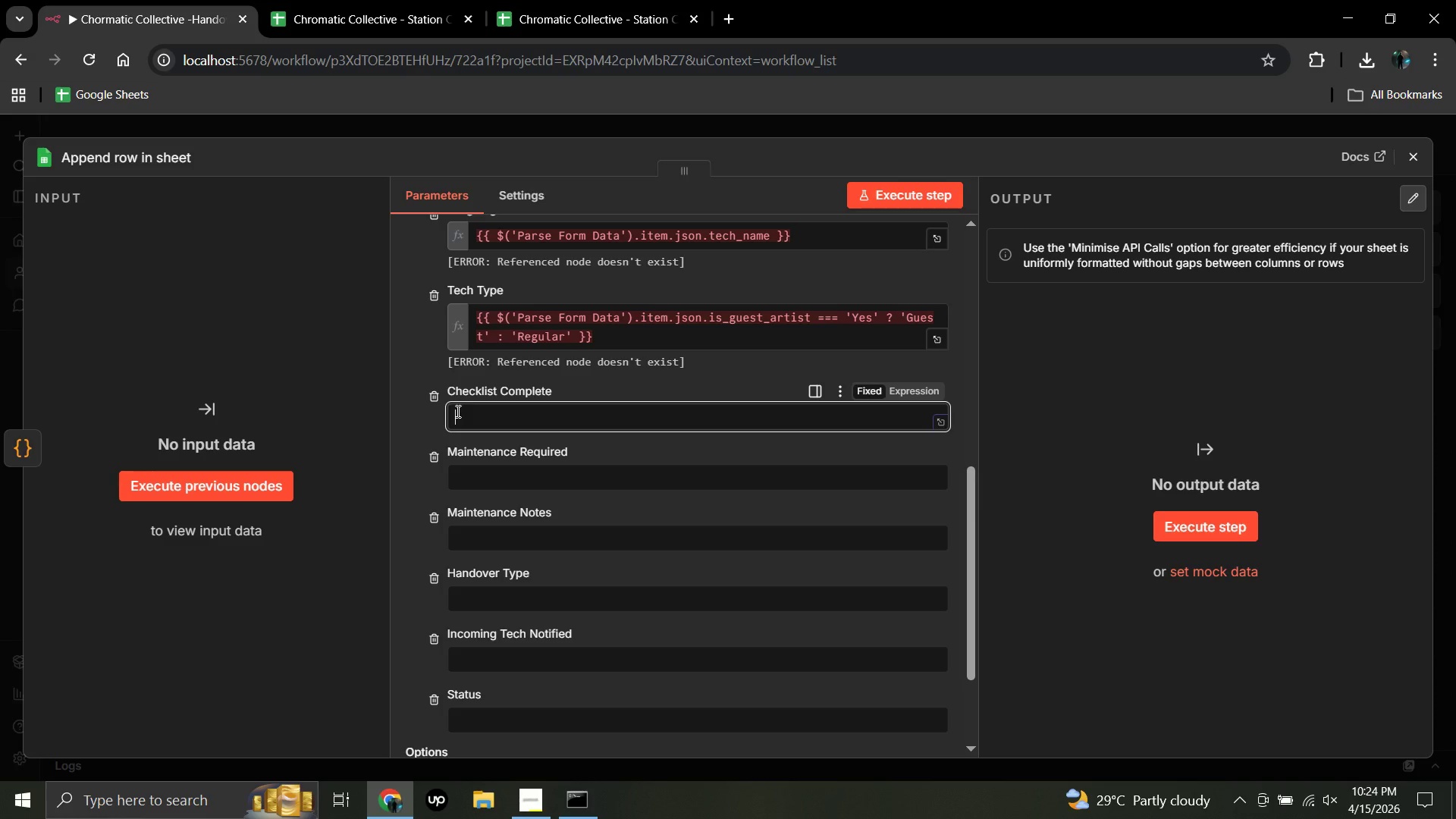 
hold_key(key=ShiftRight, duration=0.59)
 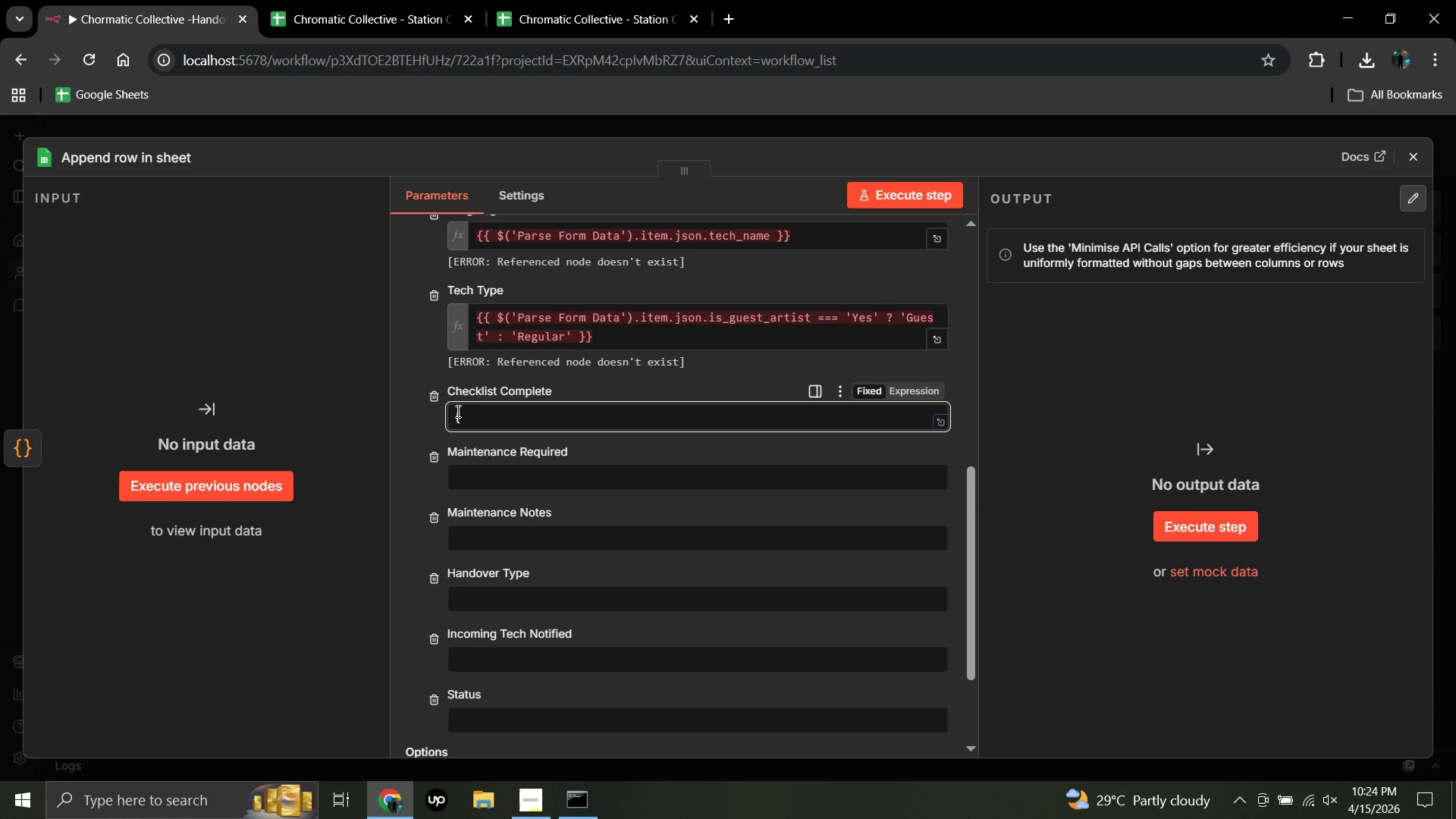 
hold_key(key=BracketLeft, duration=0.36)
 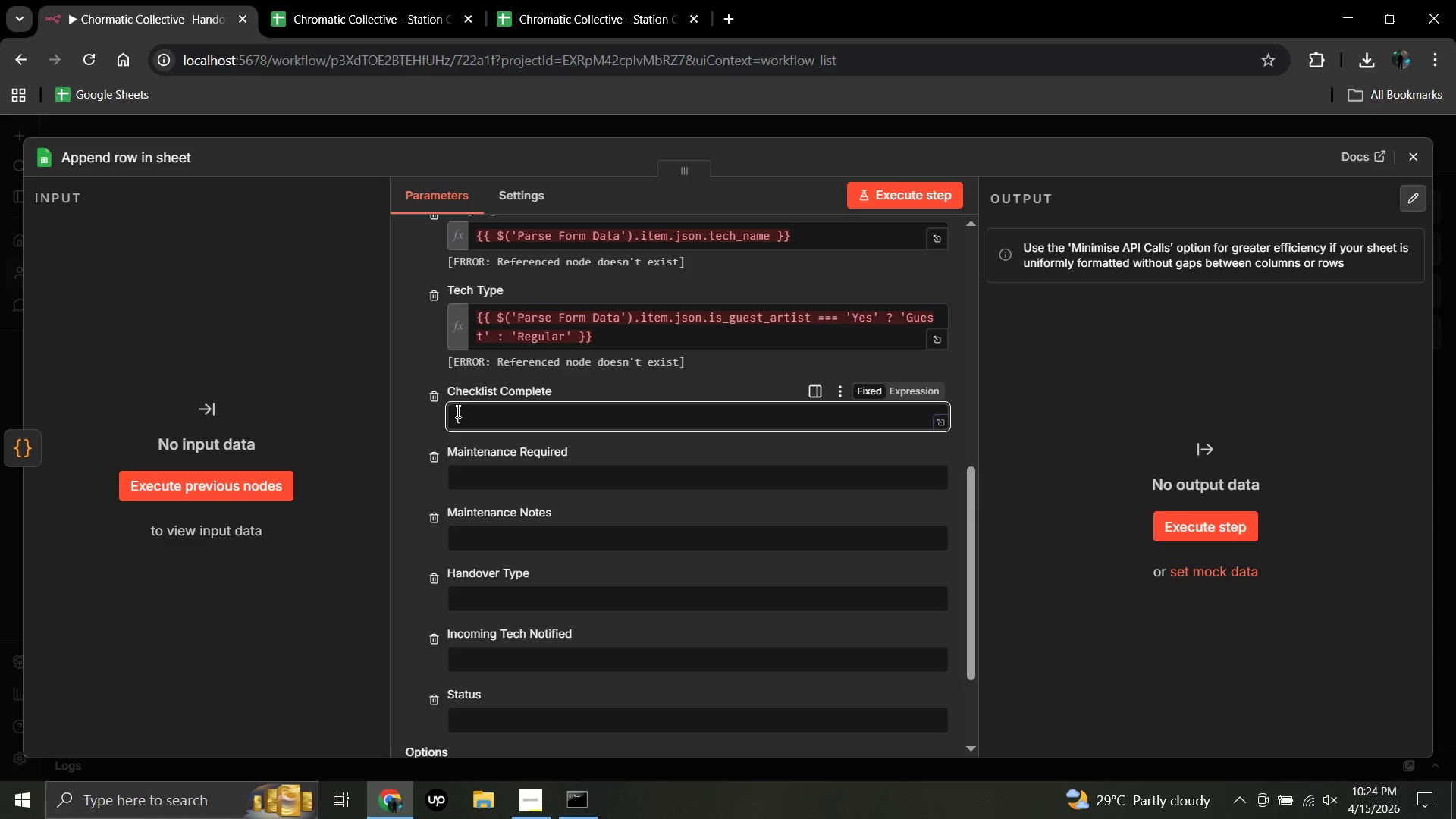 
key(Shift+BracketLeft)
 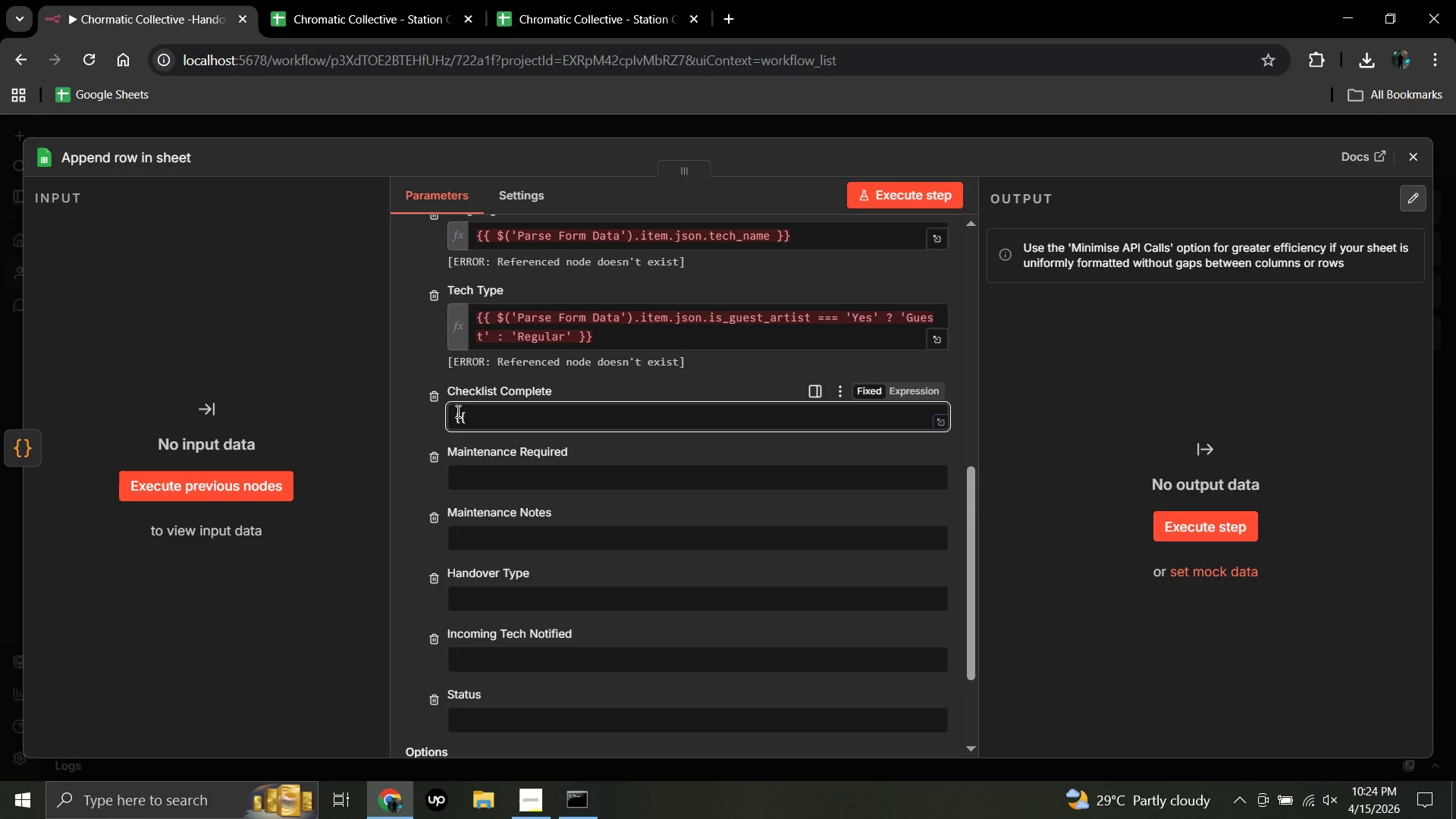 
key(Shift+4)
 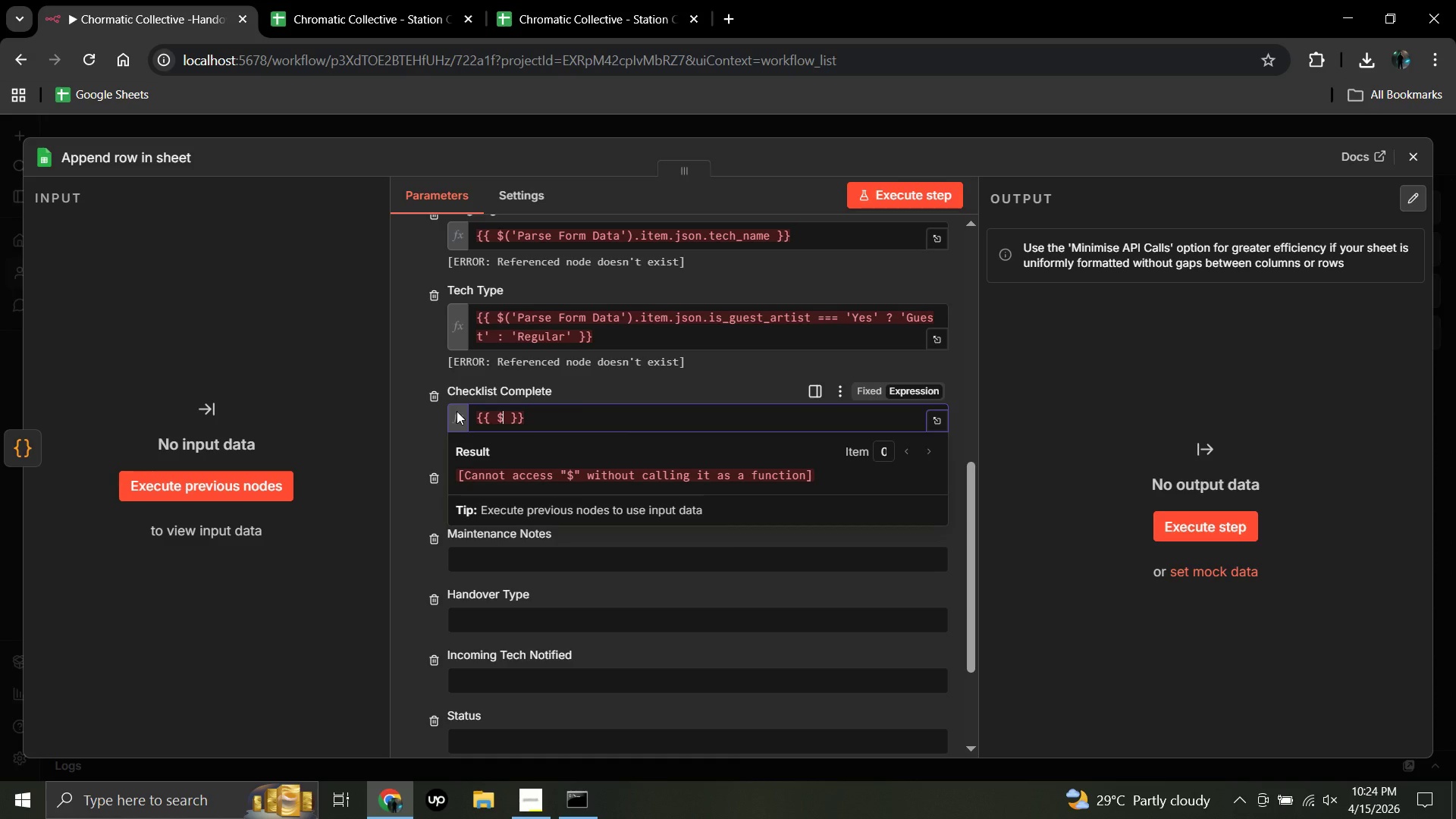 
wait(15.47)
 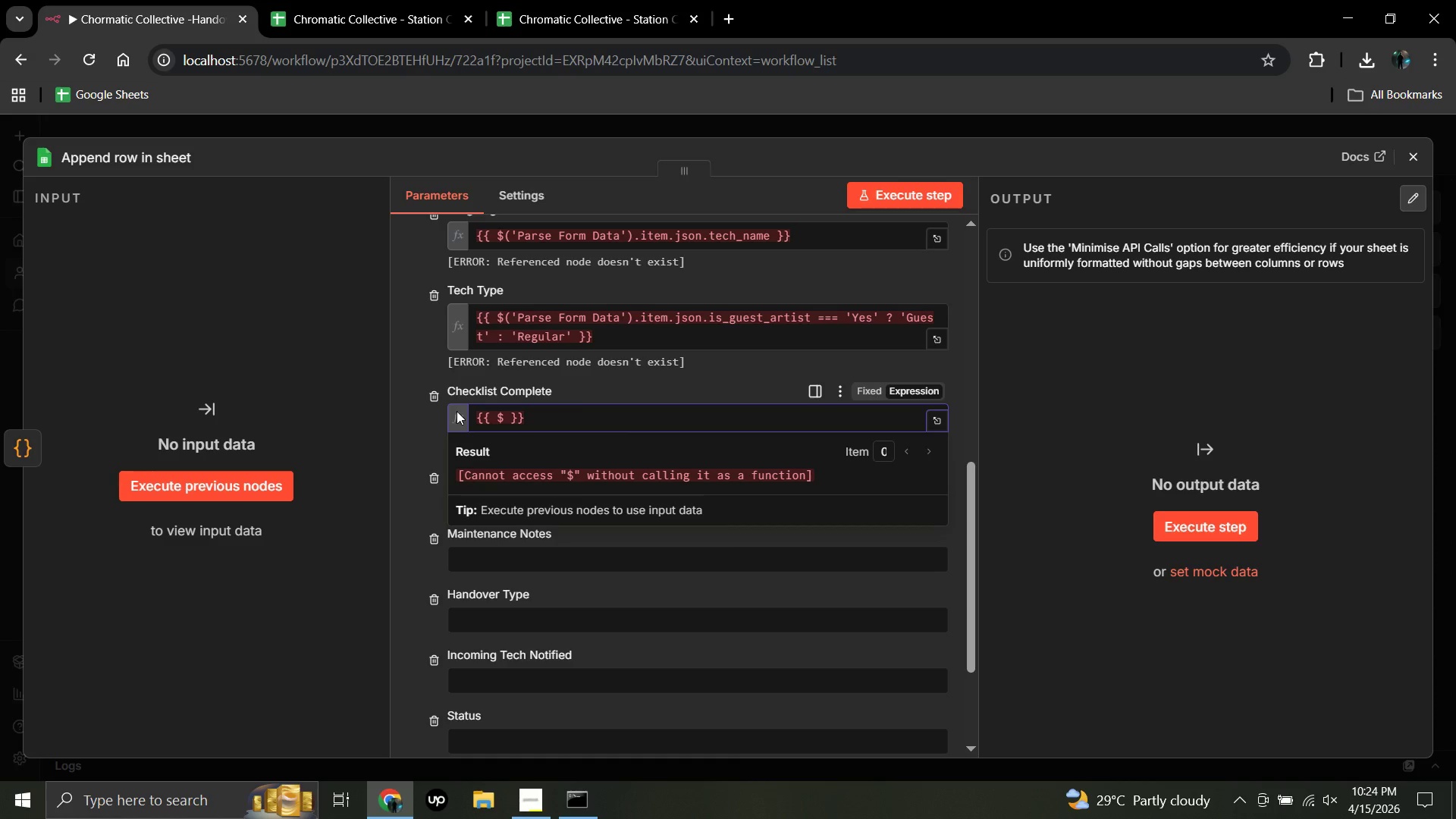 
key(Shift+9)
 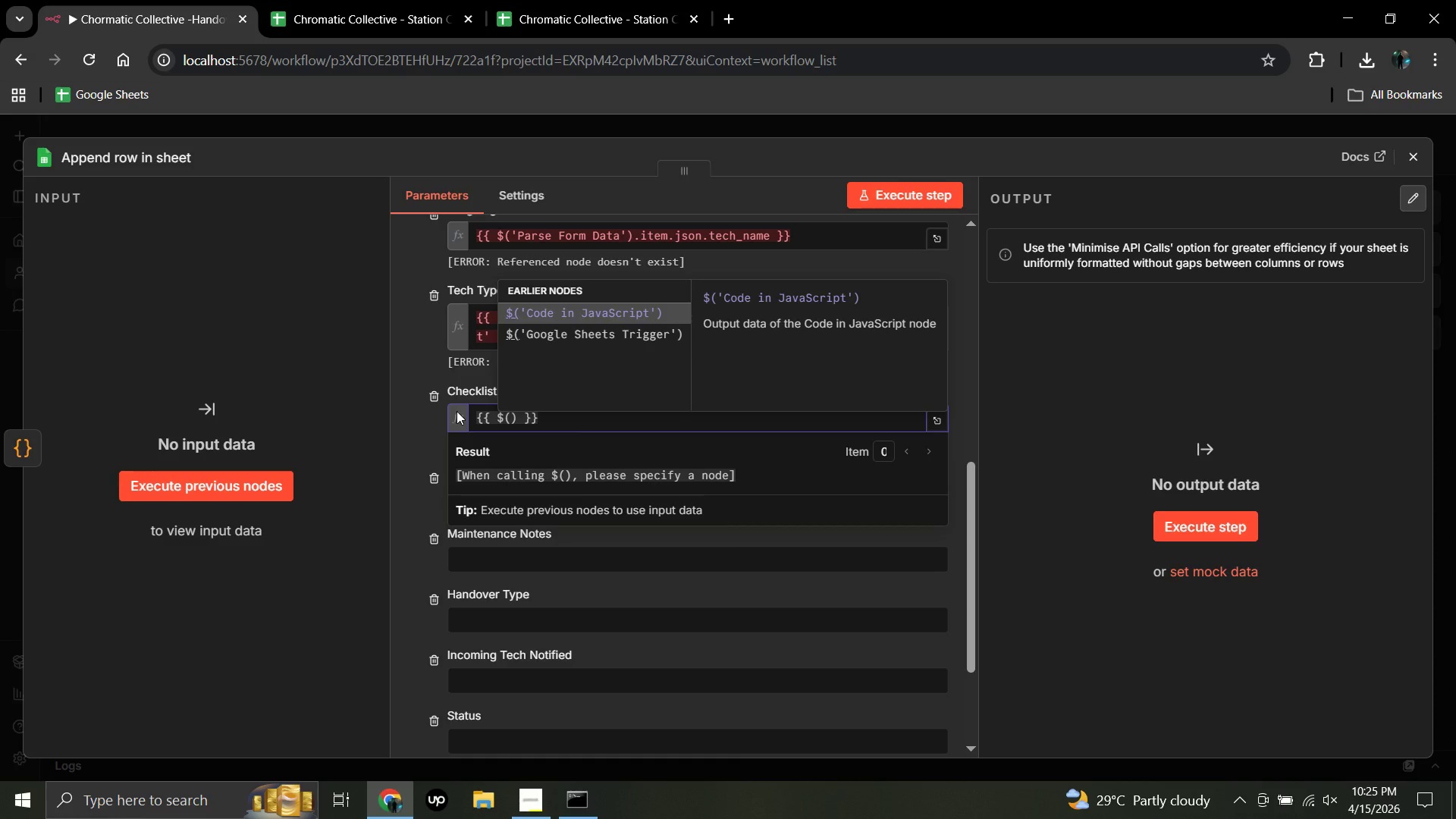 
wait(44.12)
 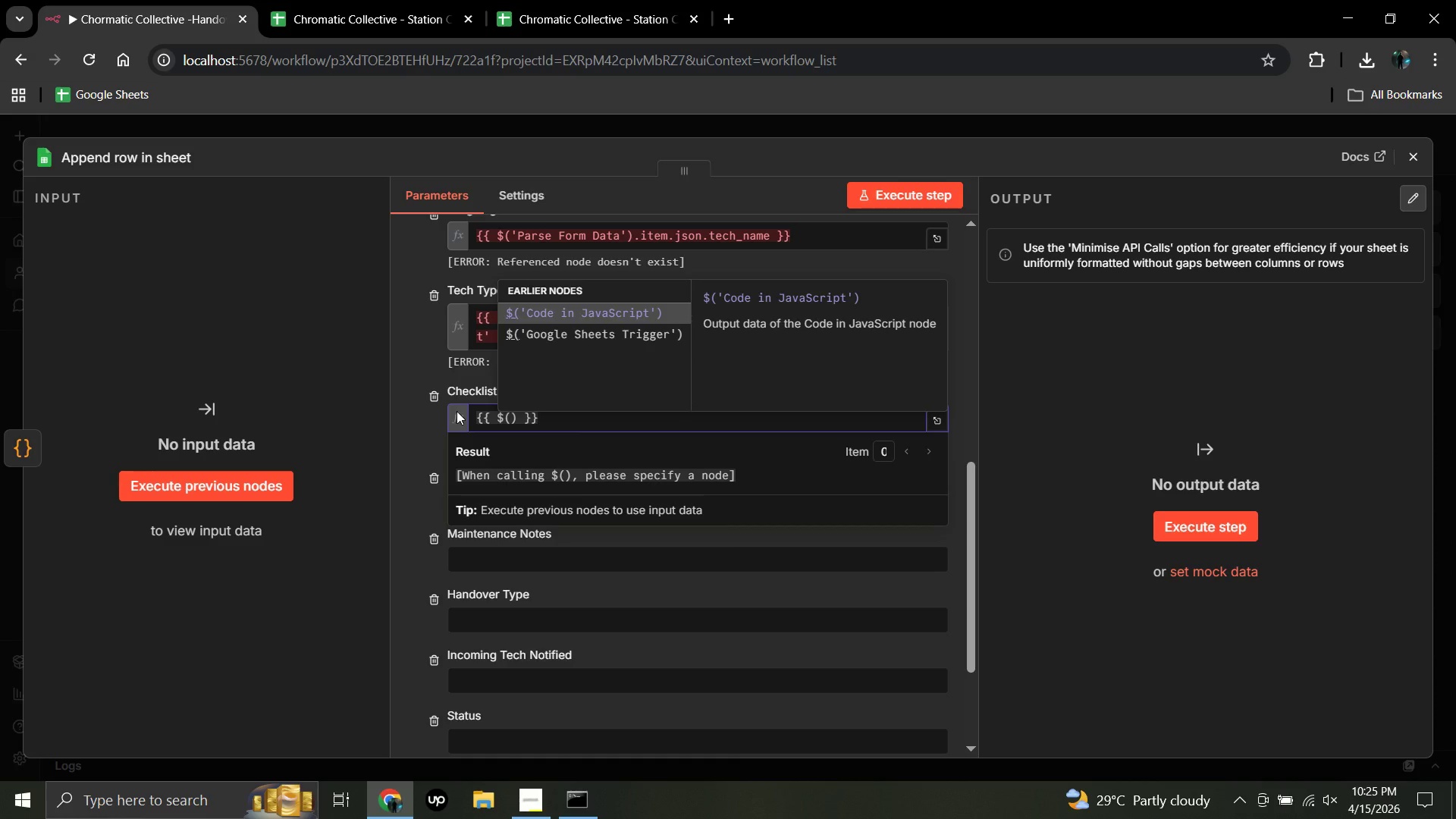 
hold_key(key=ShiftLeft, duration=0.66)
 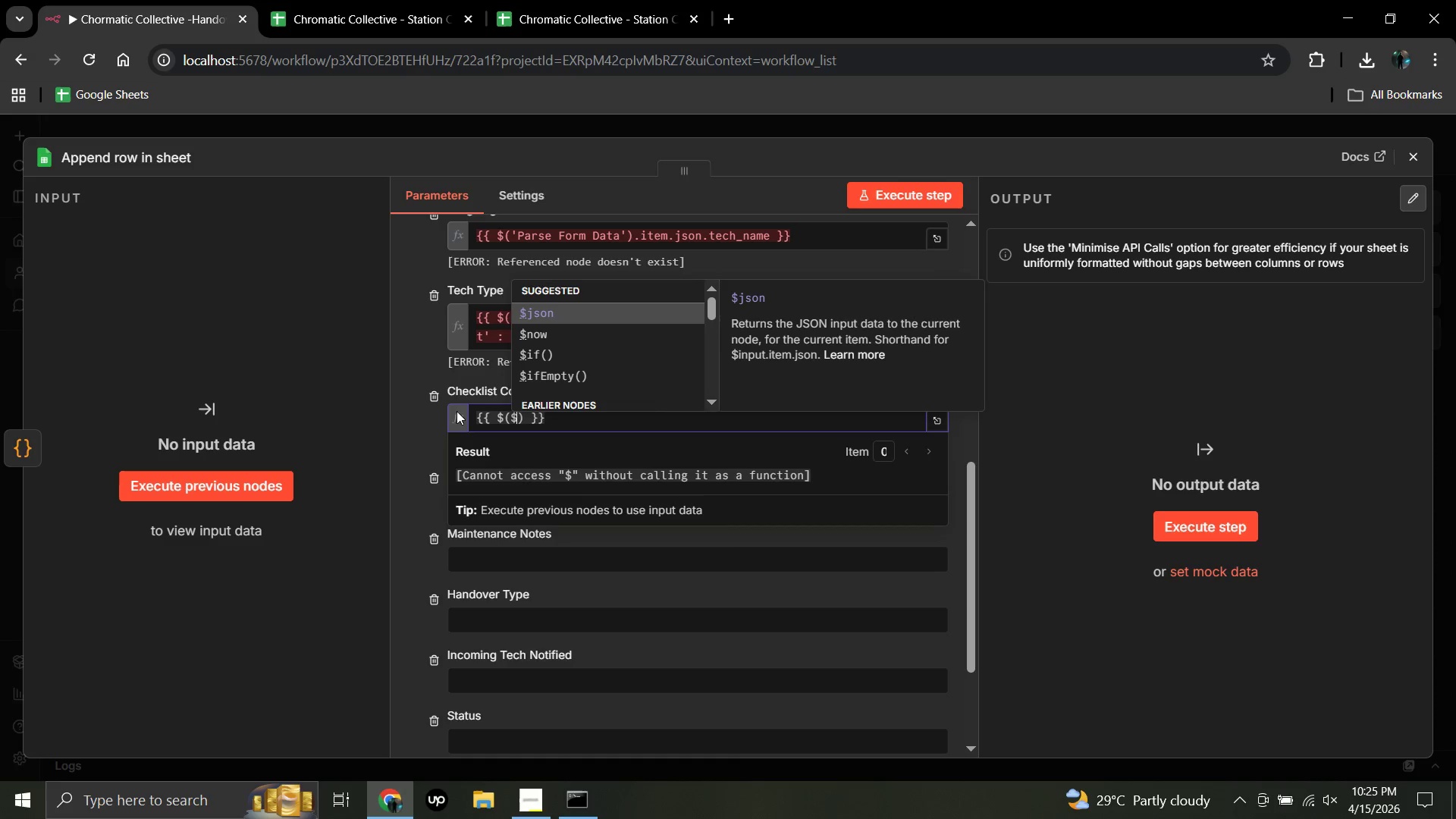 
hold_key(key=4, duration=0.39)
 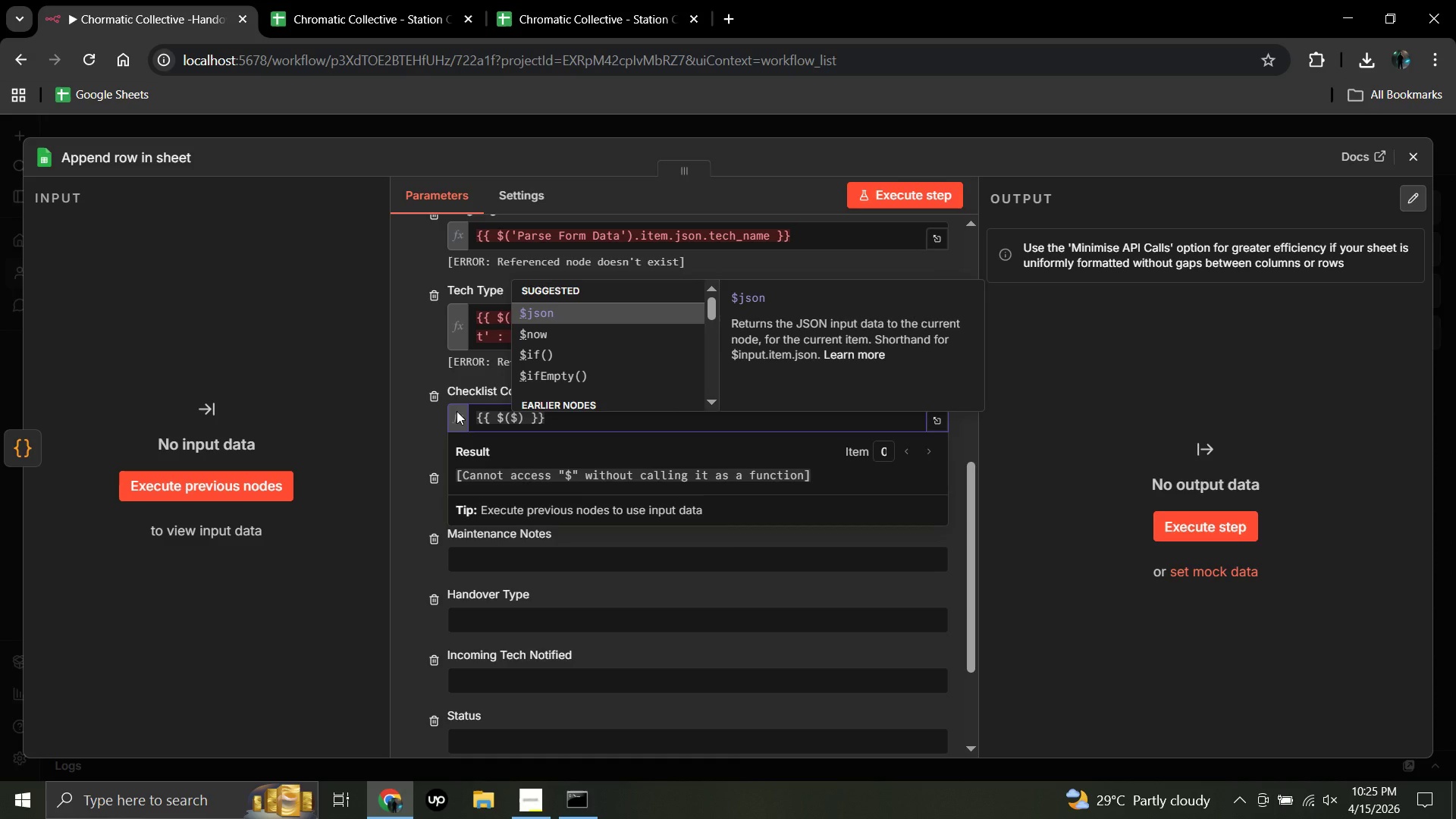 
key(Backspace)
 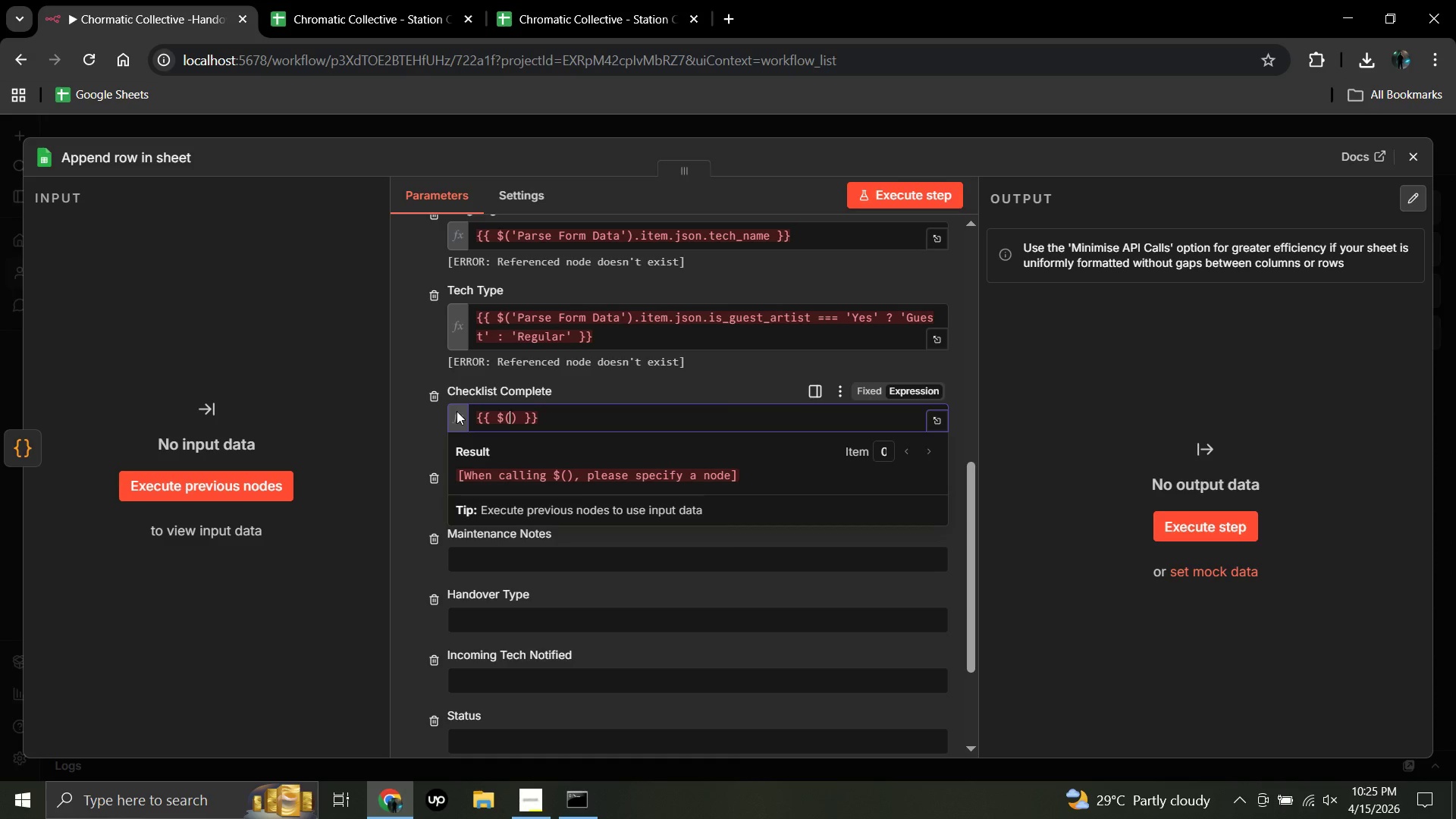 
wait(5.17)
 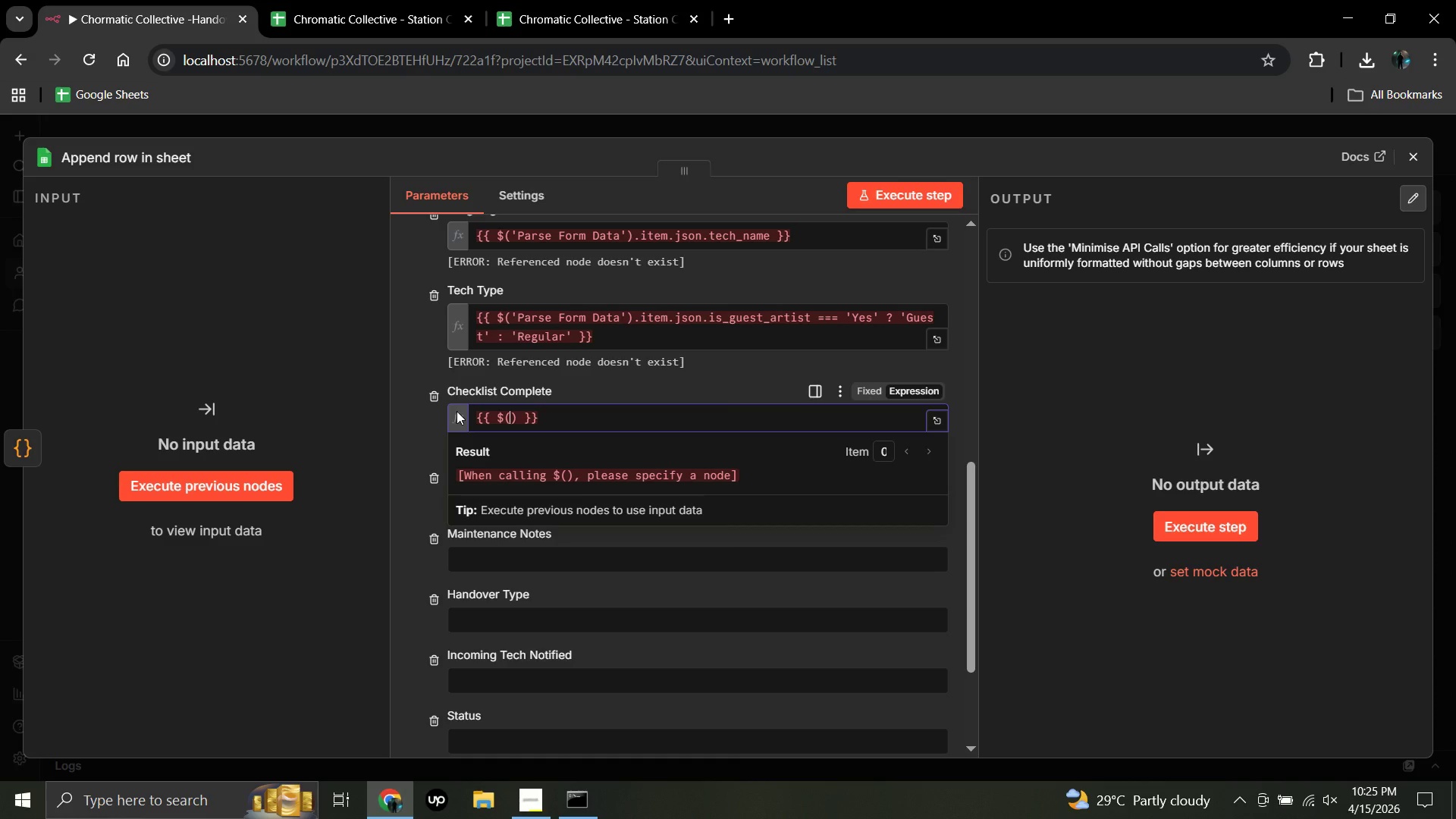 
key(Quote)
 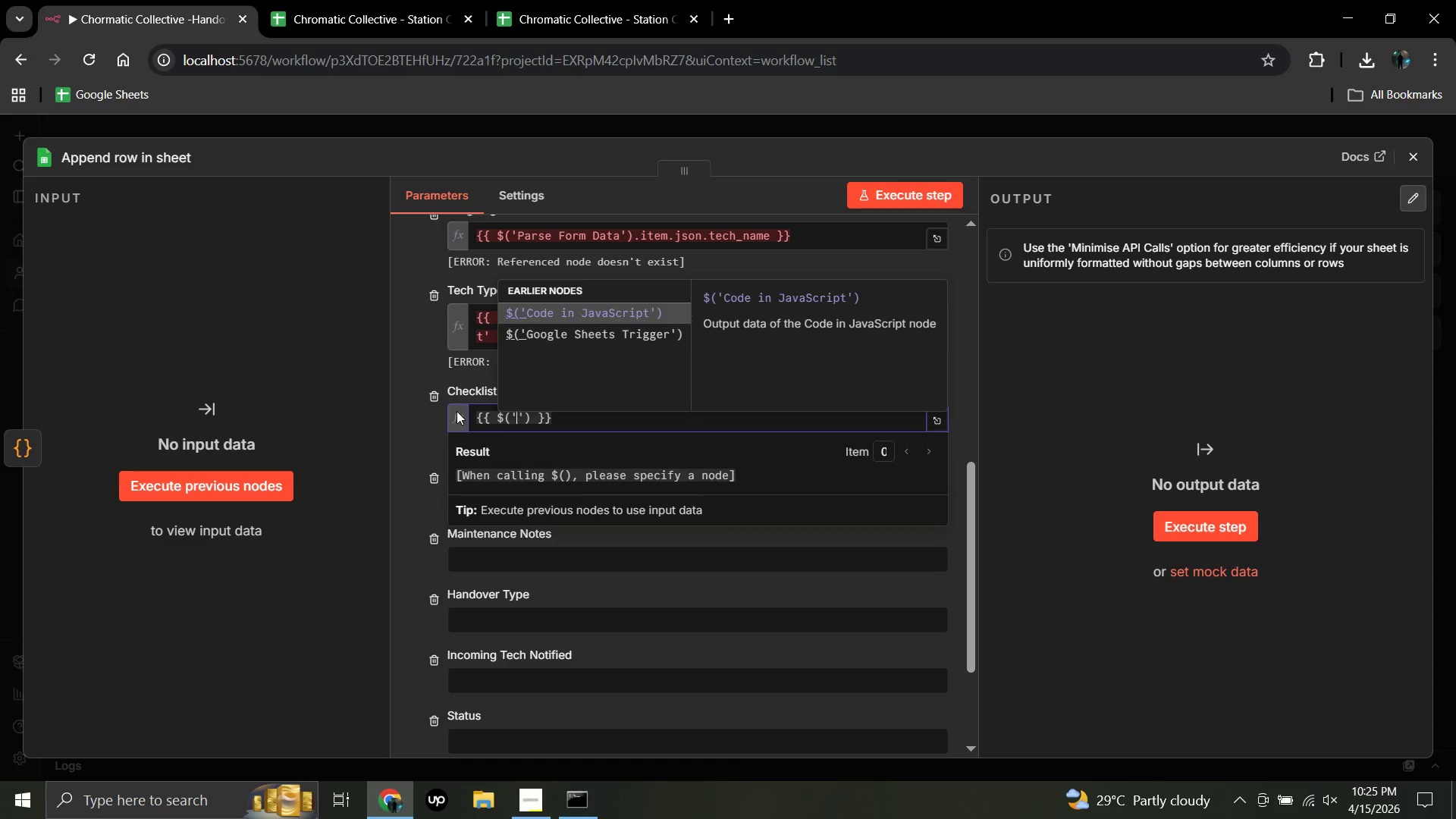 
type(Parse Form Data)
 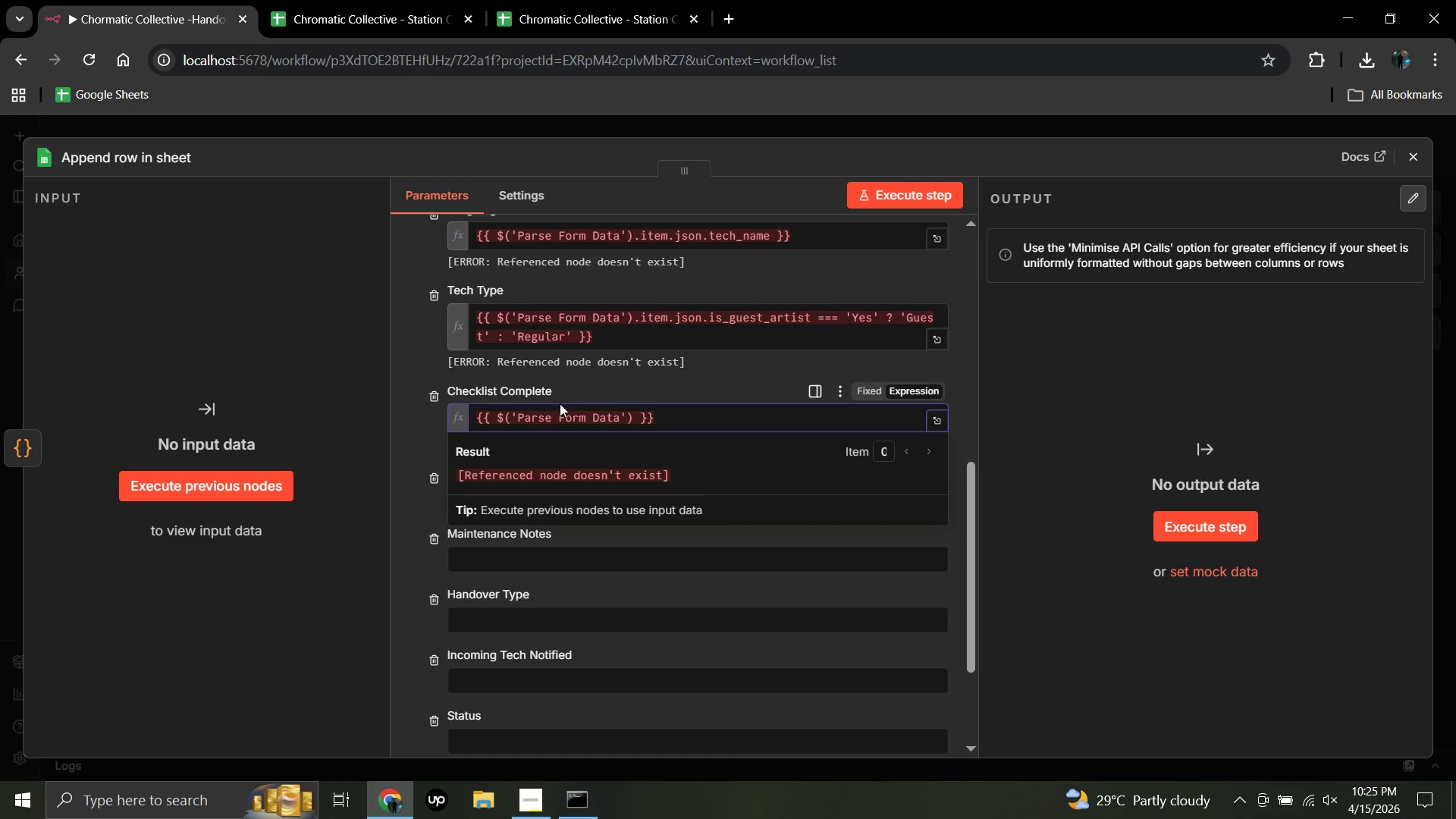 
wait(6.78)
 